 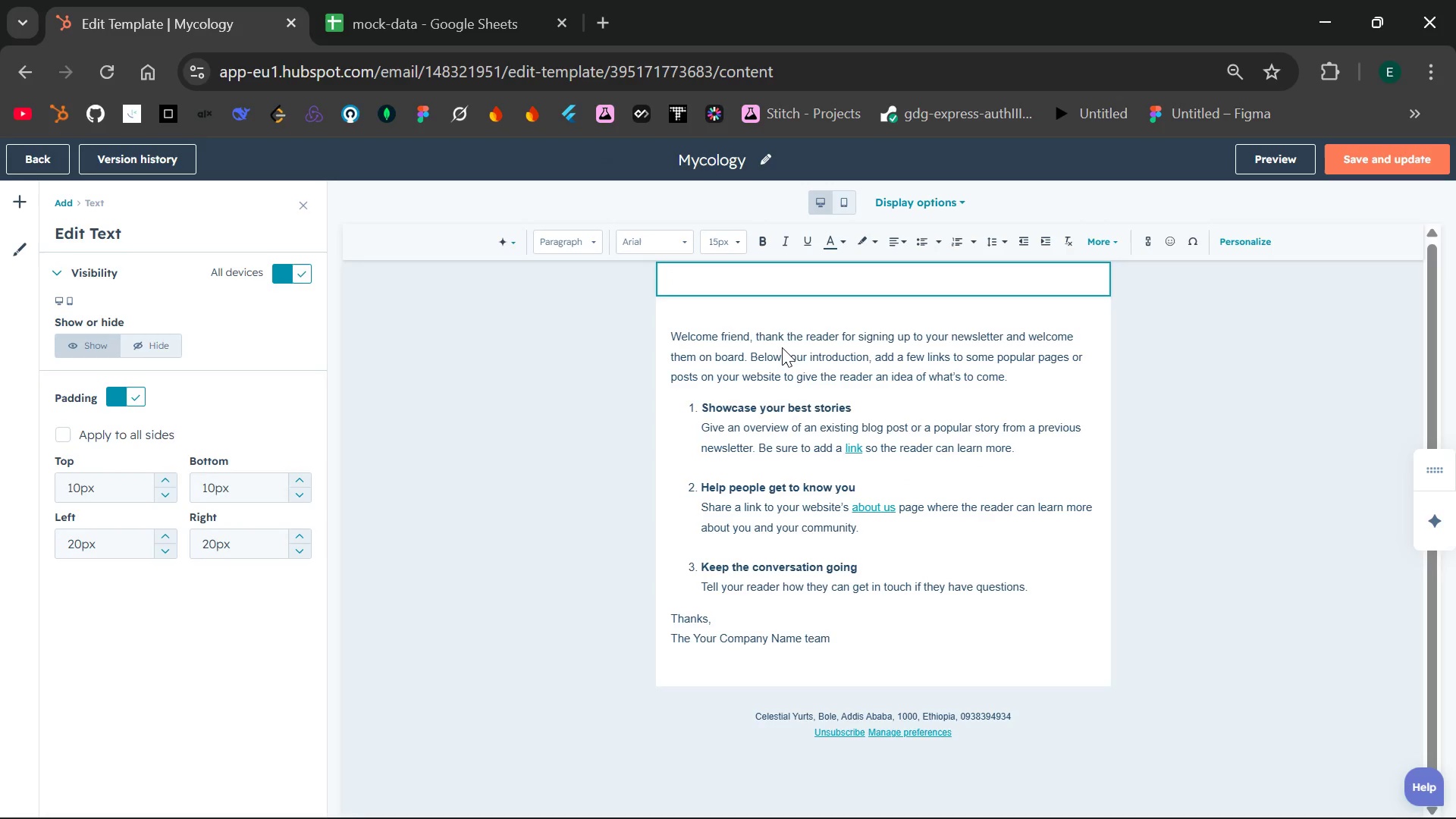 
key(Control+V)
 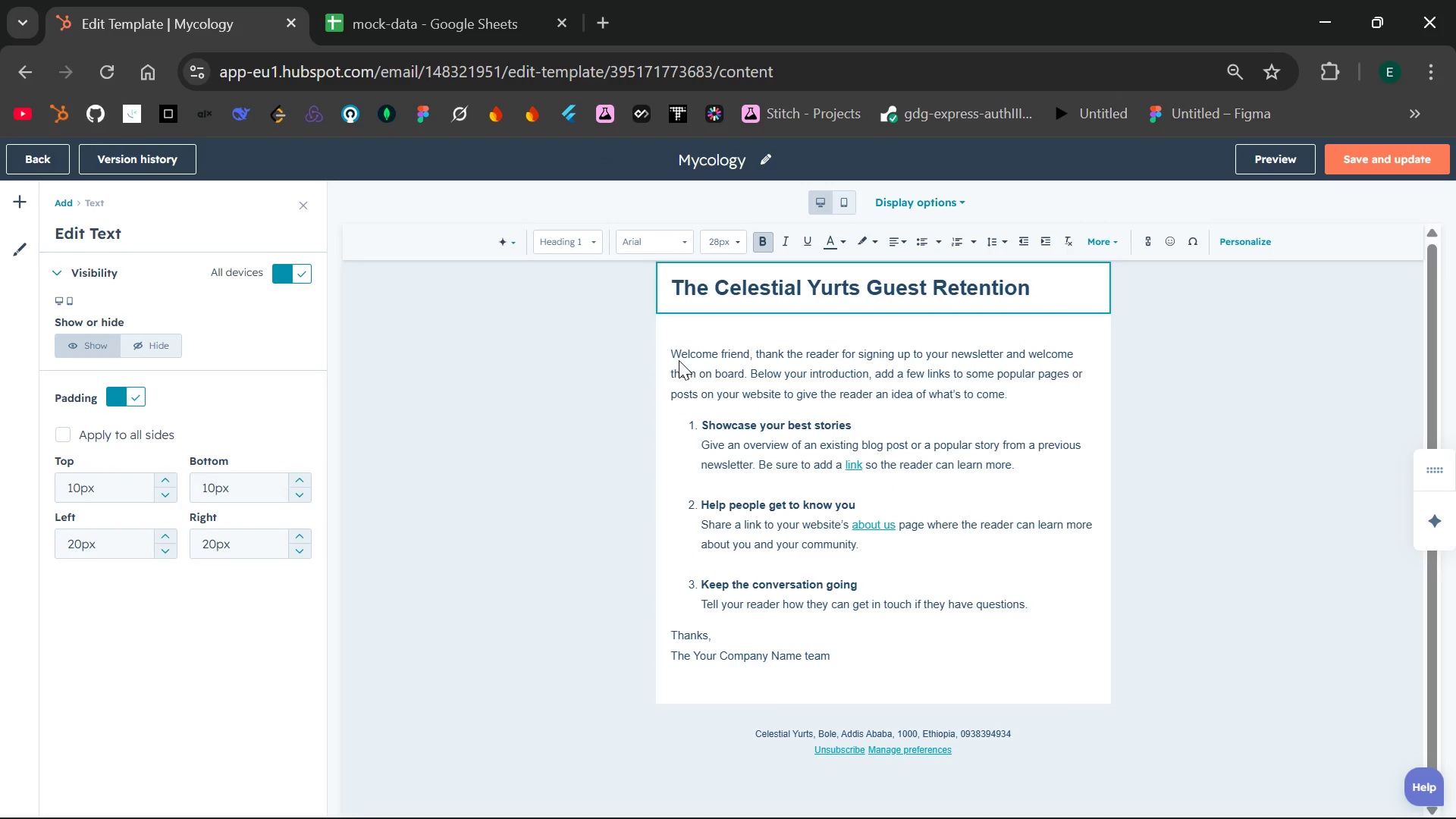 
left_click([673, 357])
 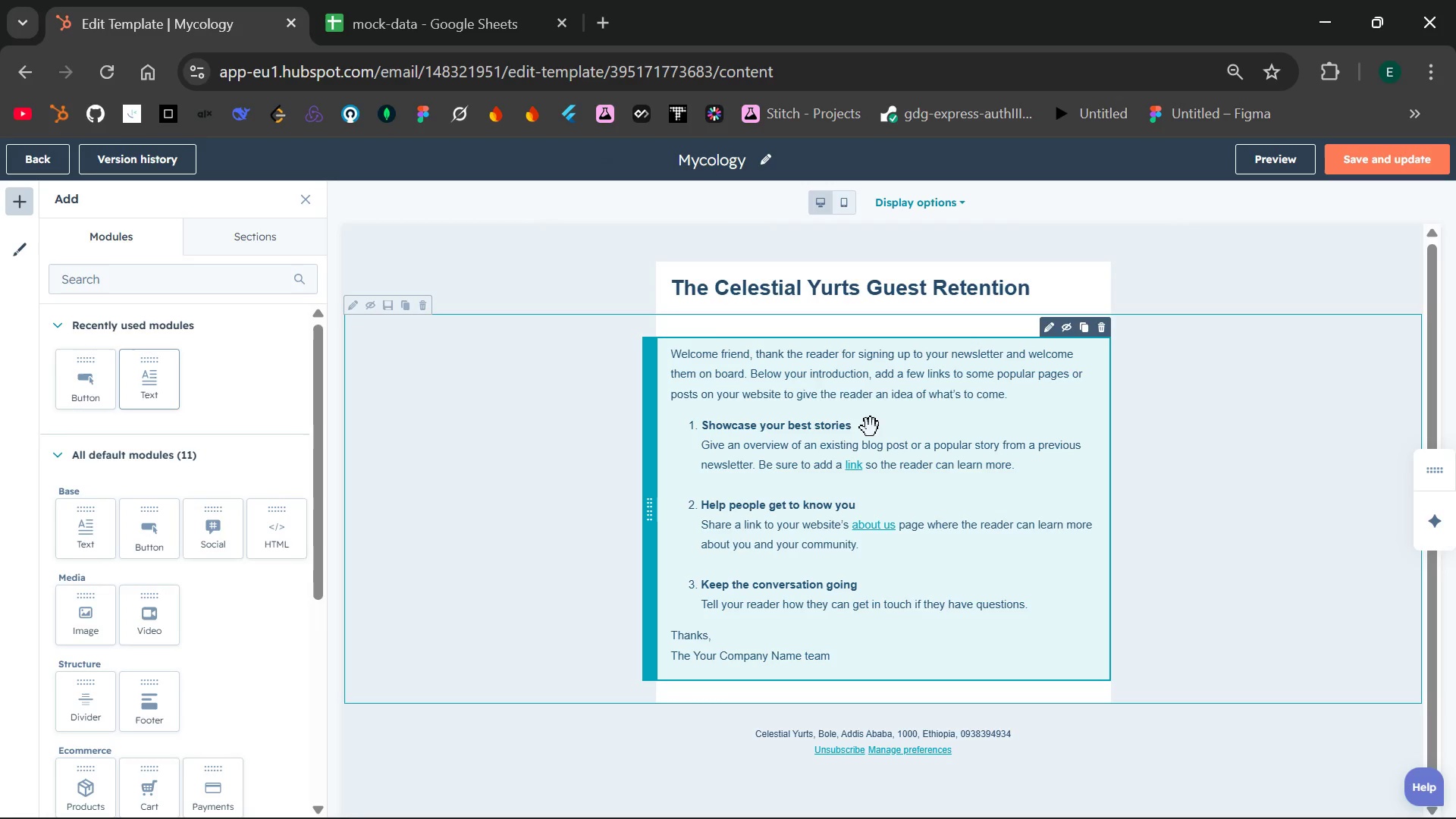 
double_click([836, 516])
 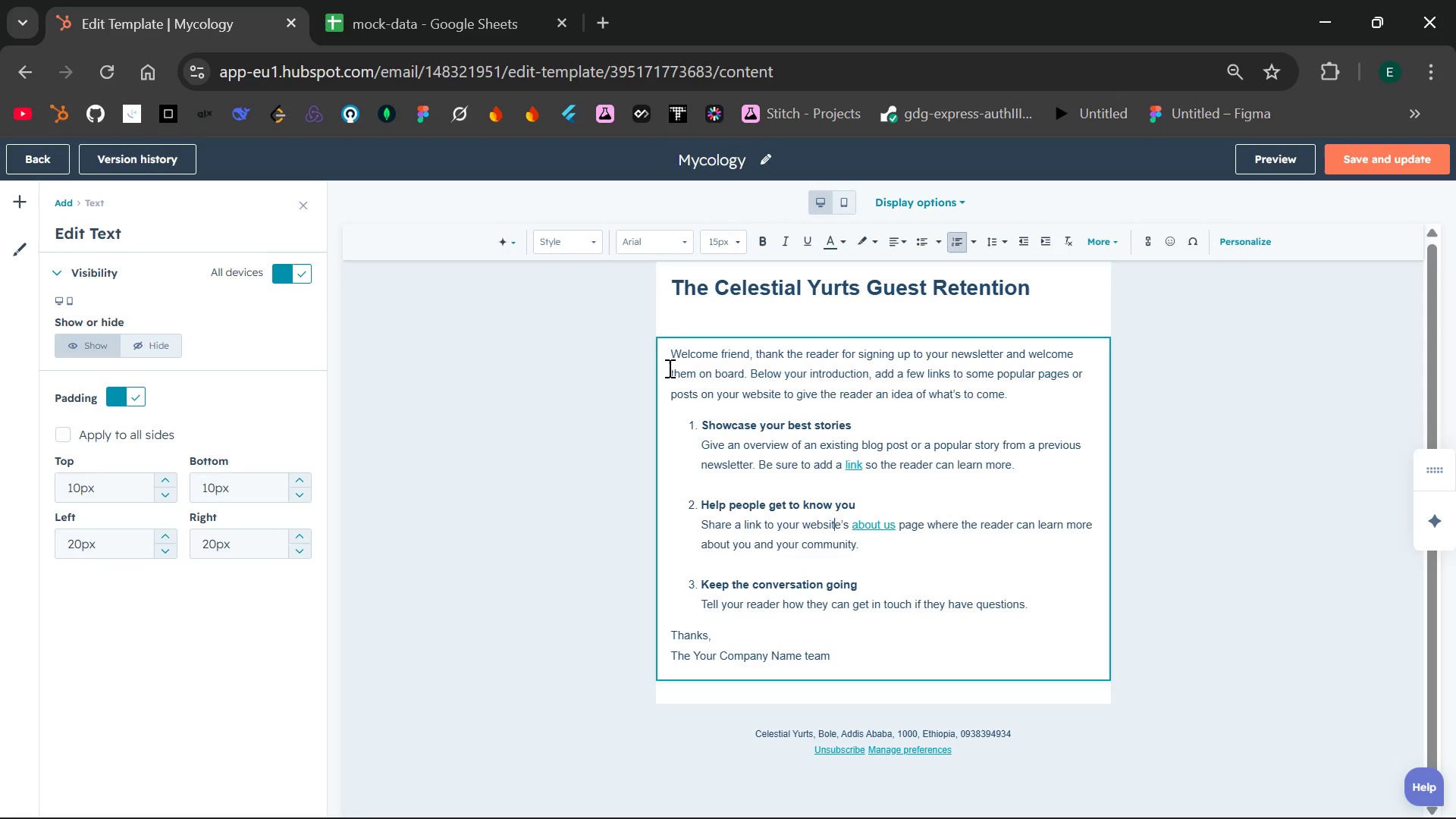 
wait(5.2)
 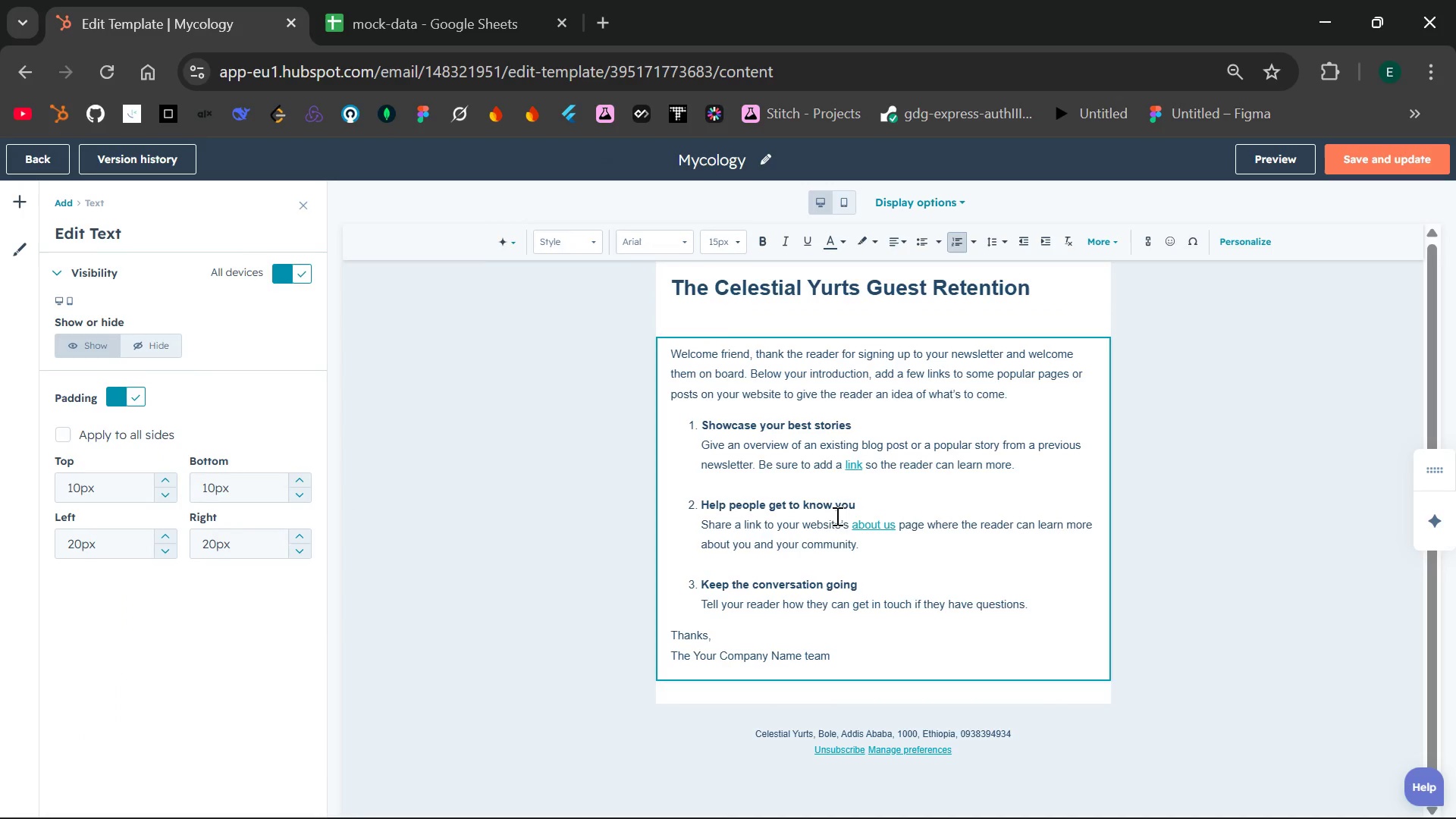 
left_click_drag(start_coordinate=[668, 357], to_coordinate=[890, 394])
 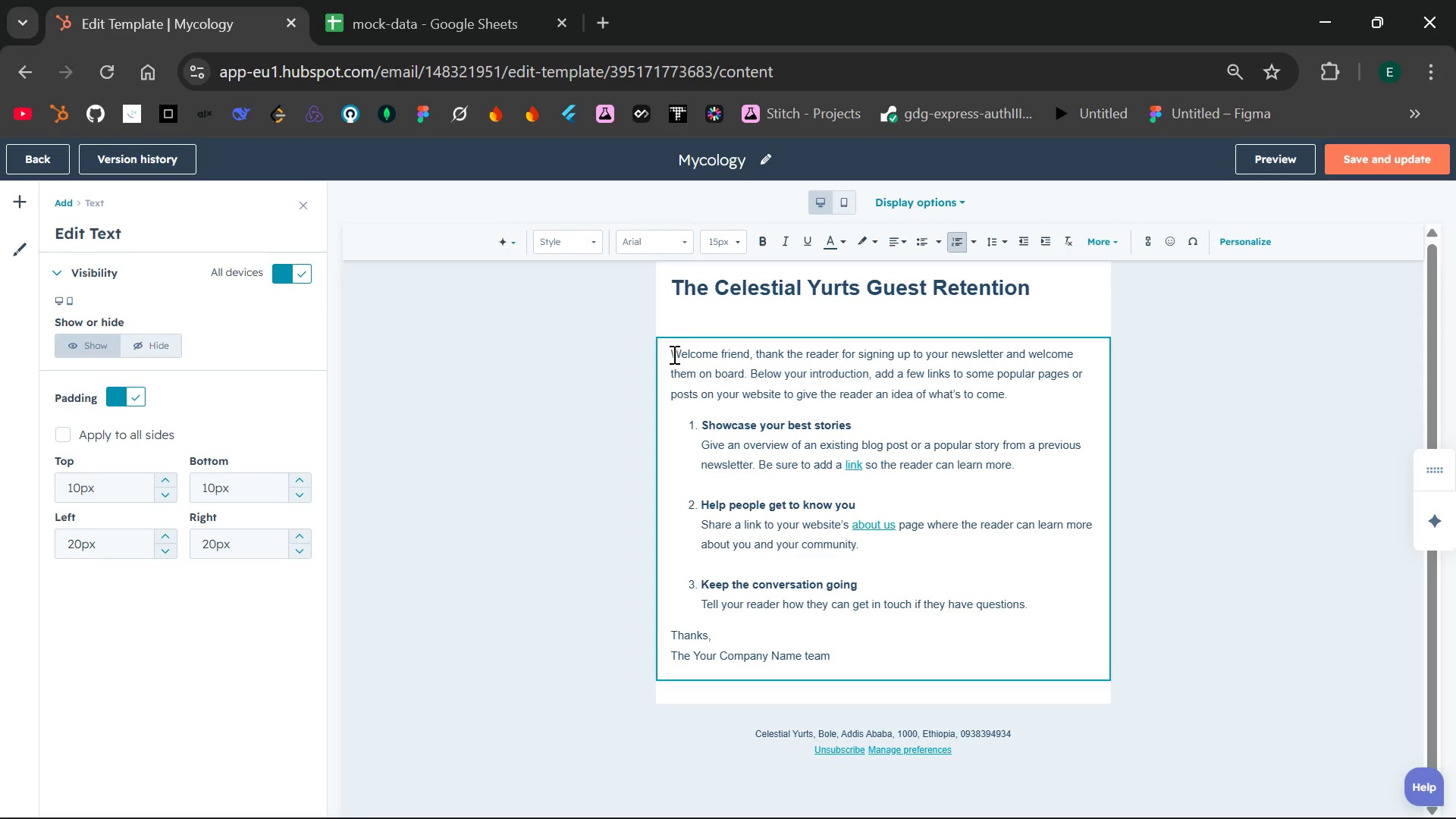 
left_click_drag(start_coordinate=[673, 354], to_coordinate=[888, 375])
 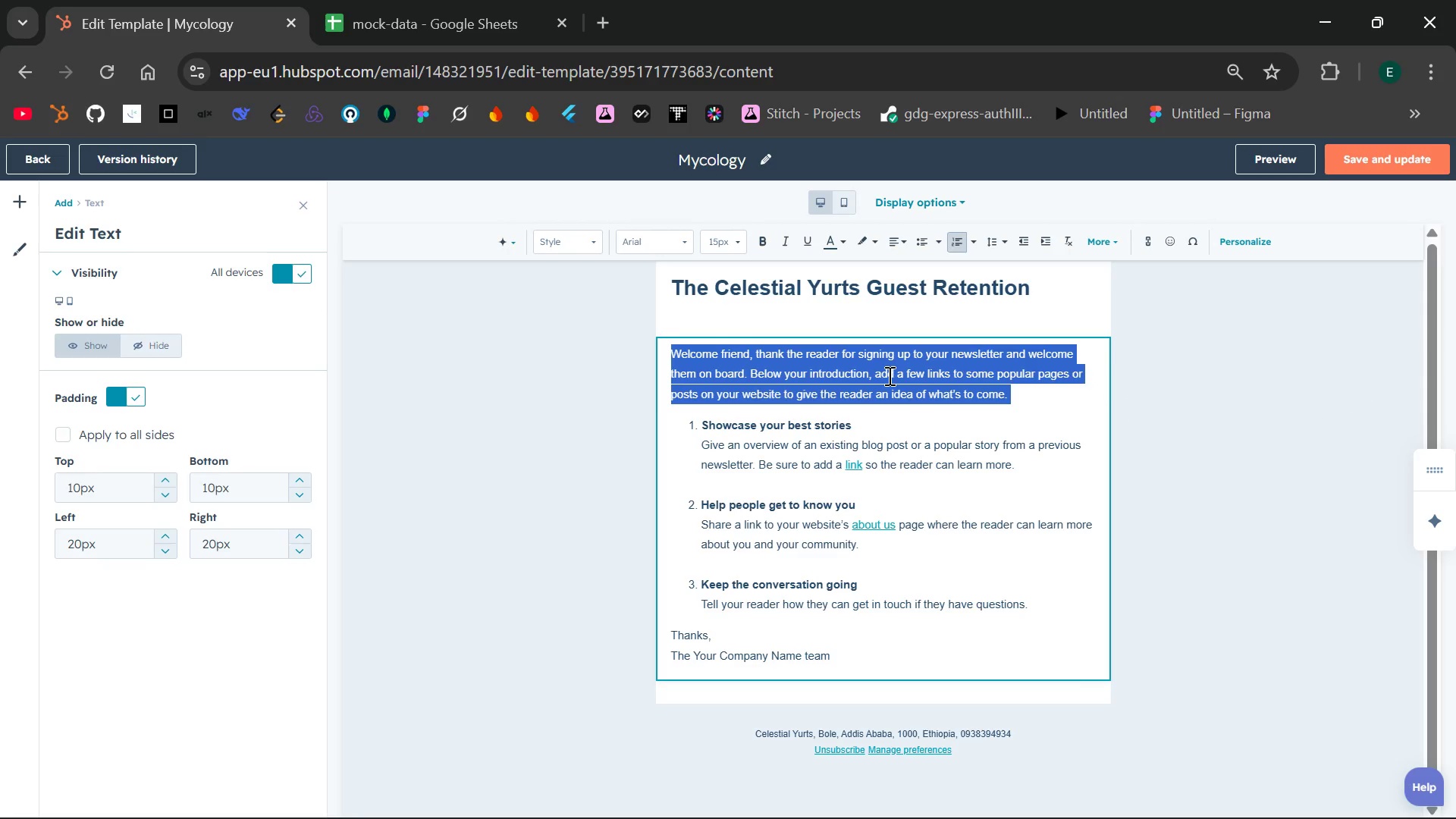 
key(Backspace)
 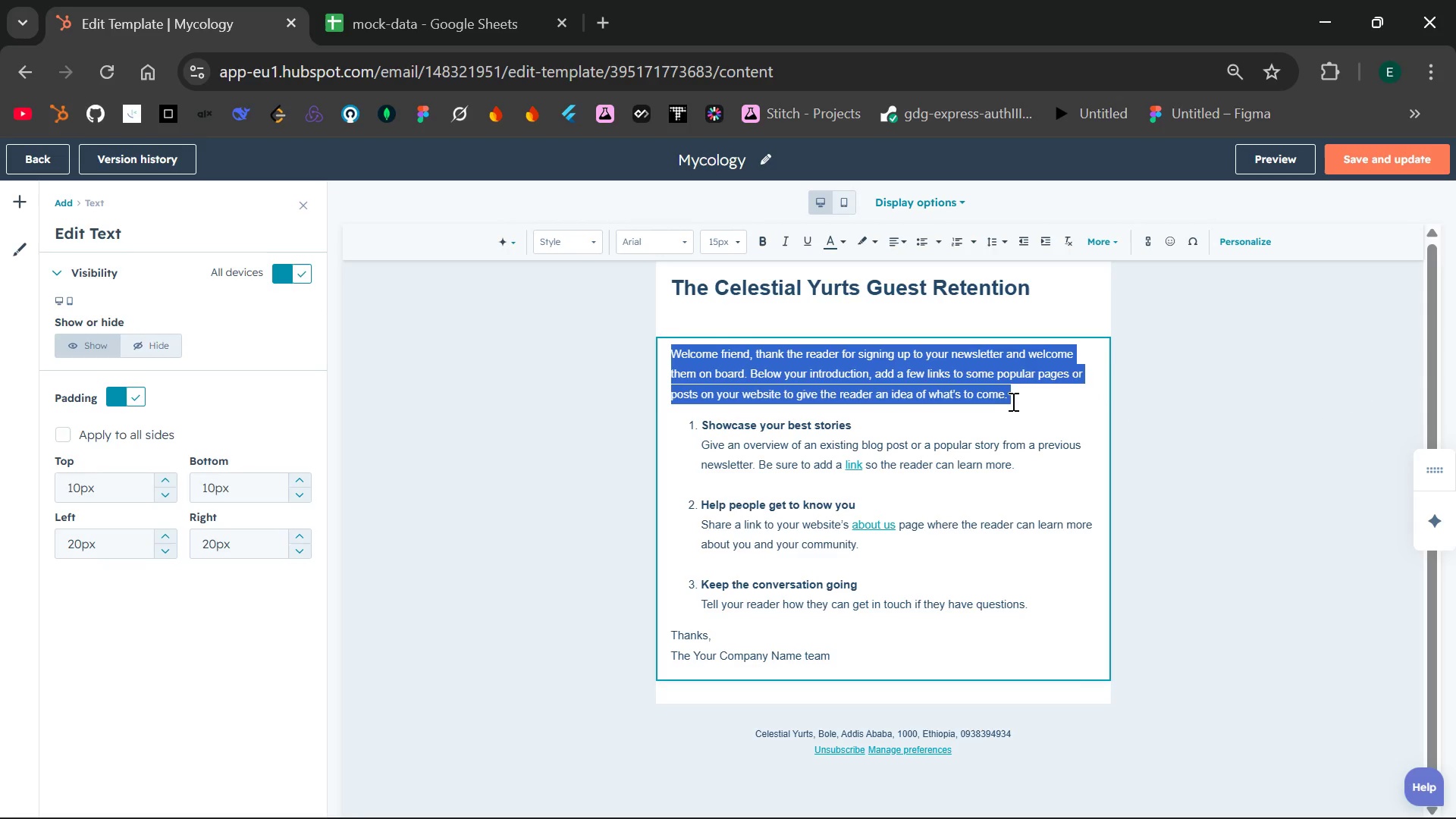 
left_click([1015, 401])
 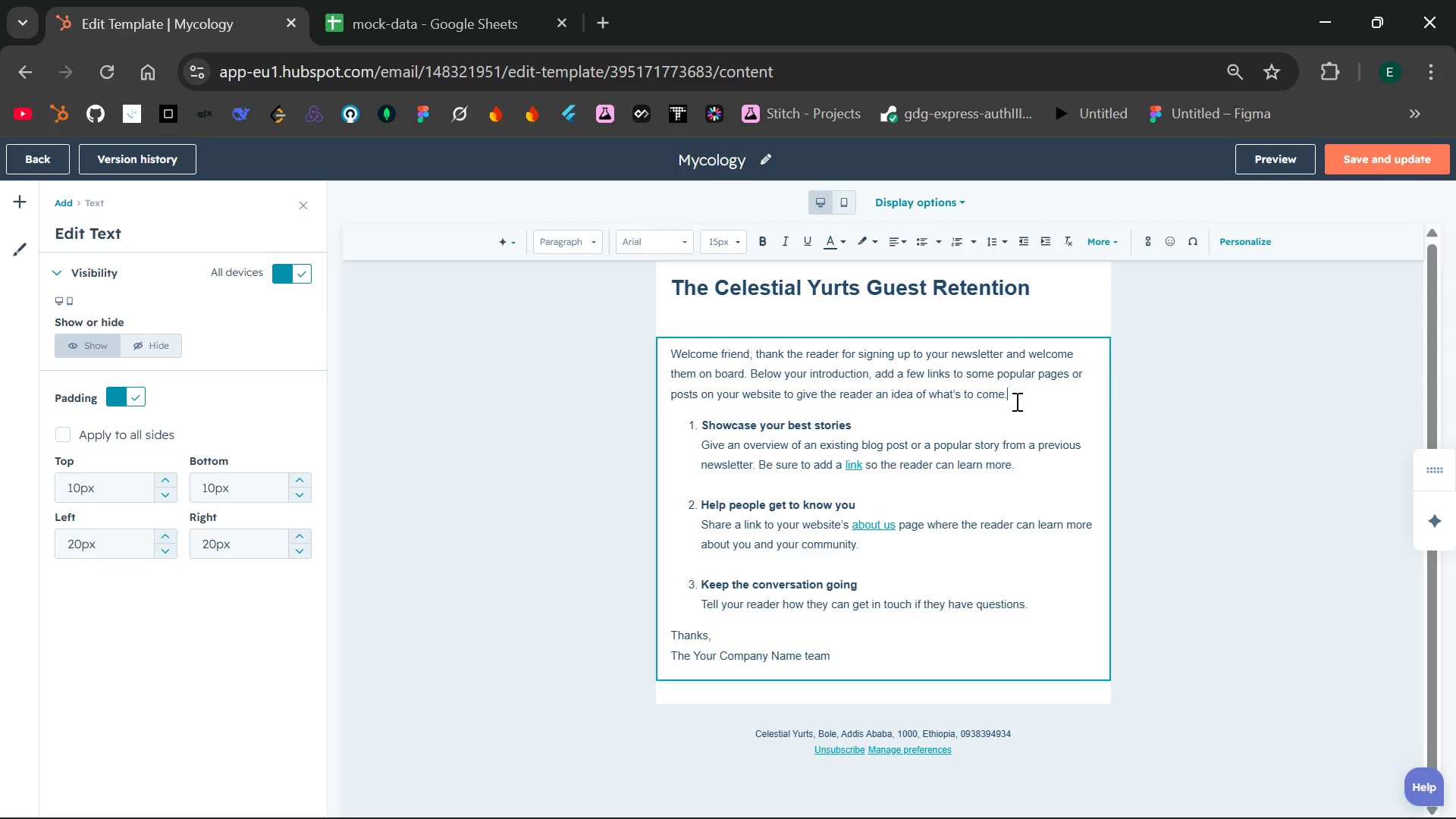 
left_click_drag(start_coordinate=[1015, 401], to_coordinate=[686, 359])
 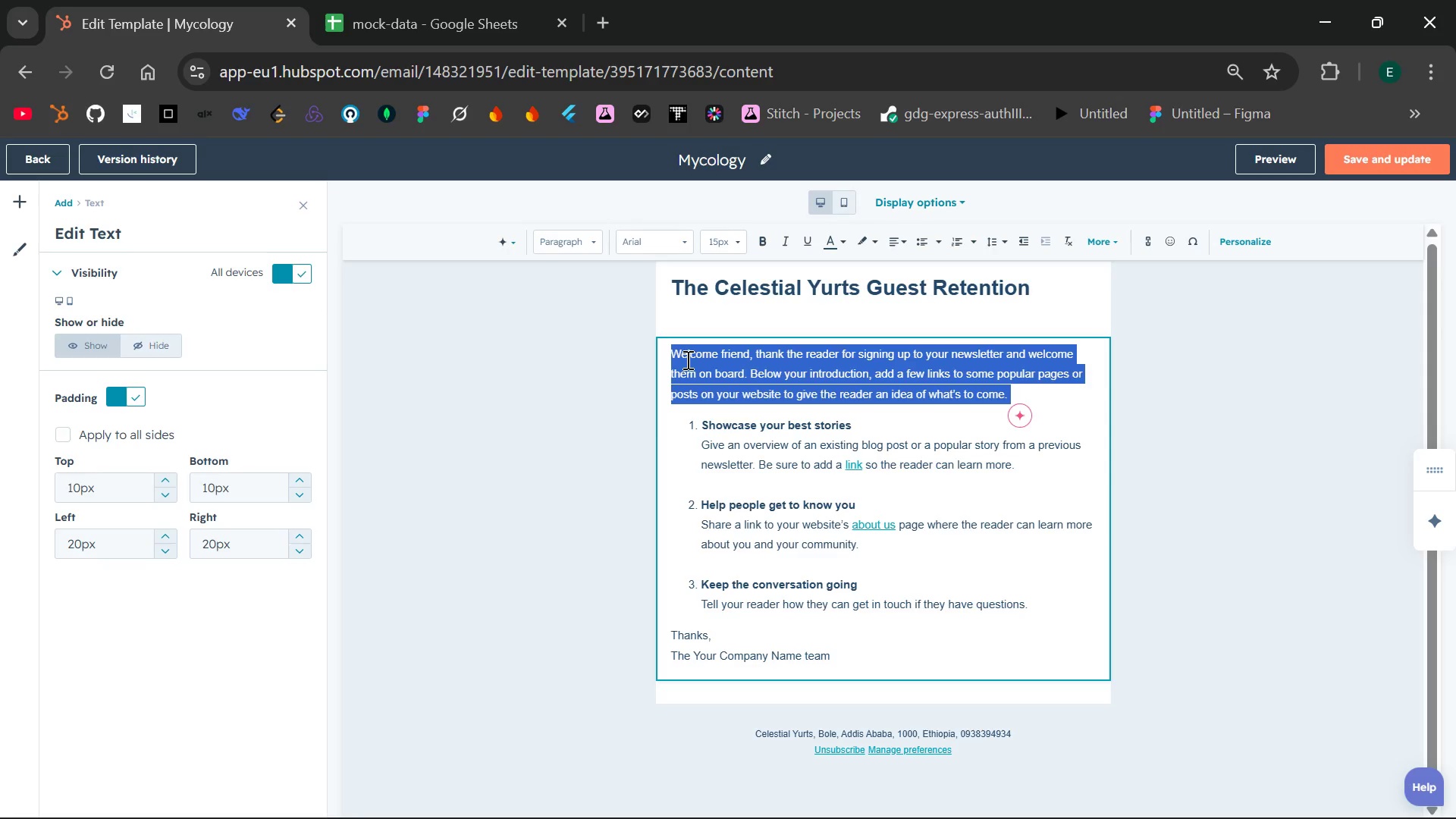 
key(Backspace)
type(hel)
key(Backspace)
key(Backspace)
key(Backspace)
 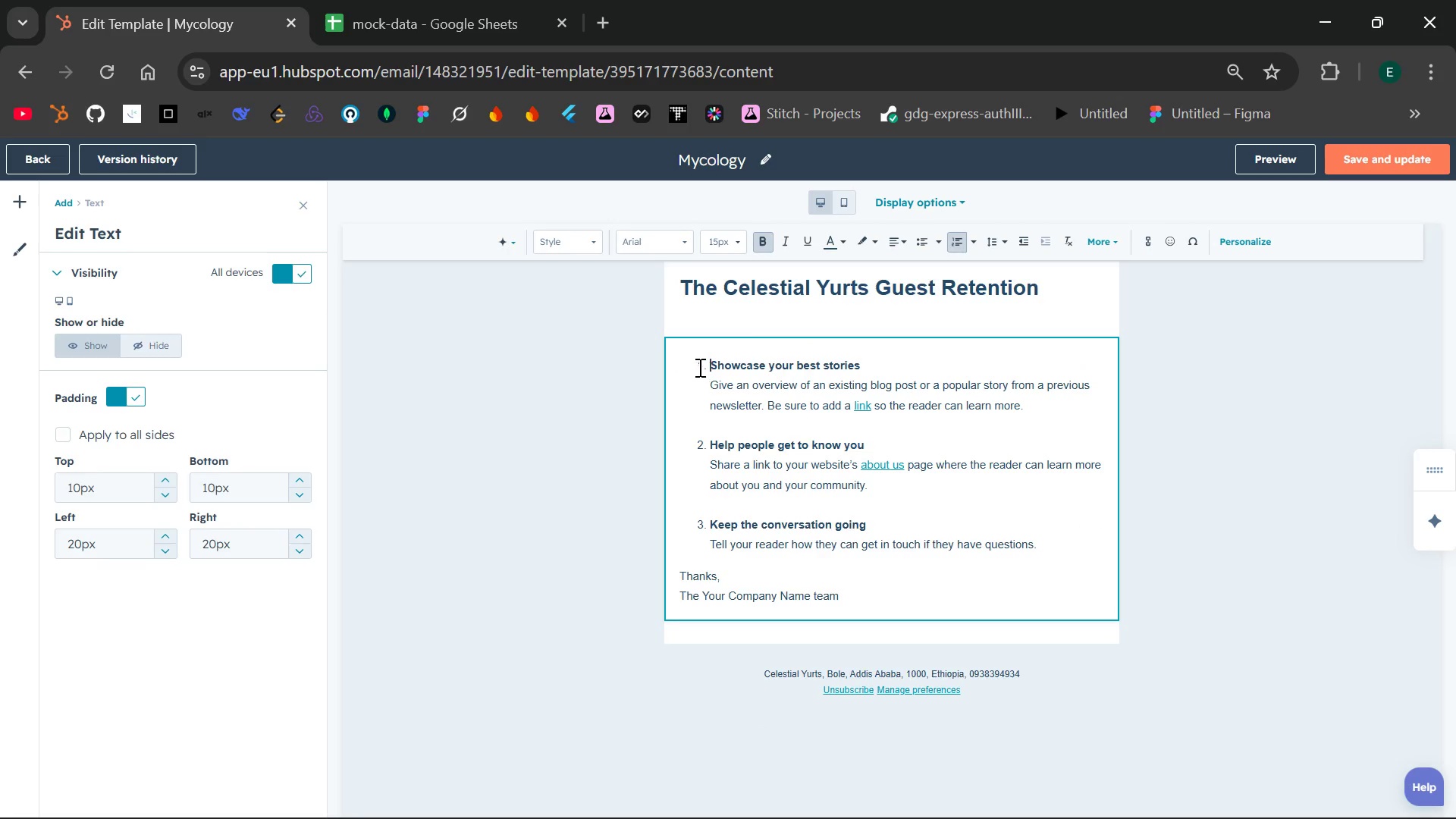 
left_click_drag(start_coordinate=[695, 366], to_coordinate=[1049, 540])
 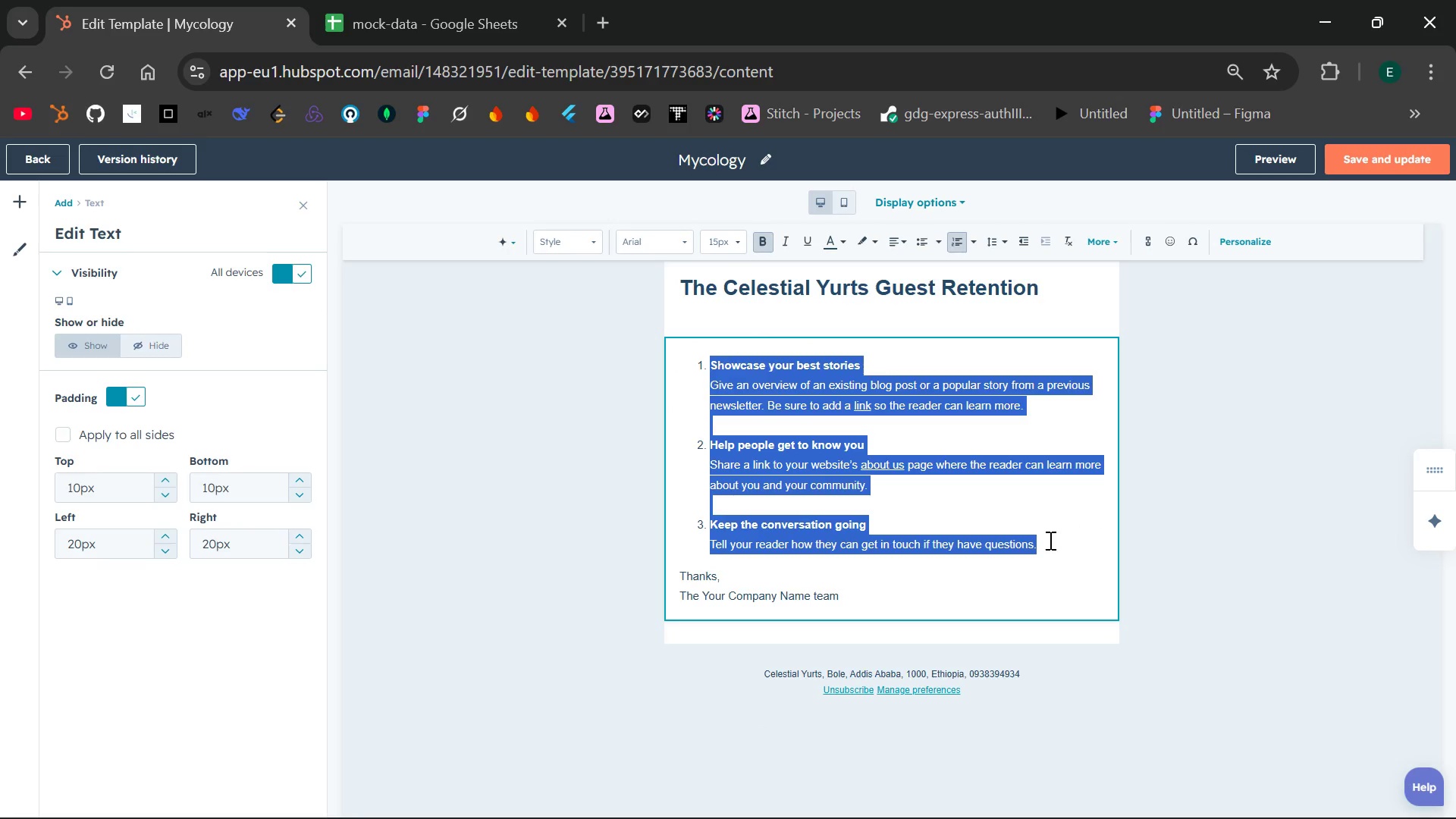 
key(Backspace)
 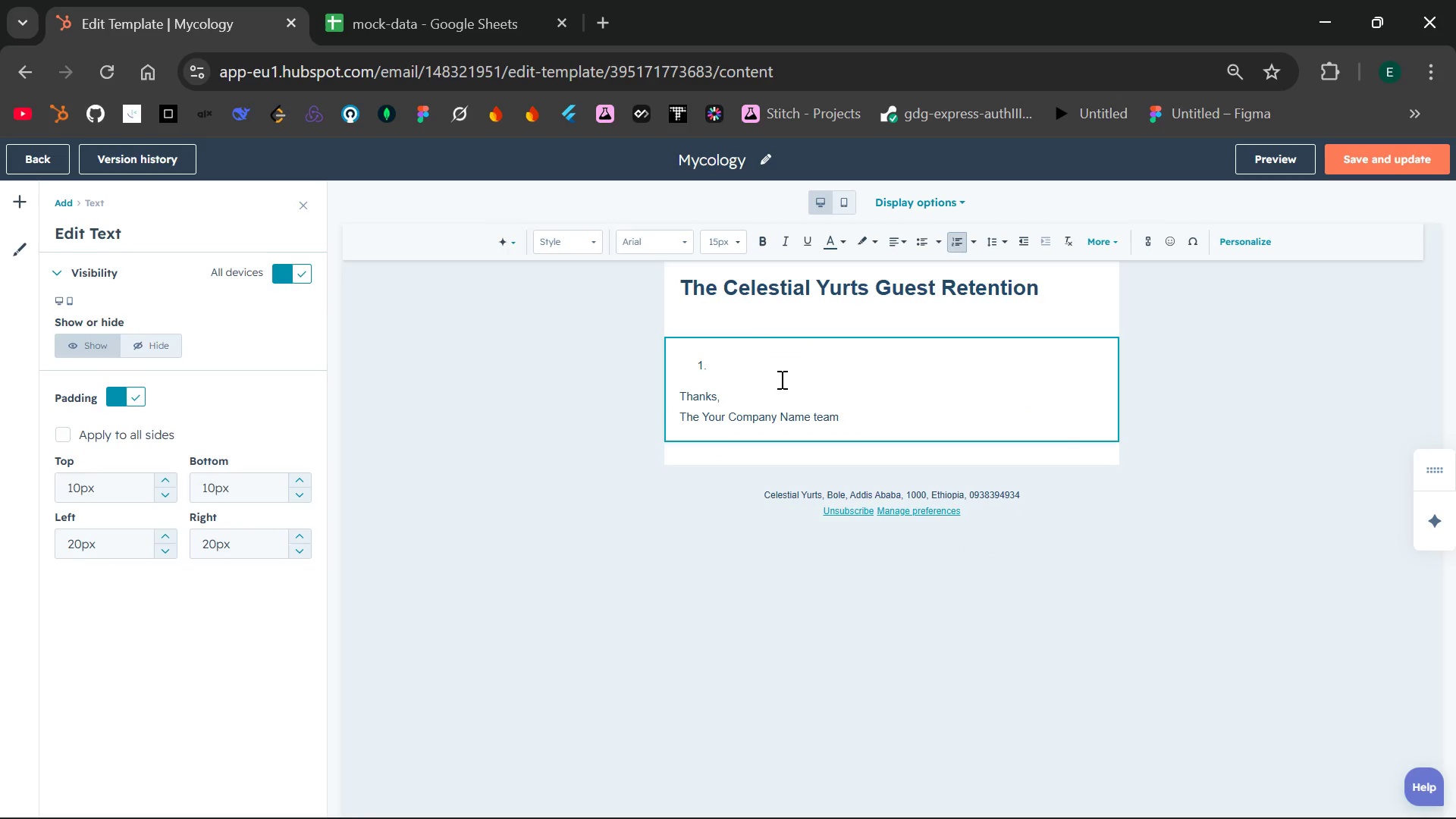 
key(Backspace)
key(Backspace)
key(Backspace)
type(Hello {contatc)
key(Backspace)
key(Backspace)
type(ct )
key(Backspace)
type(.firtname}})
 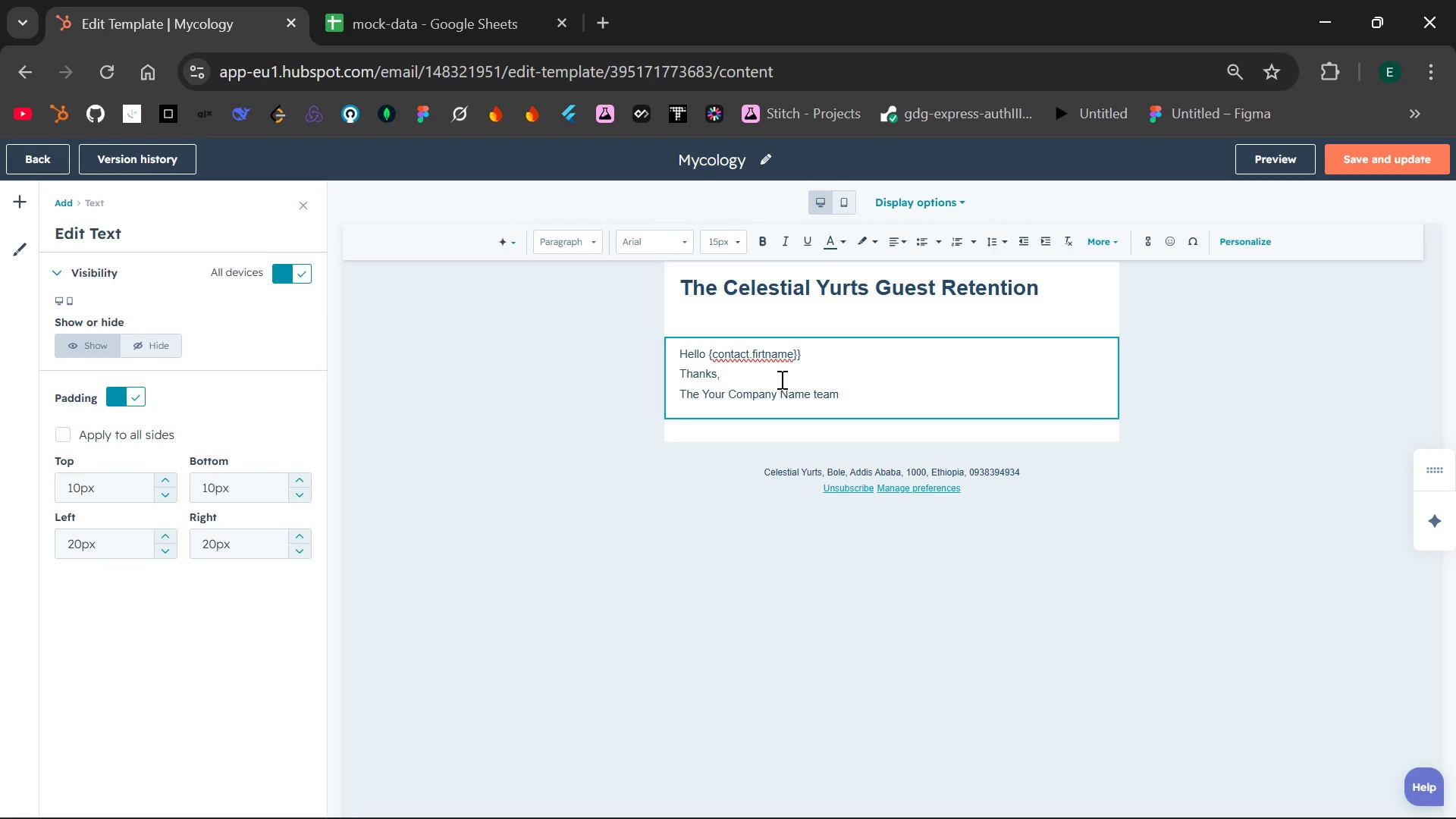 
double_click([769, 359])
 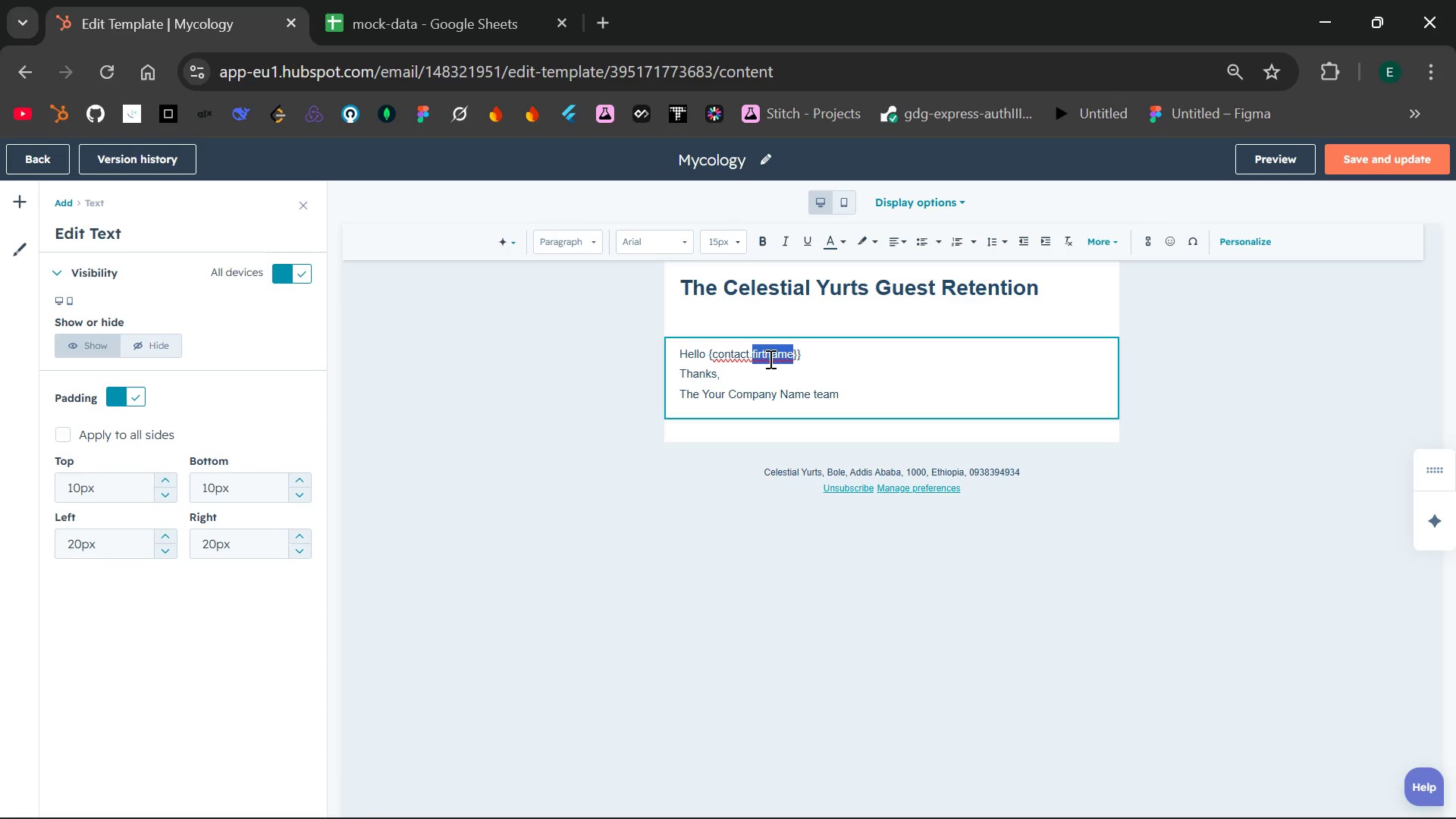 
type(firstname)
 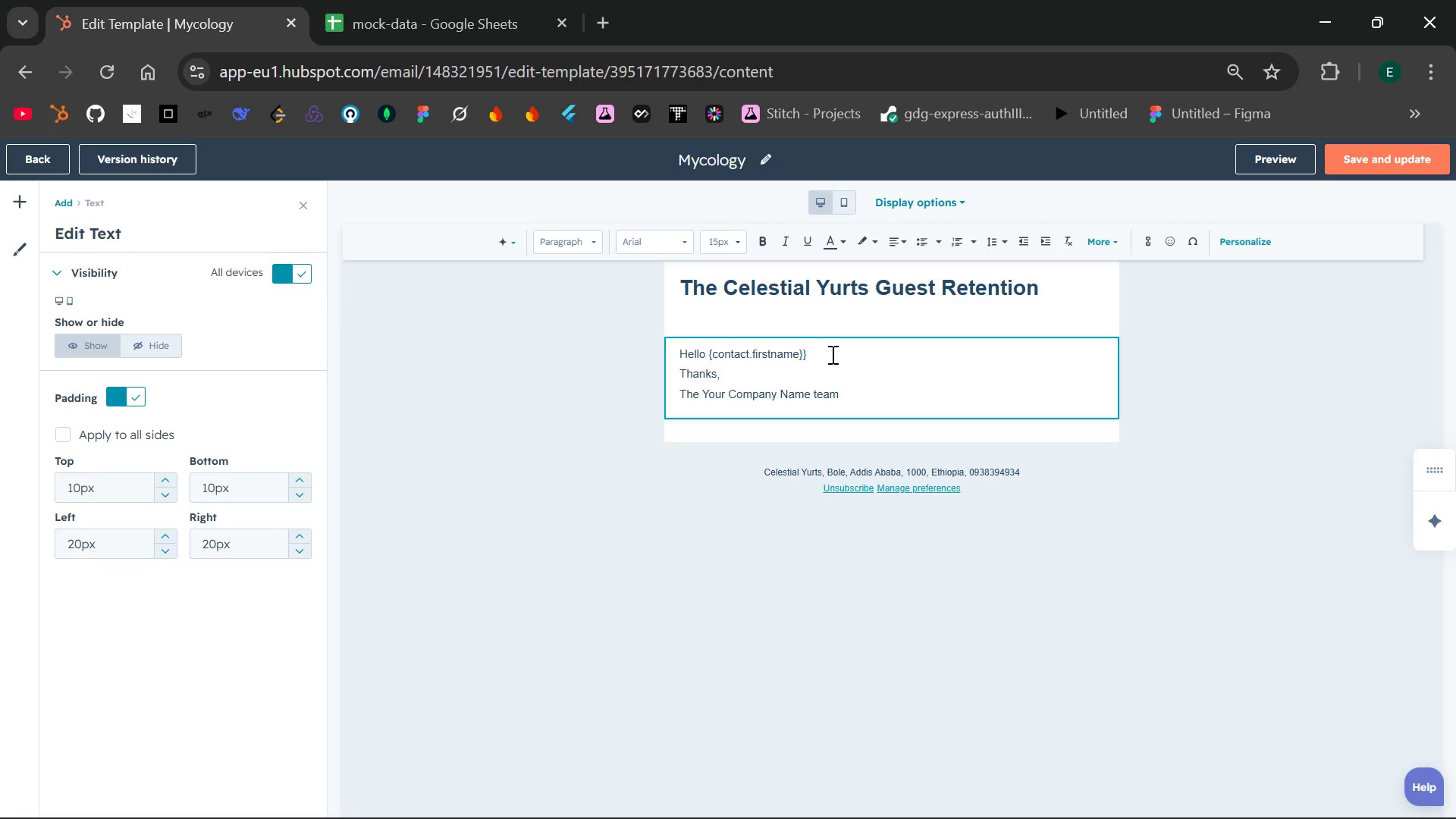 
left_click([831, 354])
 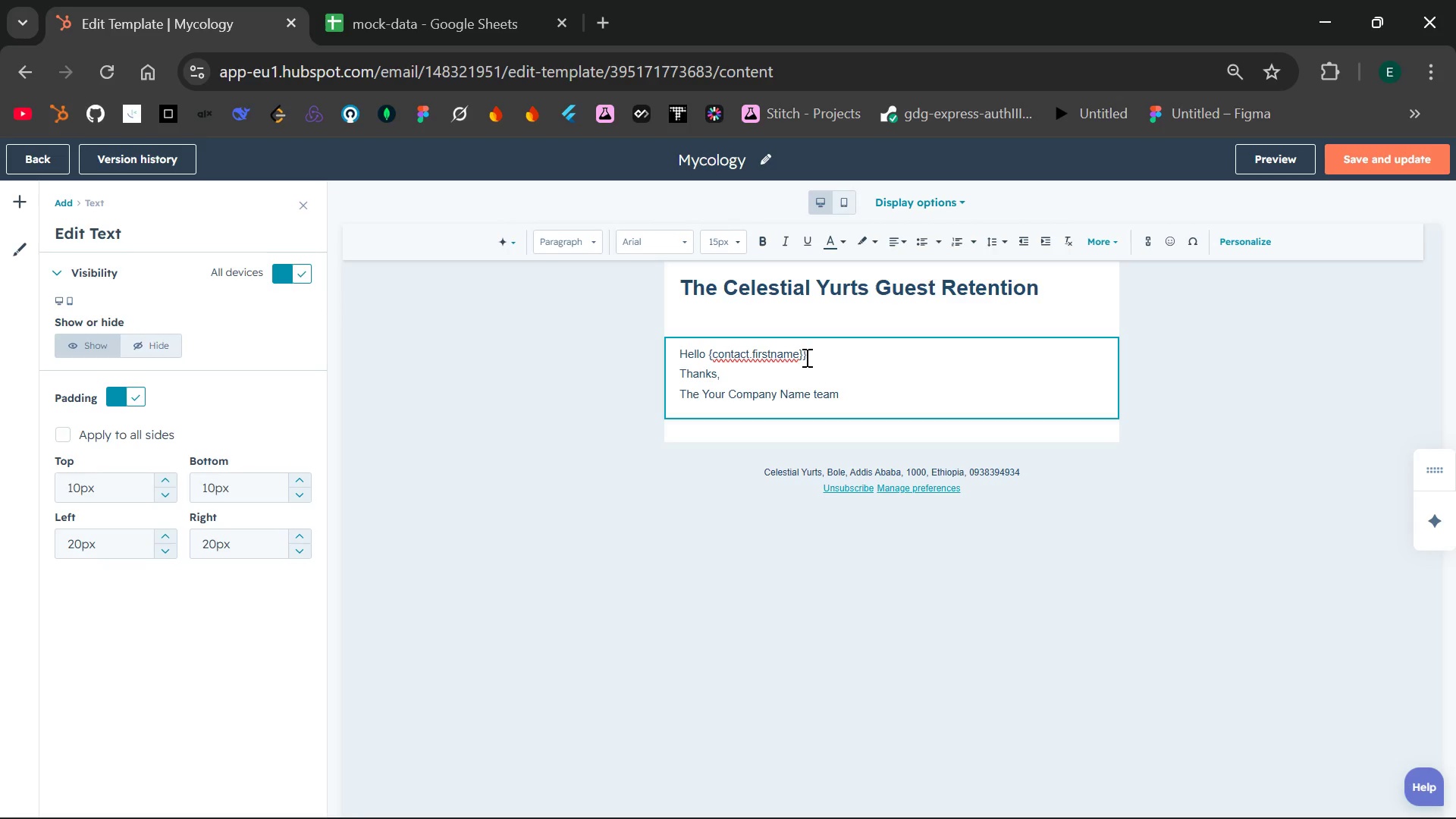 
left_click_drag(start_coordinate=[805, 357], to_coordinate=[708, 350])
 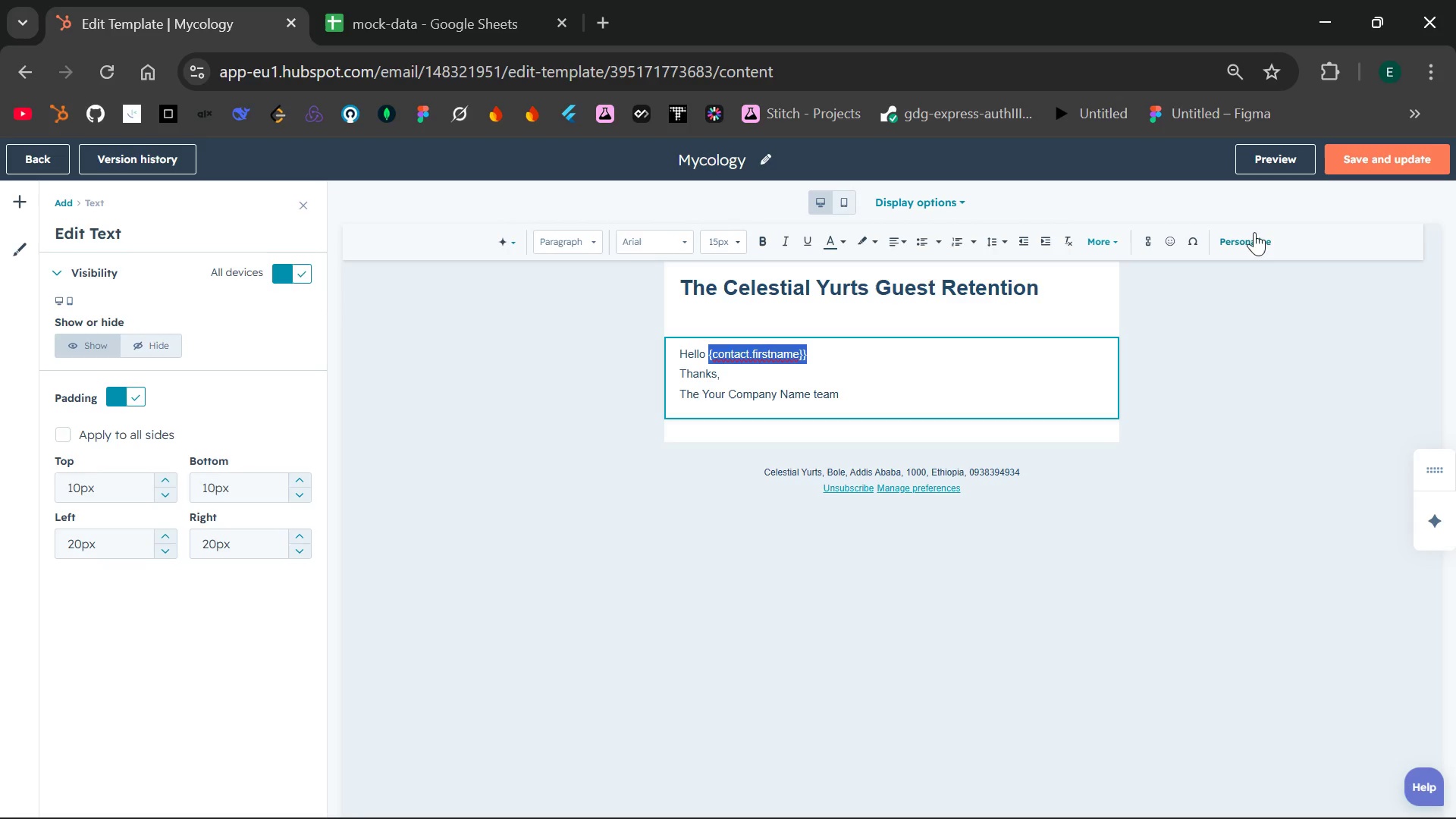 
left_click([1247, 236])
 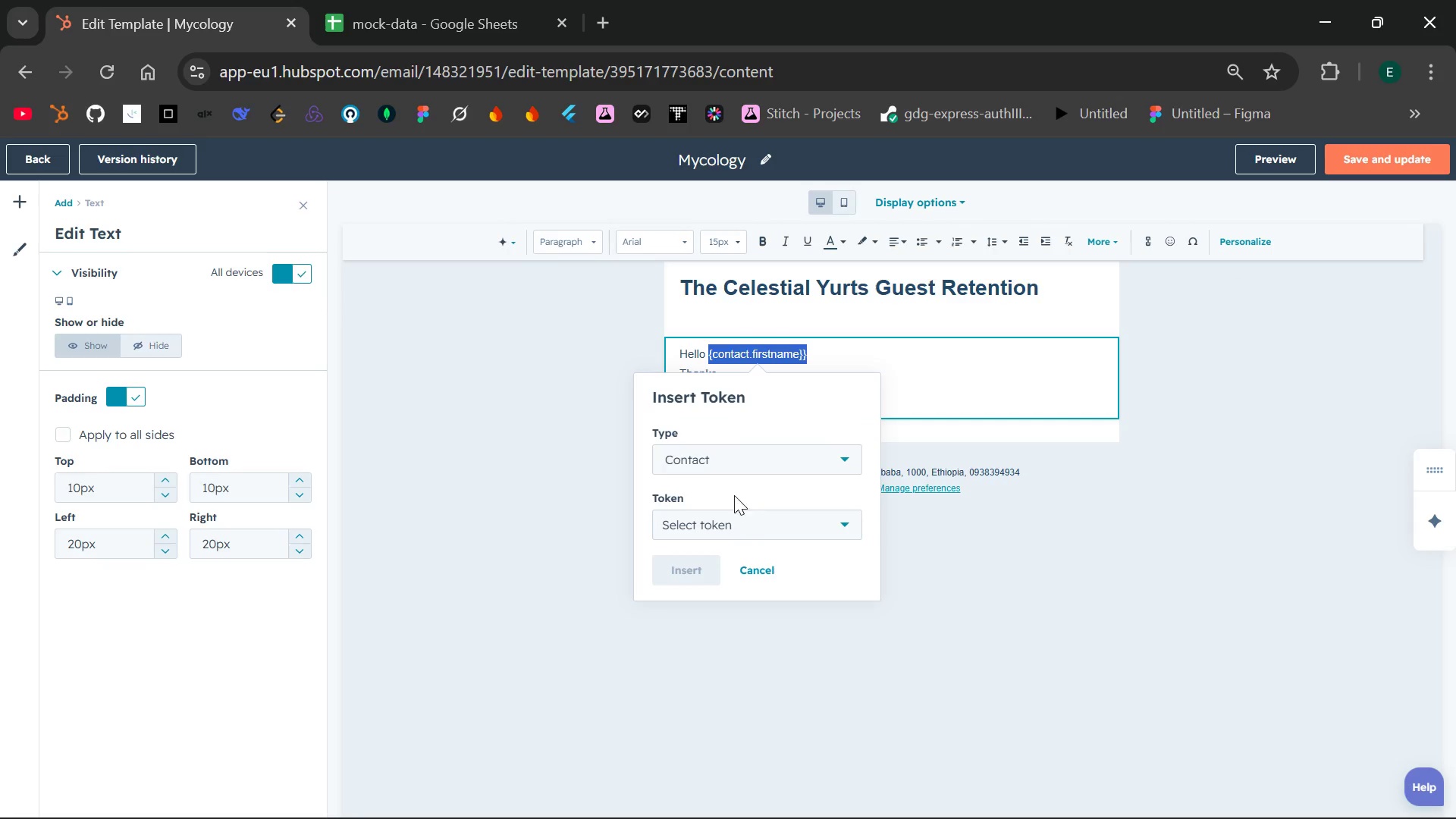 
left_click([726, 468])
 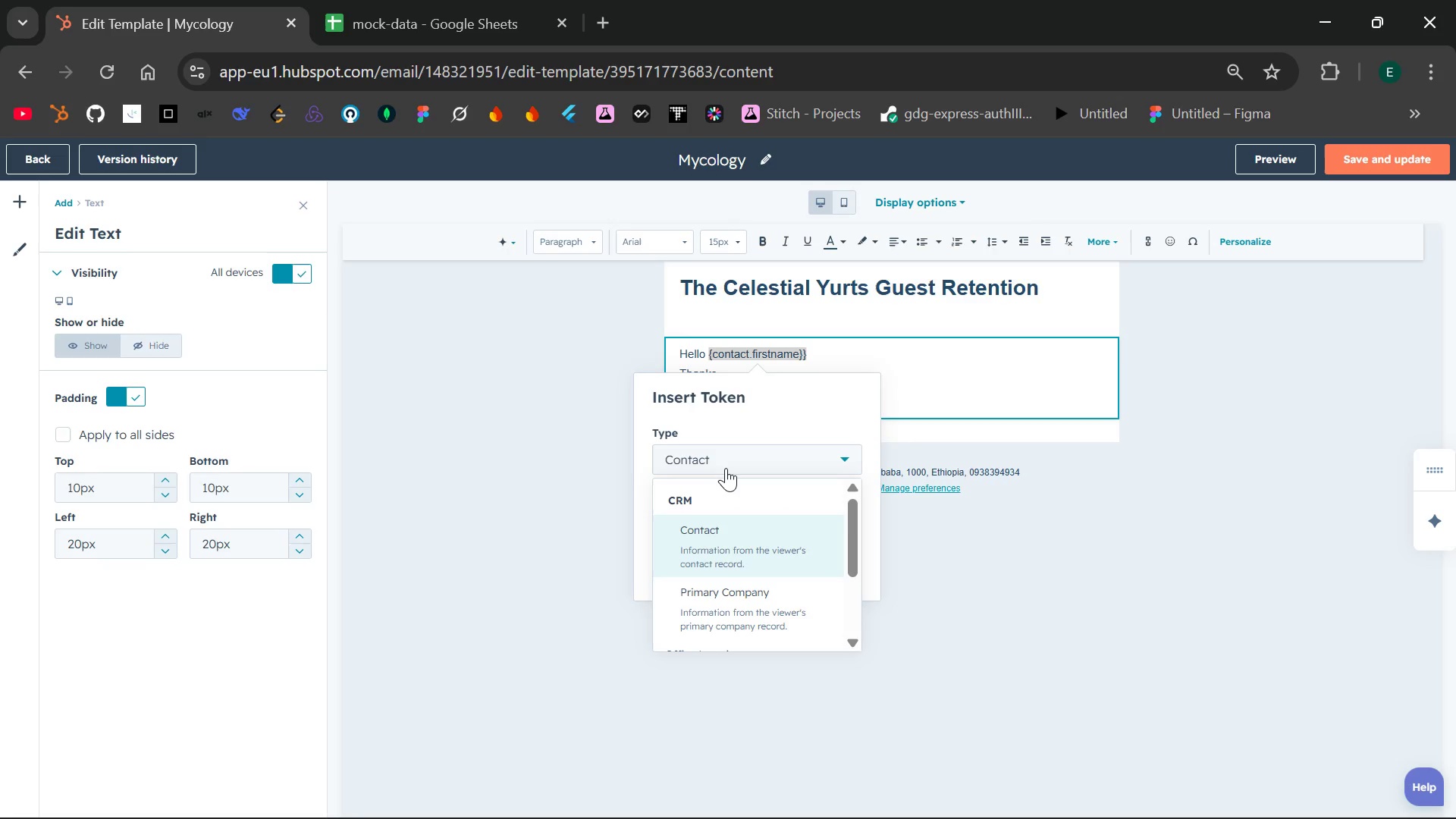 
left_click([726, 468])
 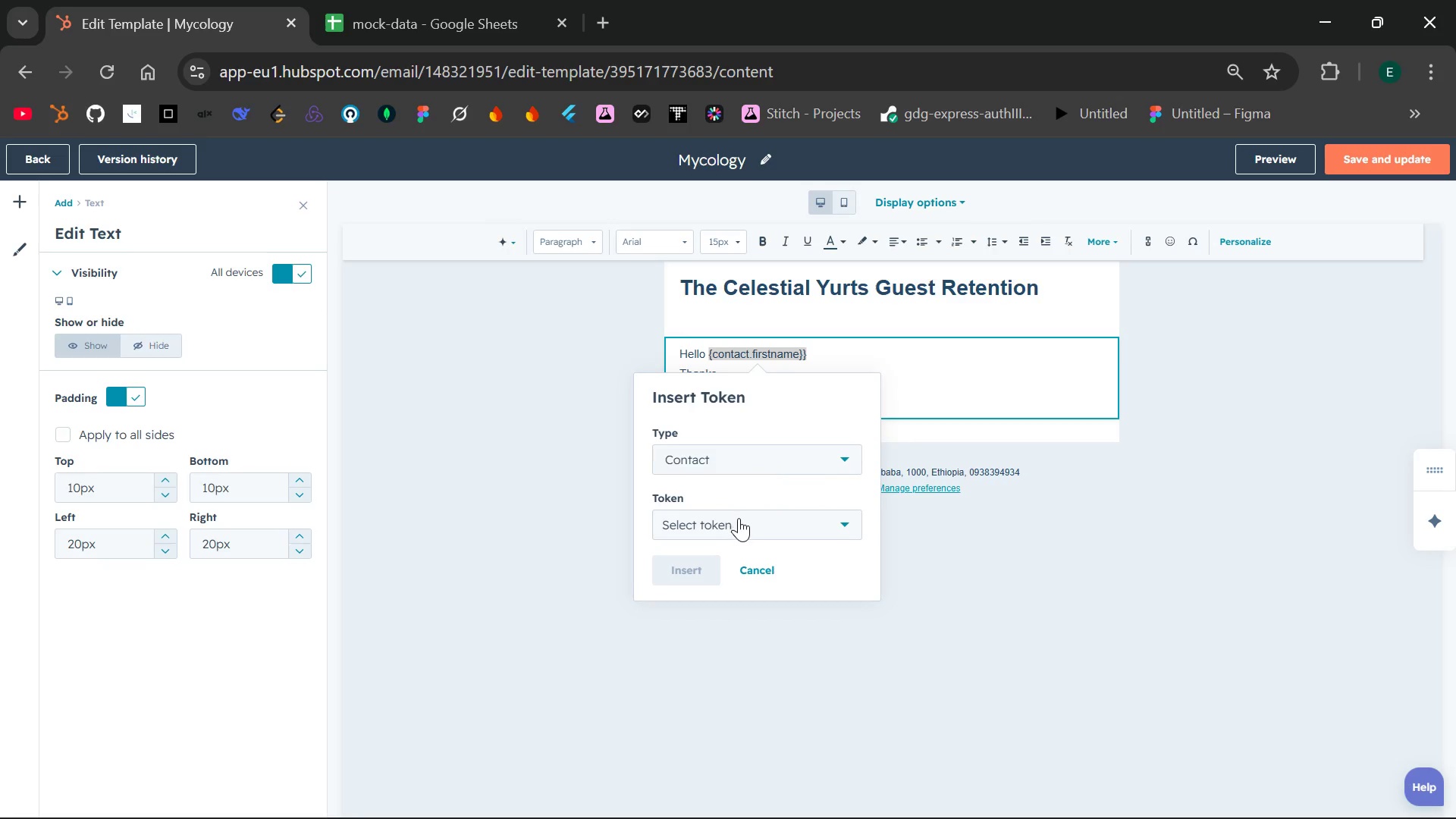 
left_click([742, 521])
 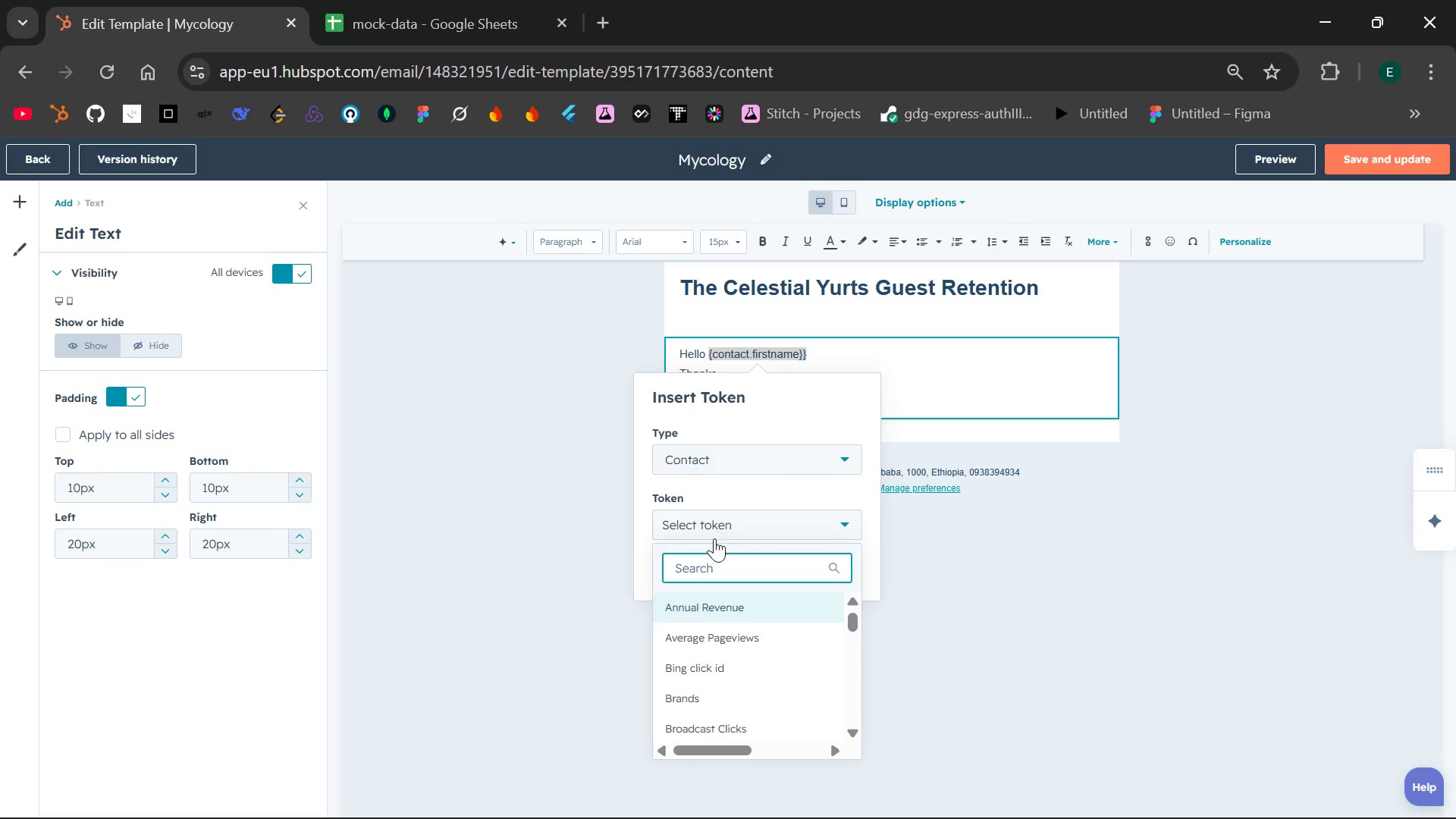 
type(firts)
key(Backspace)
key(Backspace)
key(Backspace)
type(rst n)
 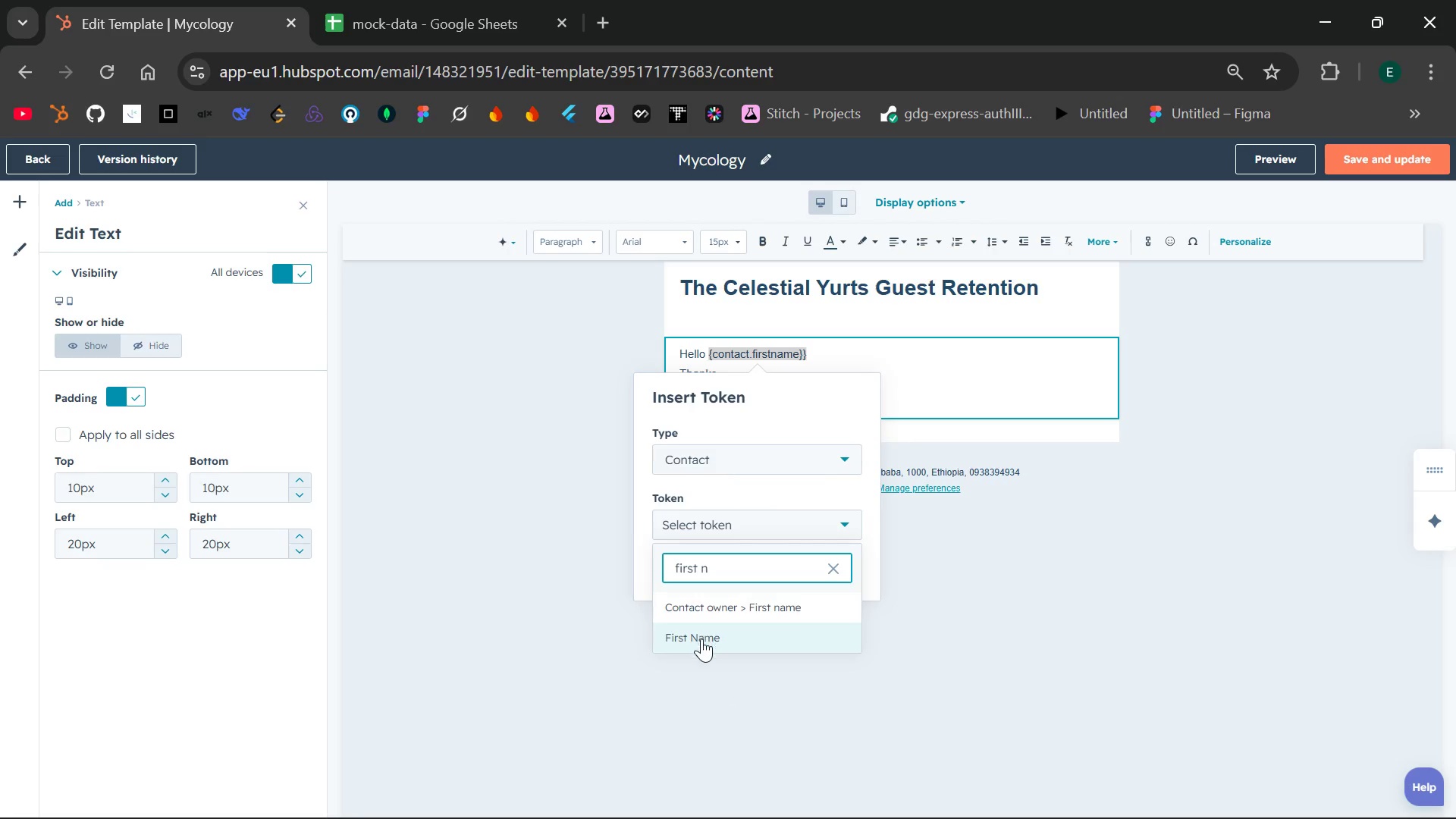 
left_click([701, 641])
 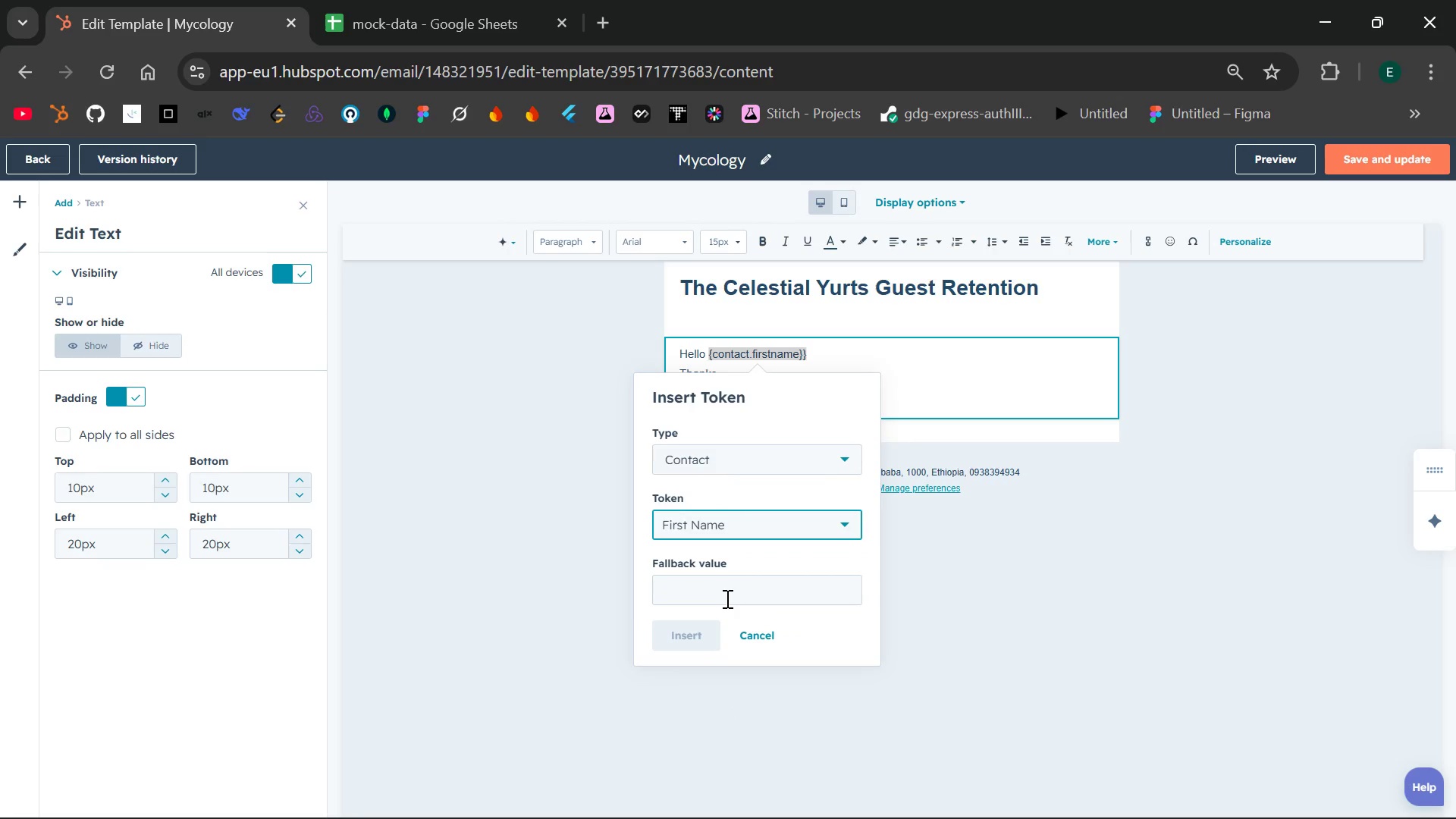 
left_click([726, 598])
 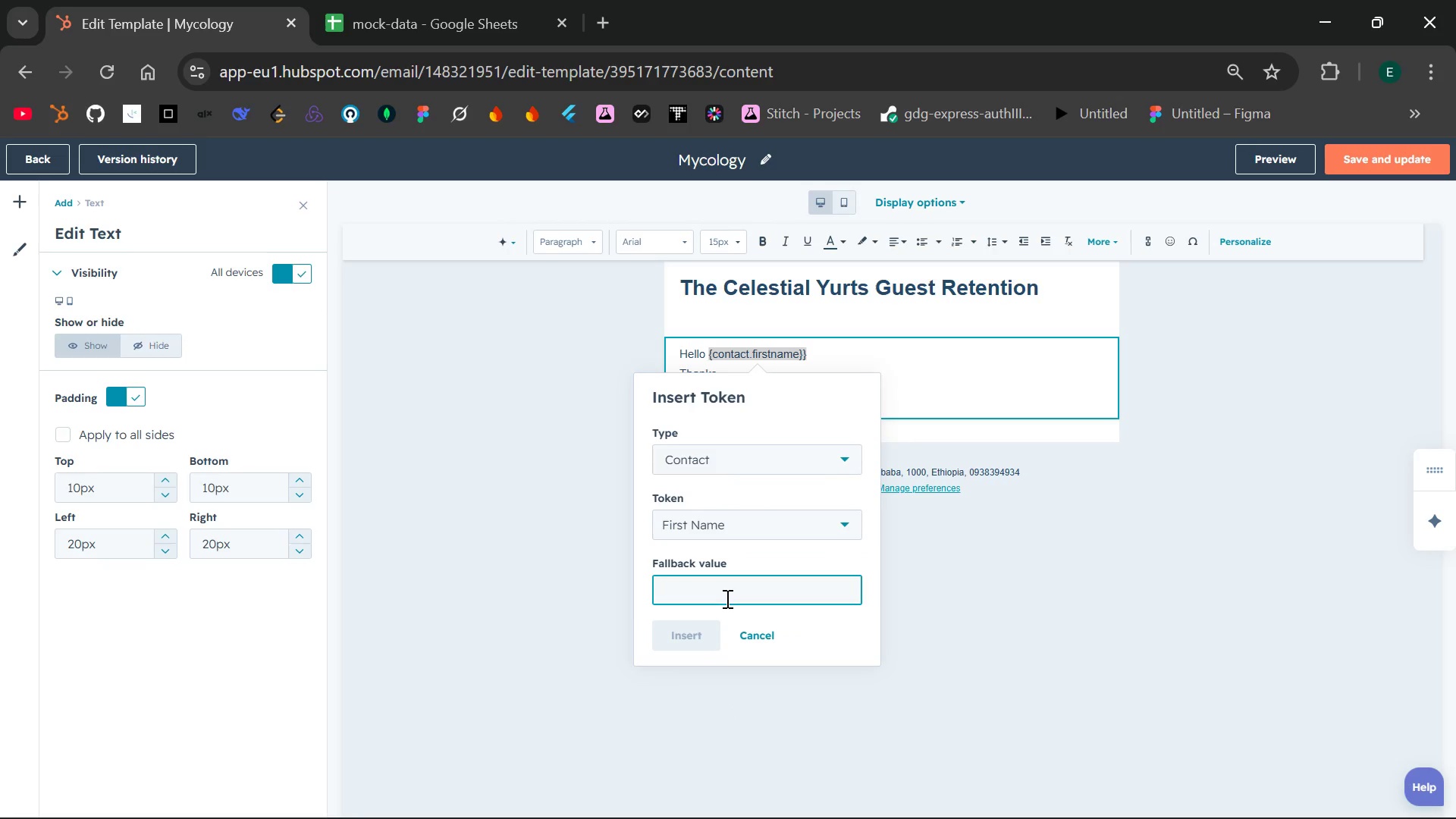 
type(sir)
key(Backspace)
key(Backspace)
key(Backspace)
type(h)
key(Backspace)
type(there)
 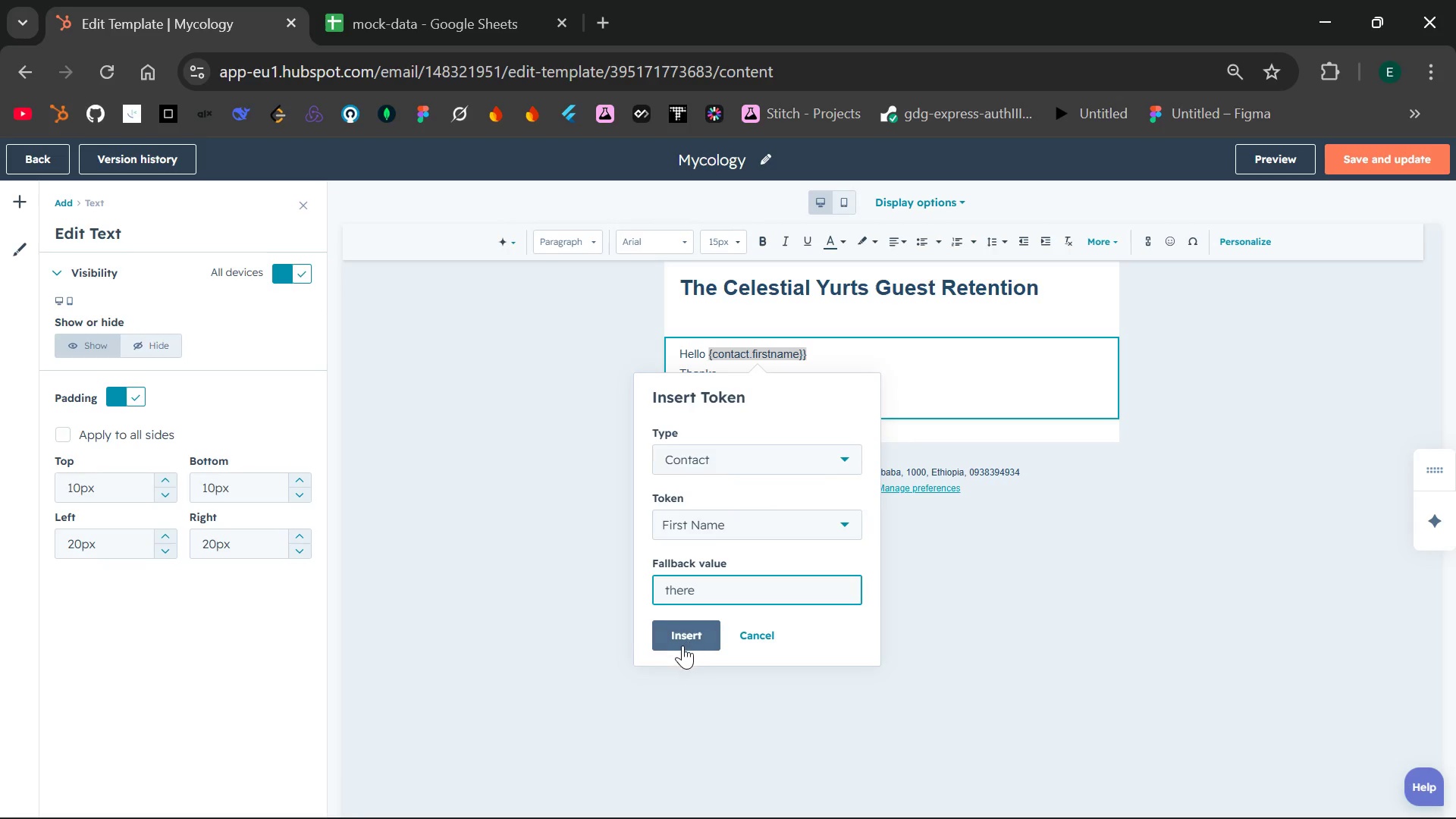 
left_click([682, 645])
 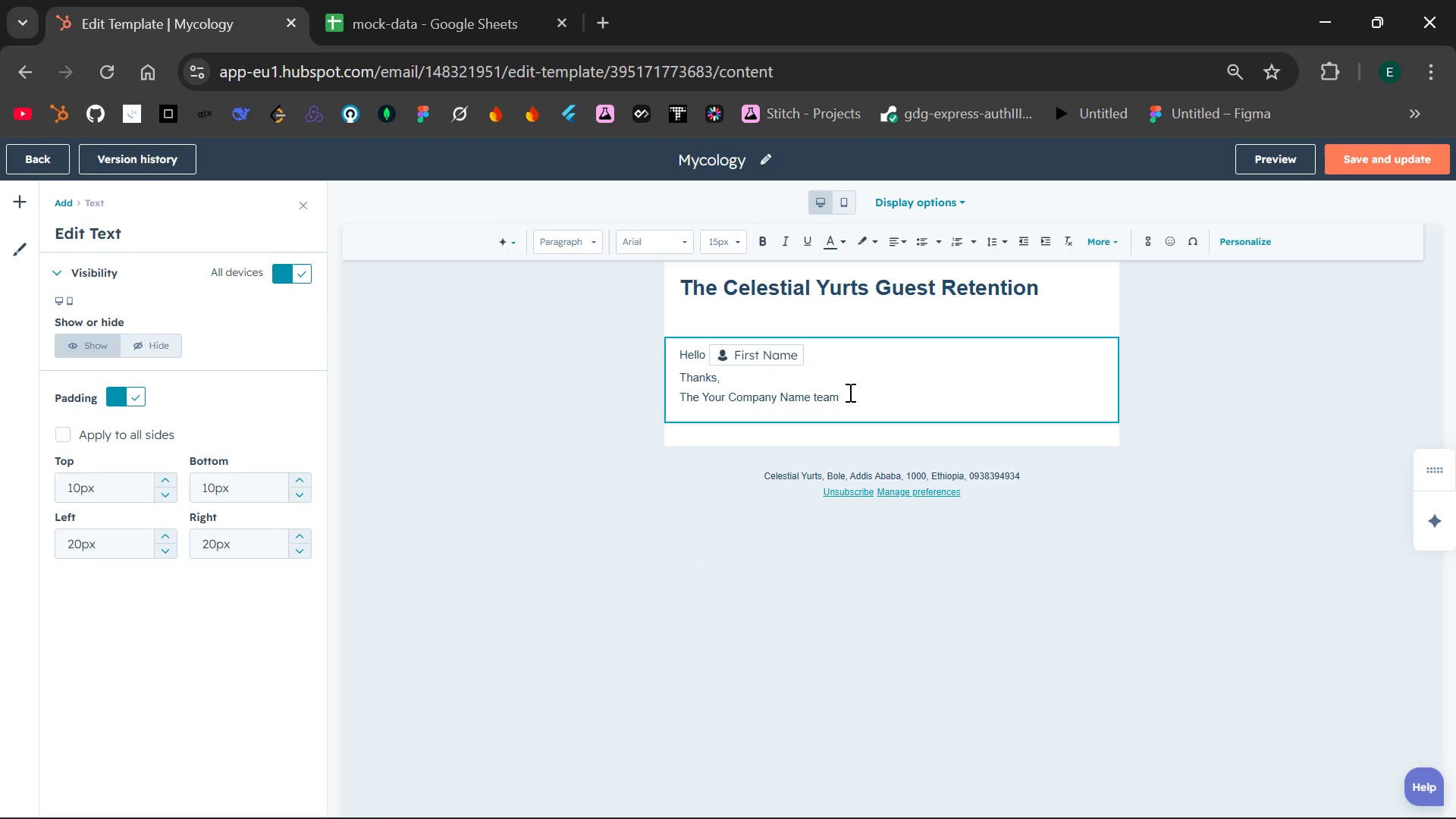 
wait(8.47)
 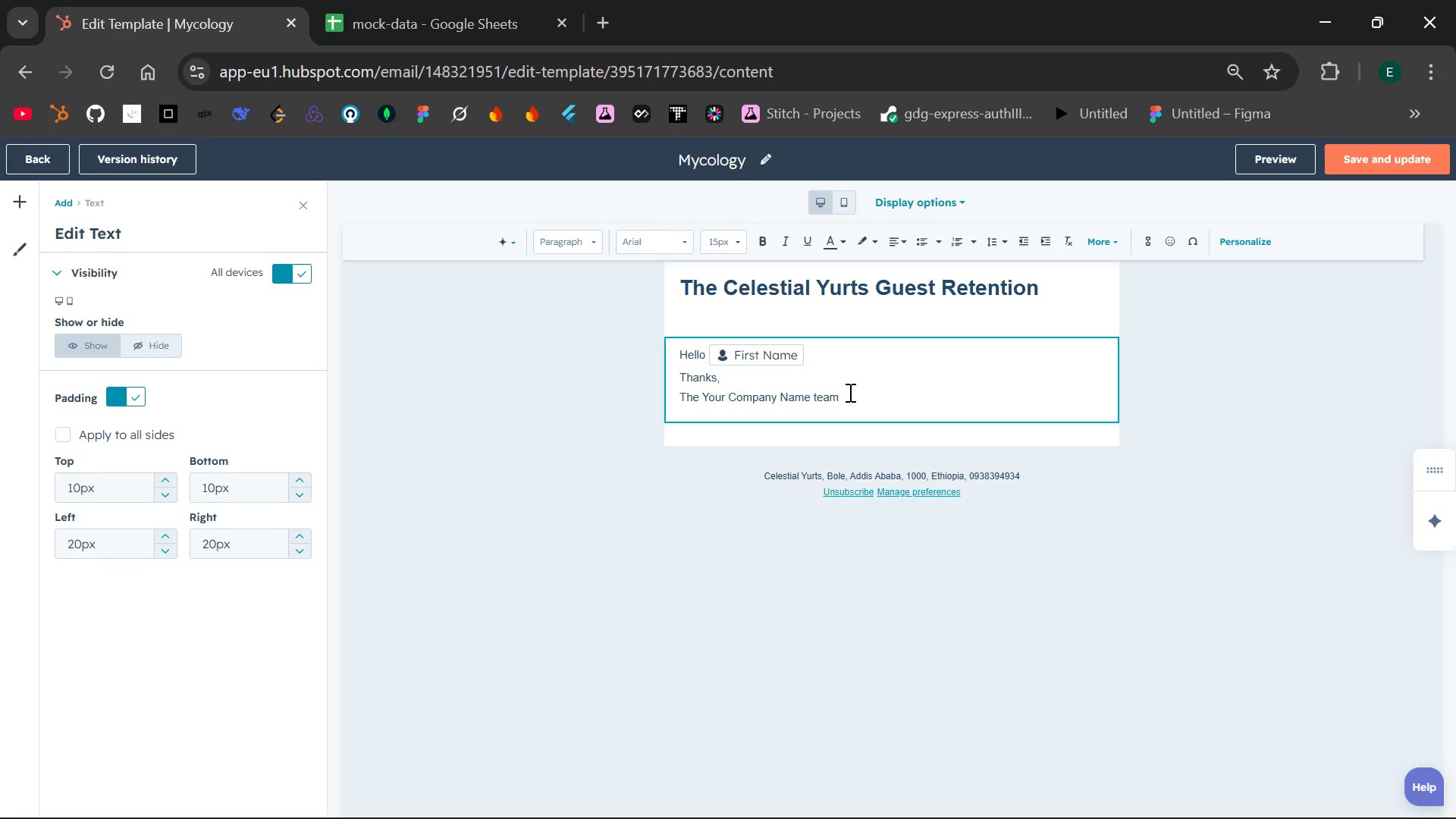 
left_click([770, 376])
 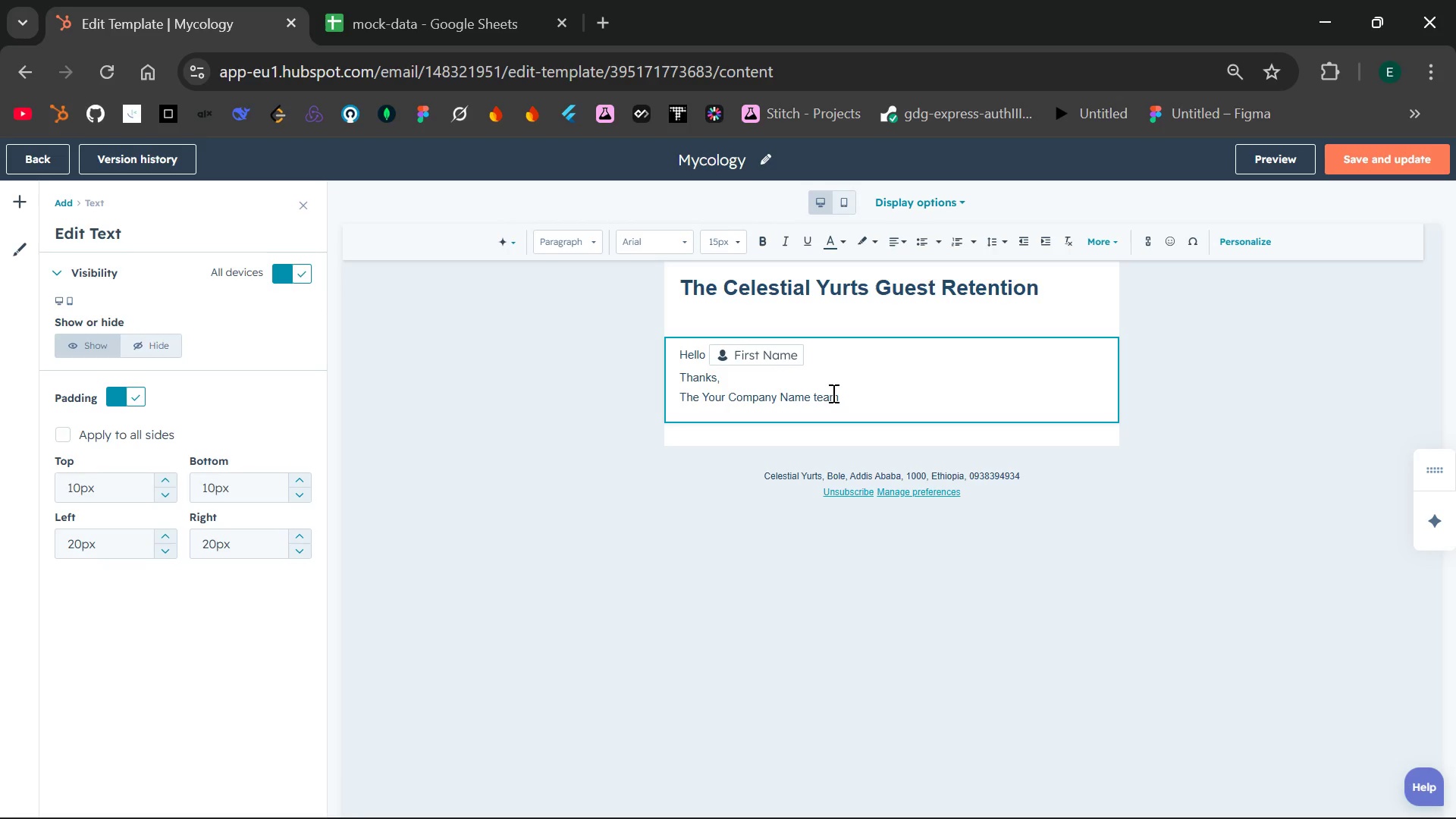 
wait(33.27)
 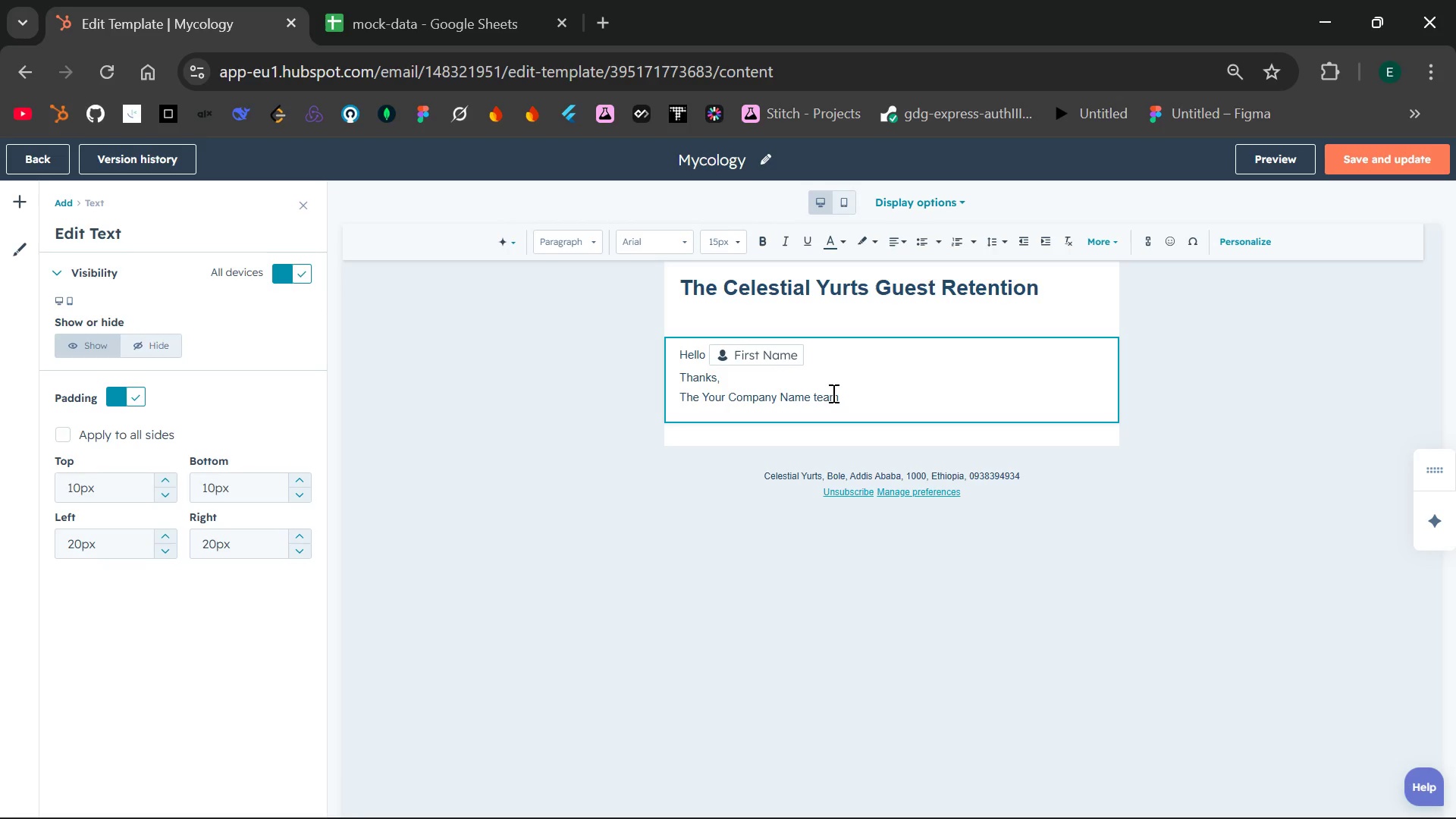 
key(Backspace)
key(Backspace)
type( you for staying with us at celle)
key(Backspace)
key(Backspace)
type(estial yurts .)
 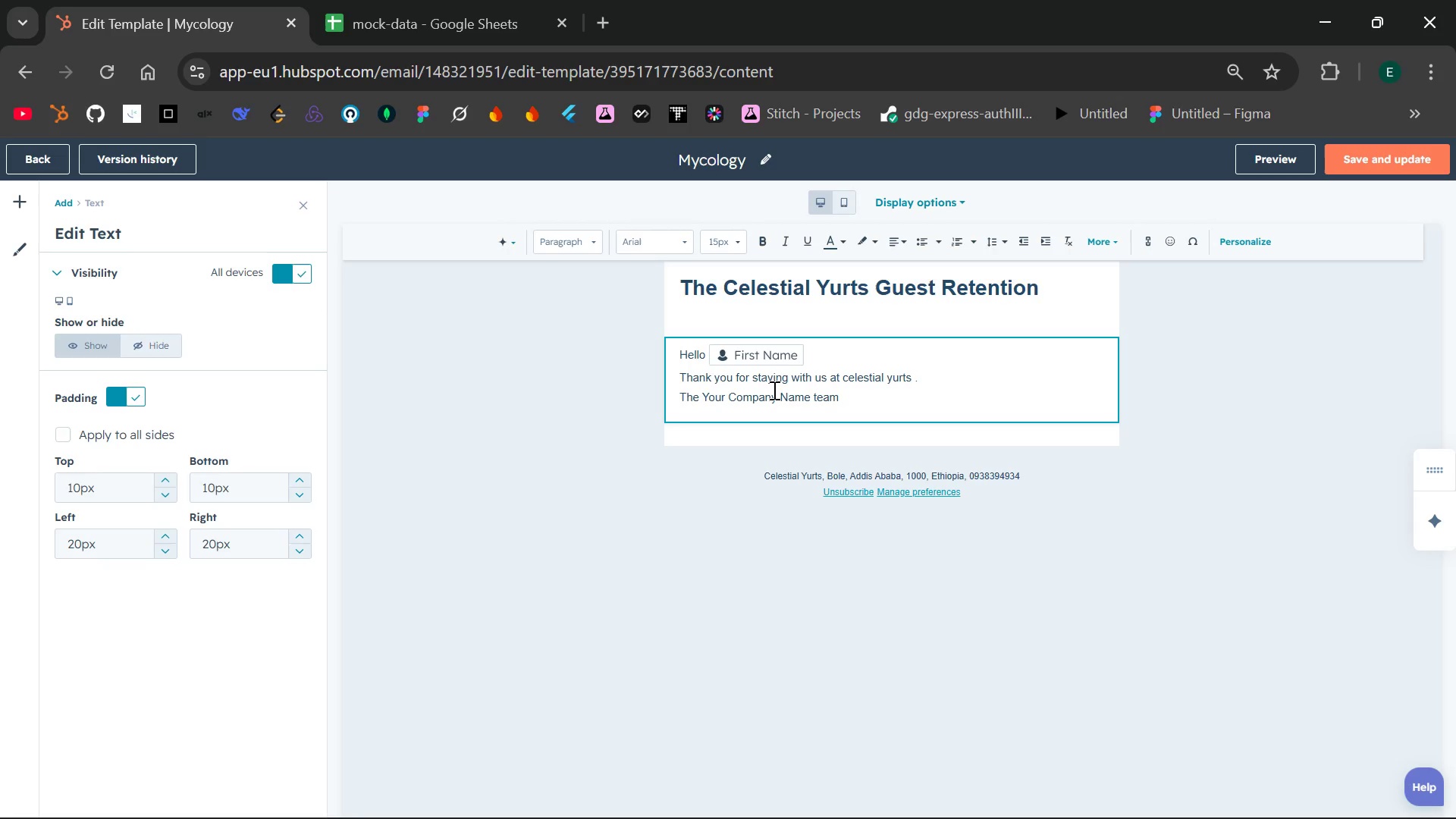 
wait(8.02)
 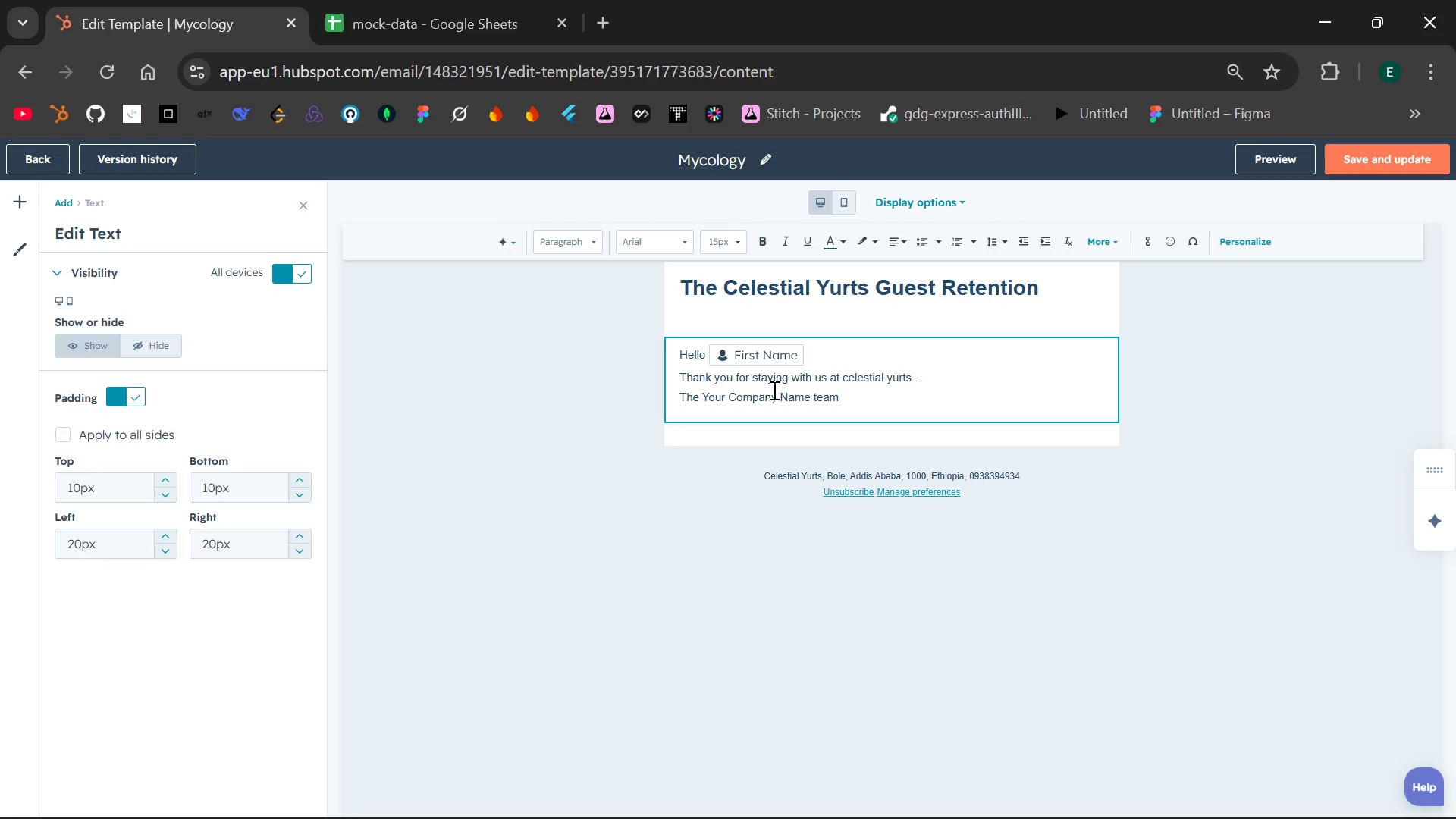 
key(Shift+Enter)
 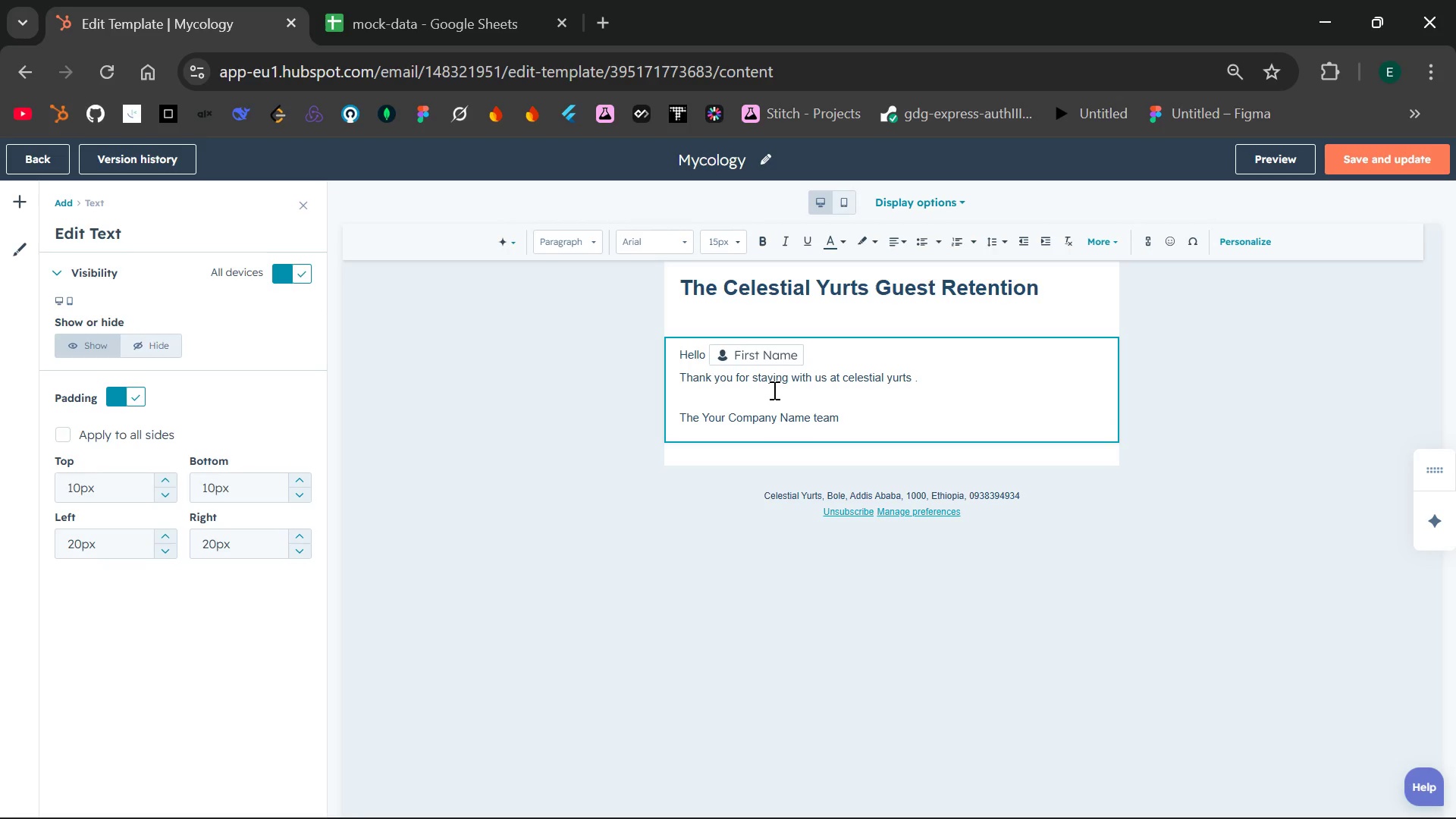 
type(We notice you joind)
key(Backspace)
type(ed our {{contact )
key(Backspace)
type(.h)
key(Backspace)
type(guest_intered)
key(Backspace)
type(st_type}})
 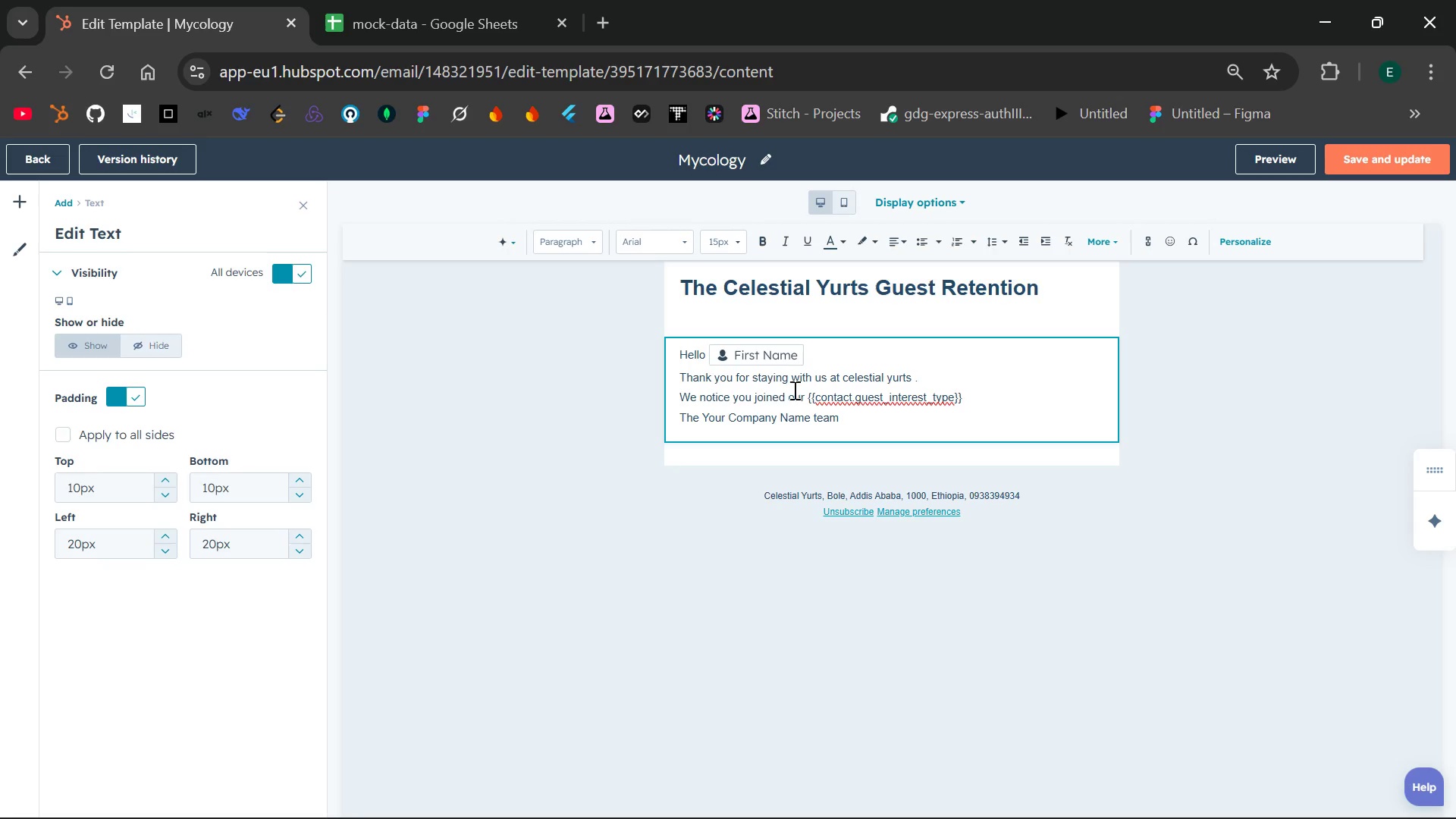 
left_click_drag(start_coordinate=[987, 392], to_coordinate=[808, 399])
 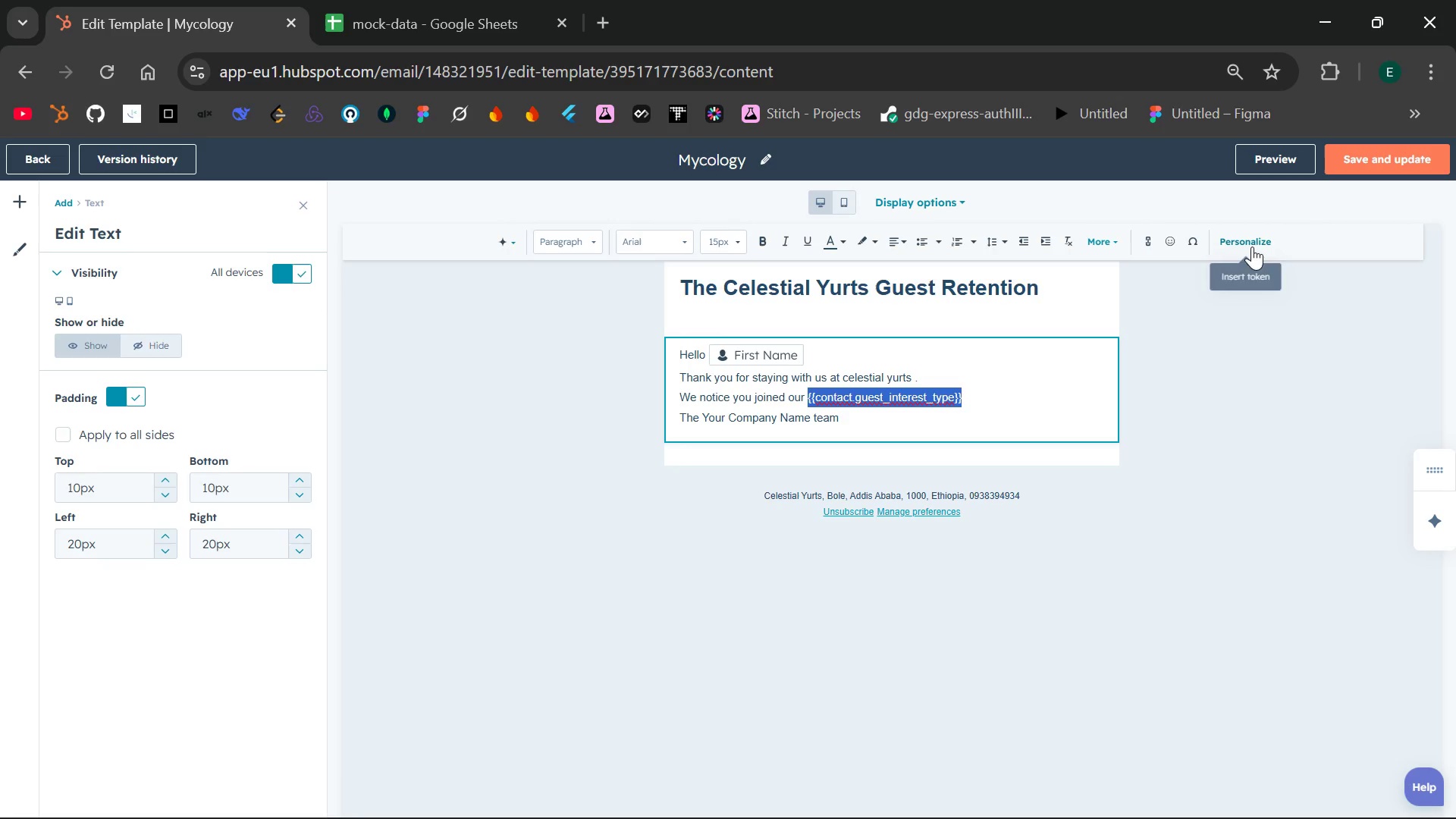 
left_click([1248, 240])
 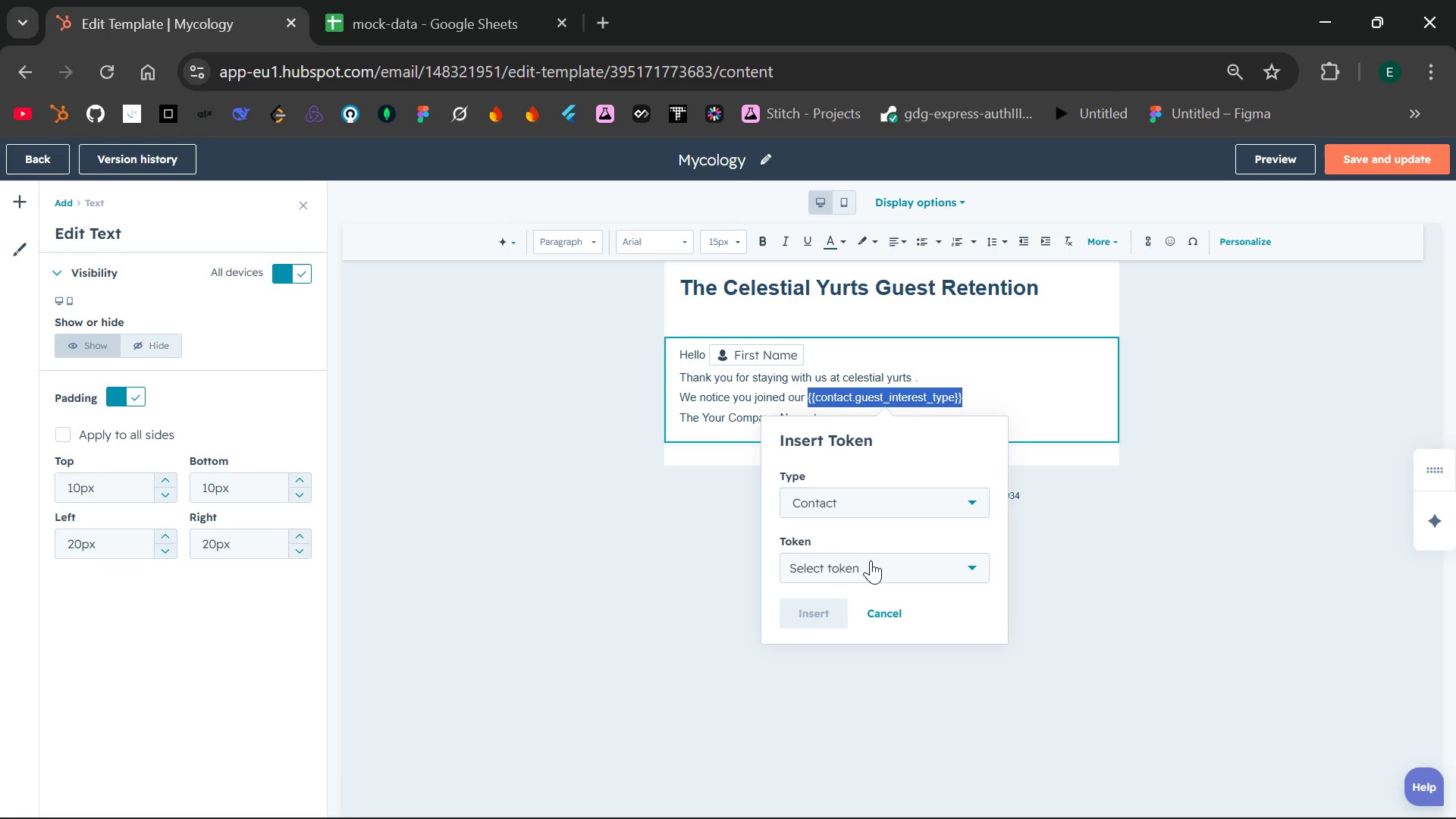 
left_click([861, 560])
 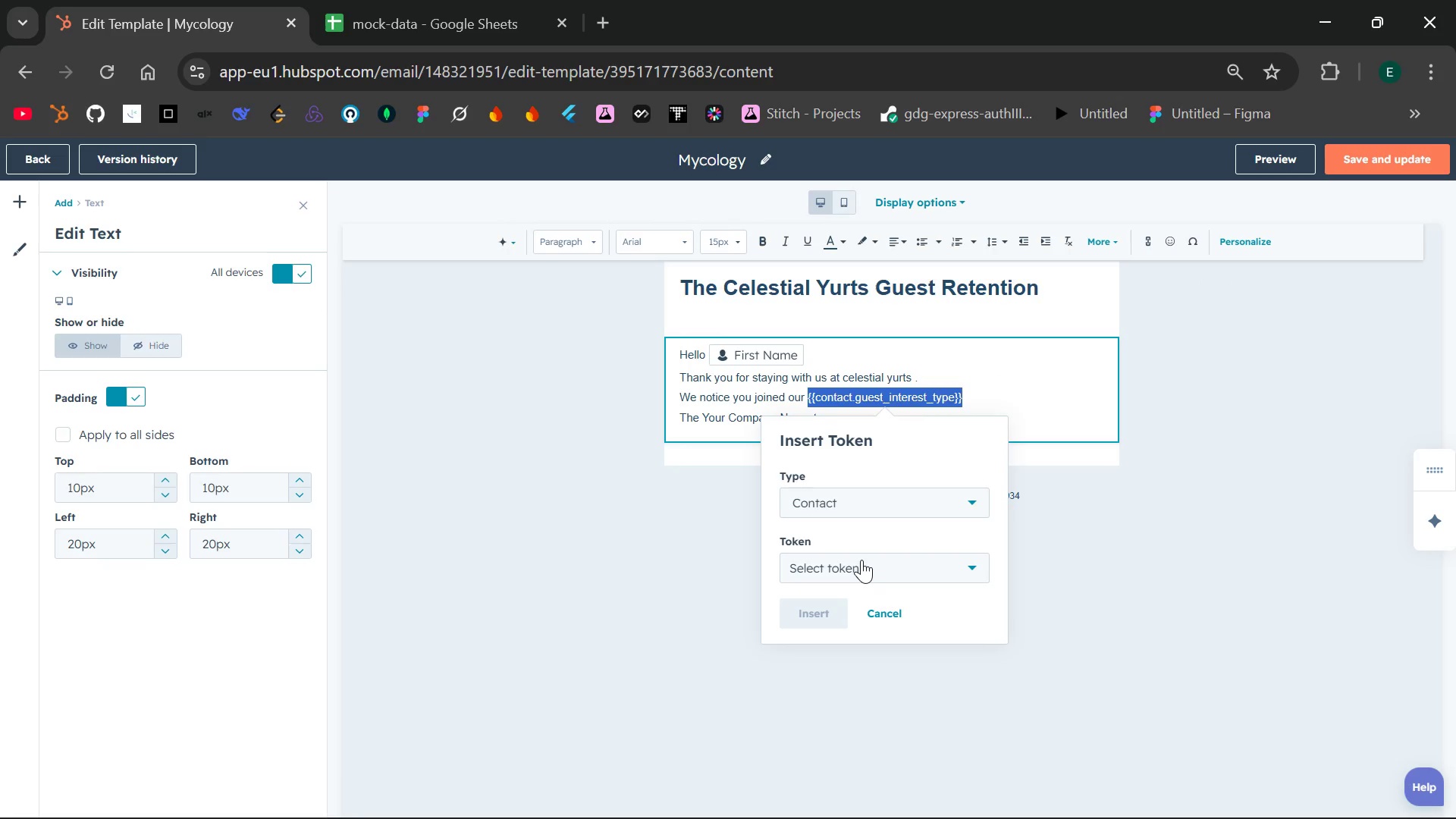 
type(gues)
 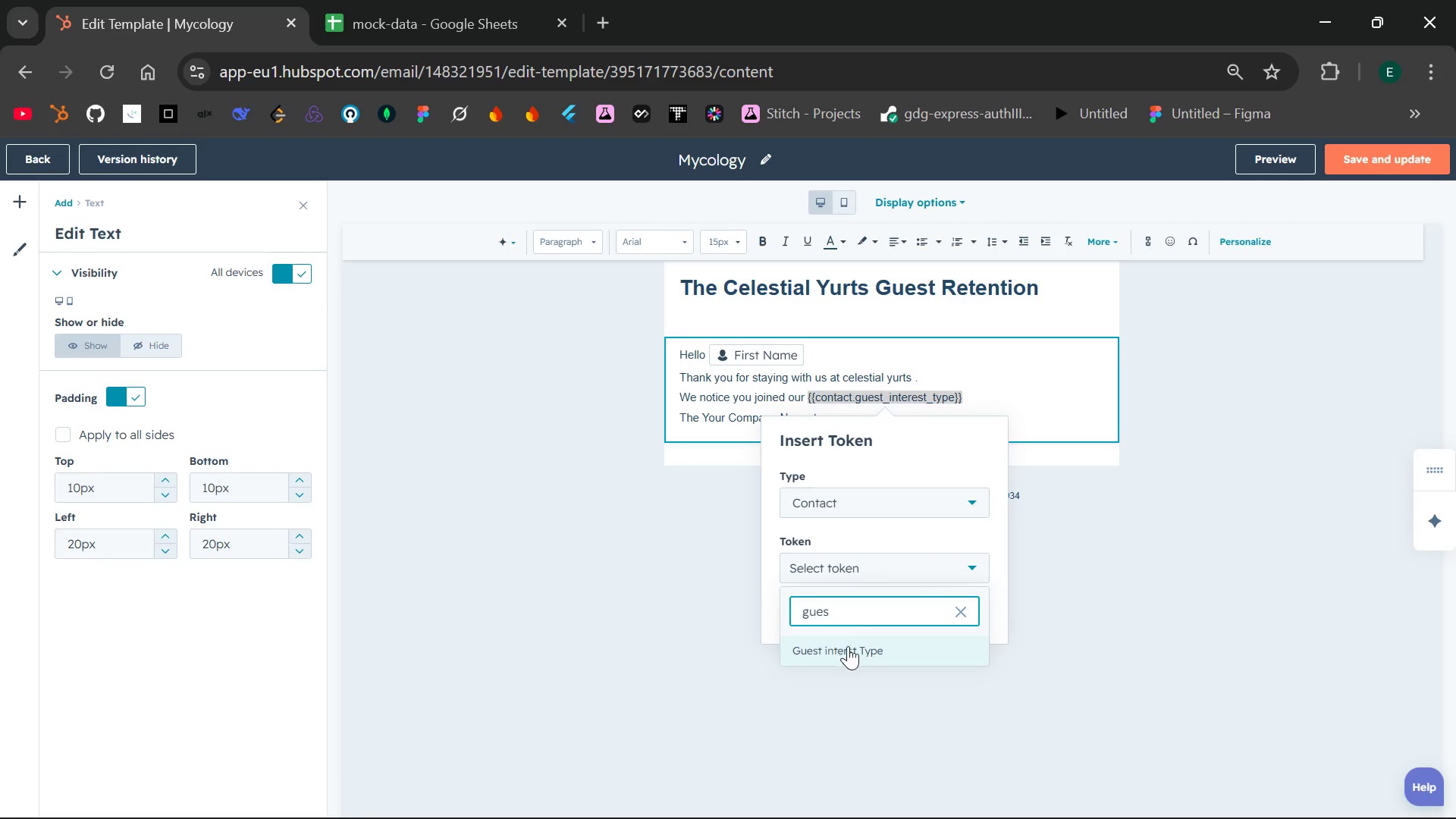 
left_click([848, 648])
 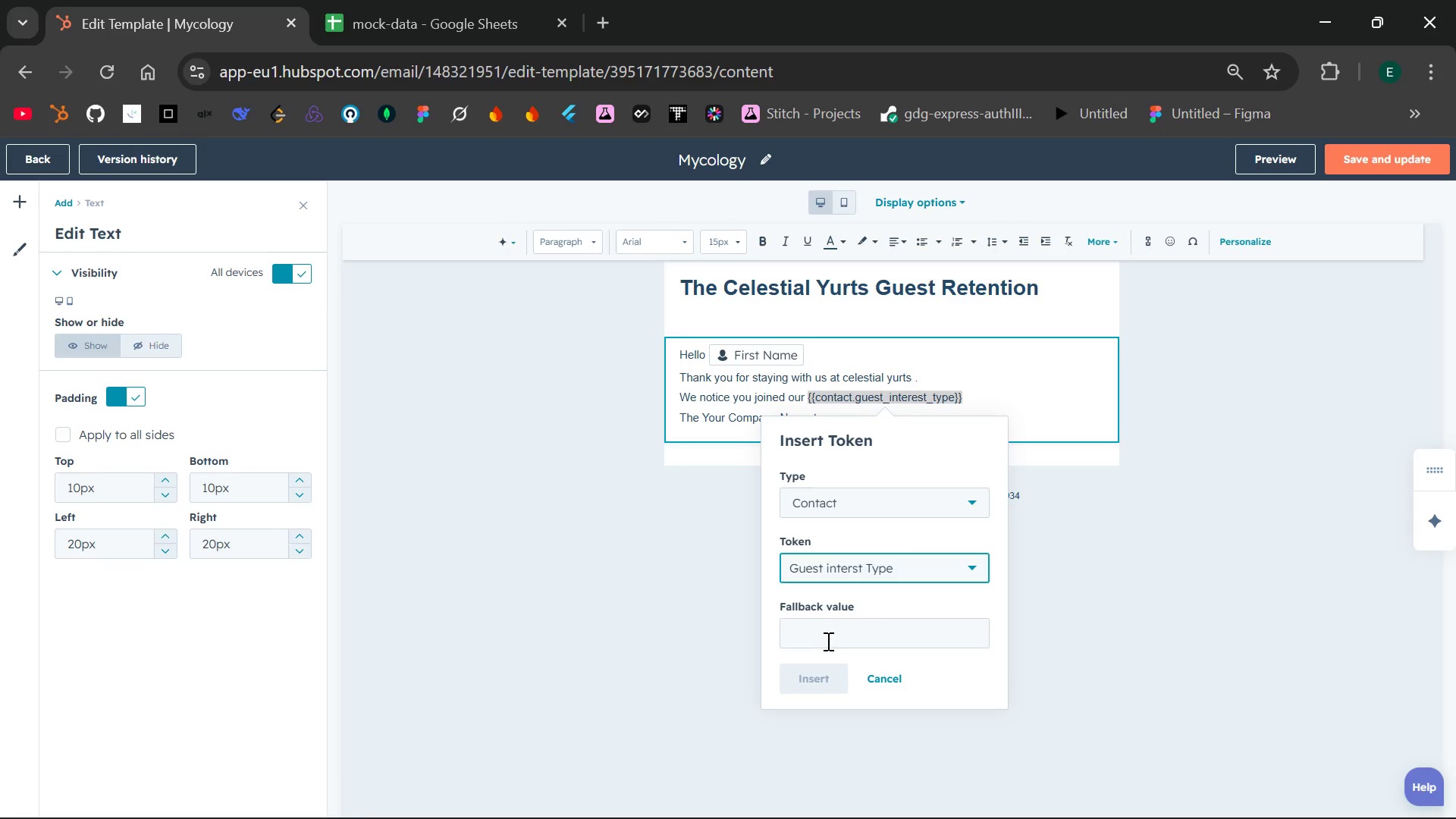 
left_click([832, 632])
 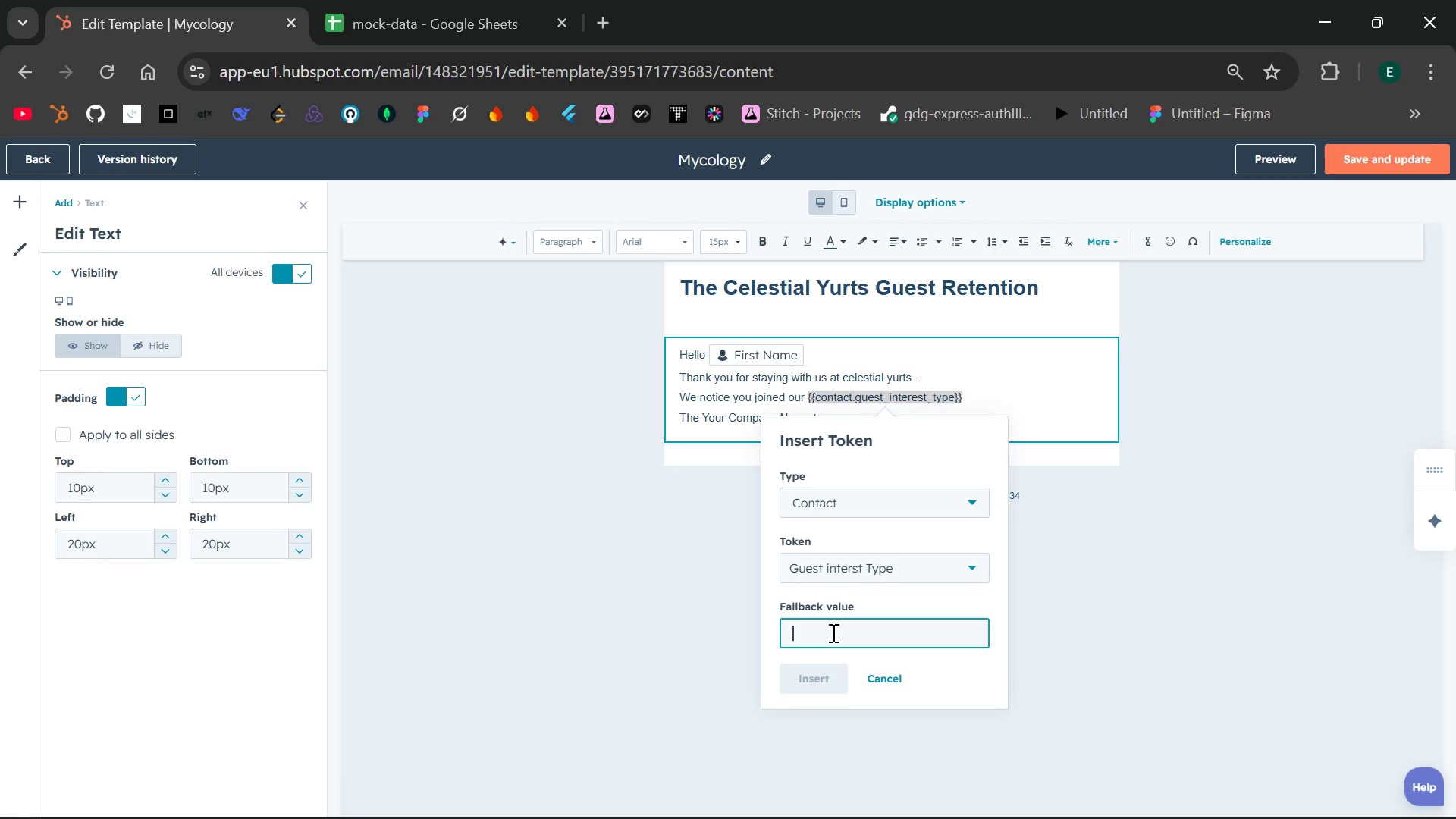 
type(guest)
 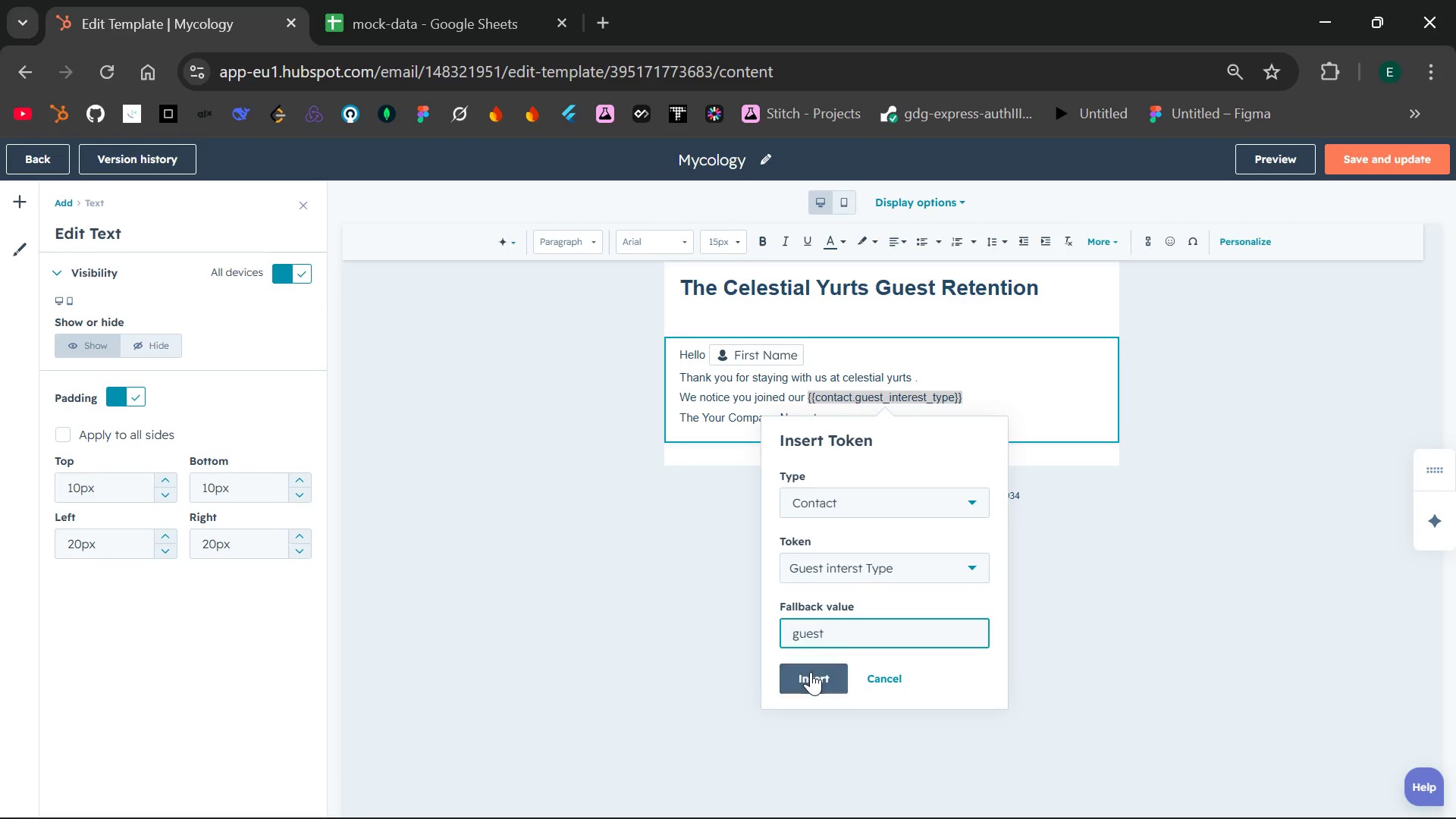 
left_click([811, 673])
 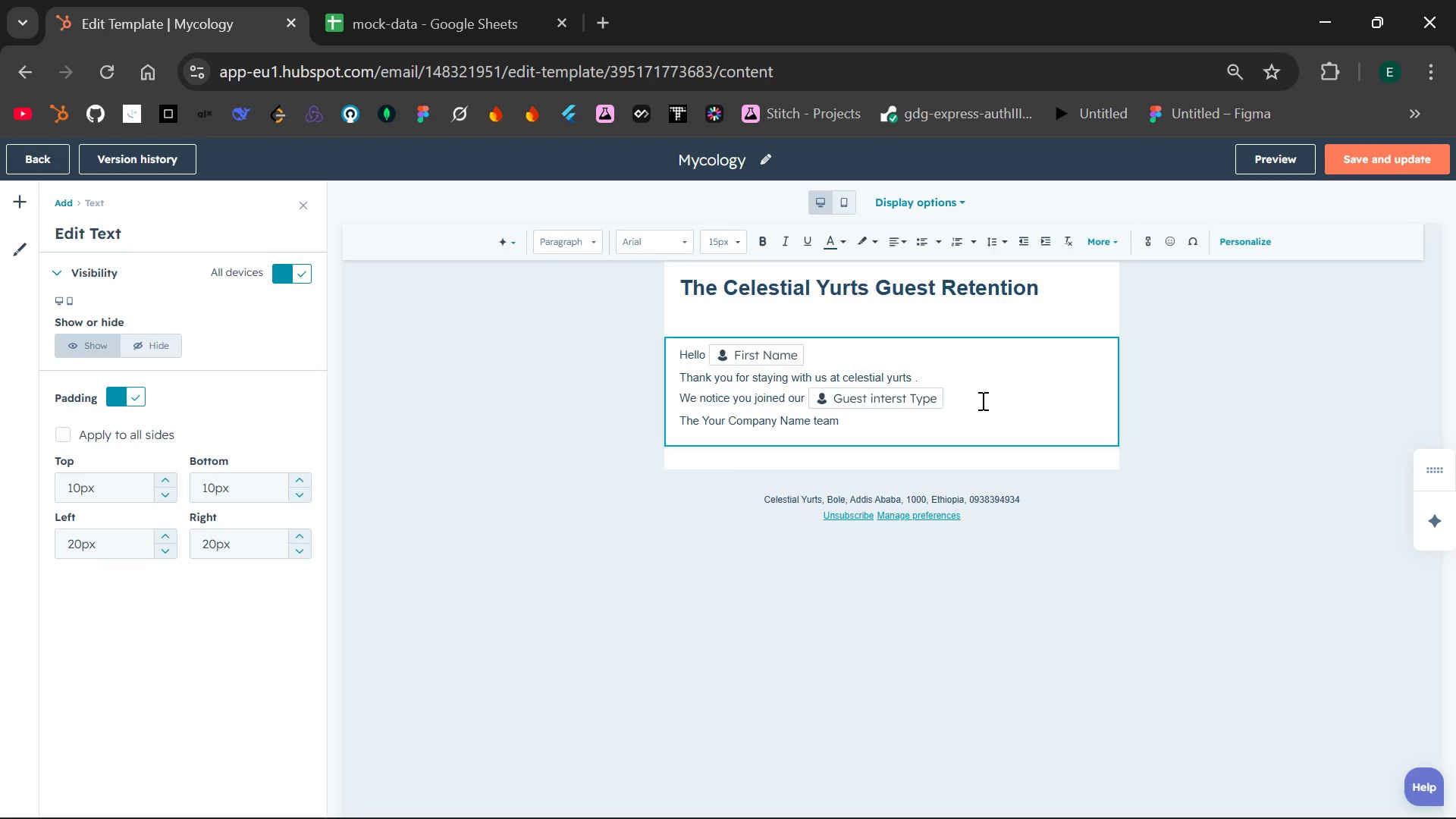 
wait(5.44)
 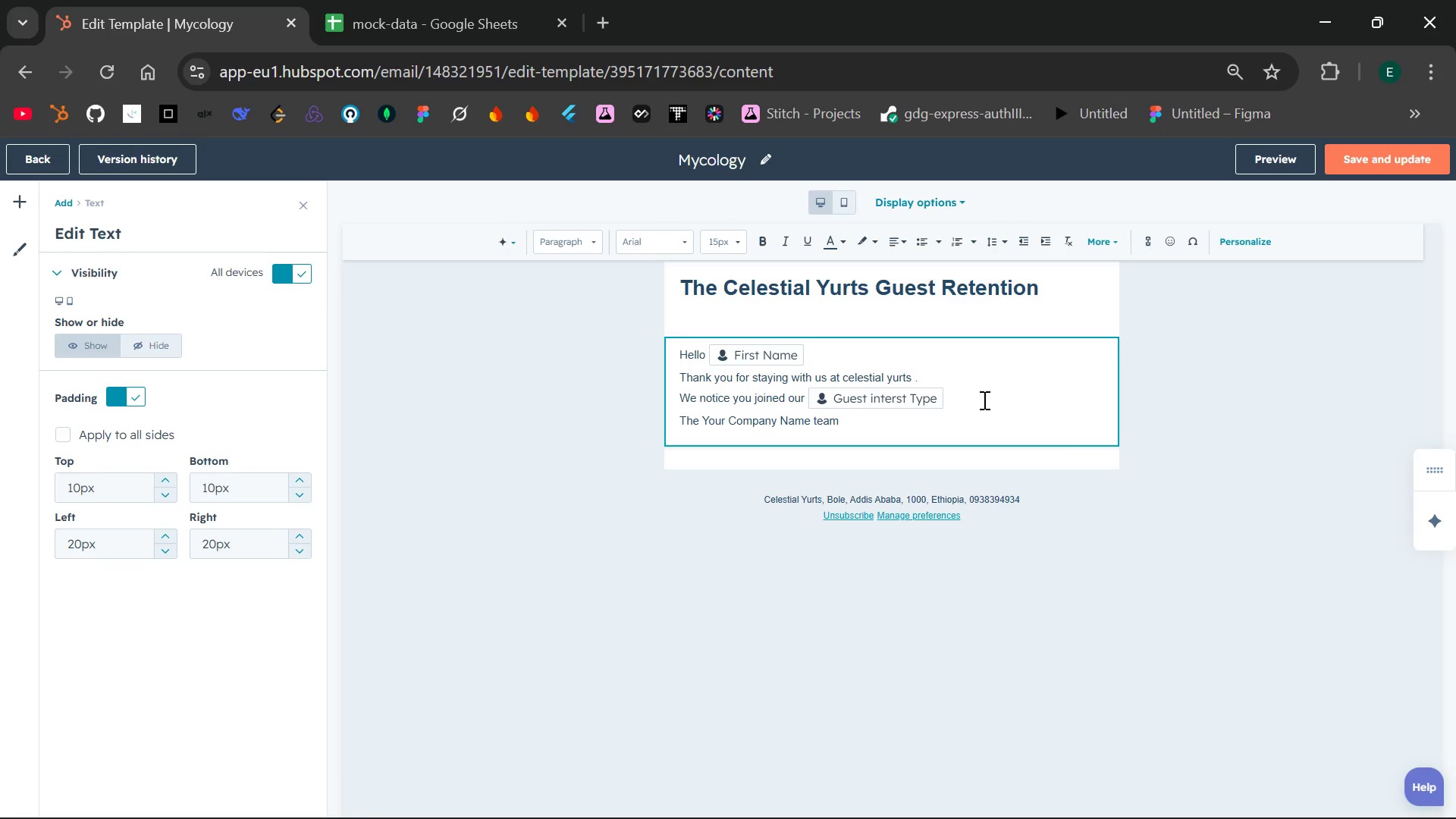 
type(experiece.)
 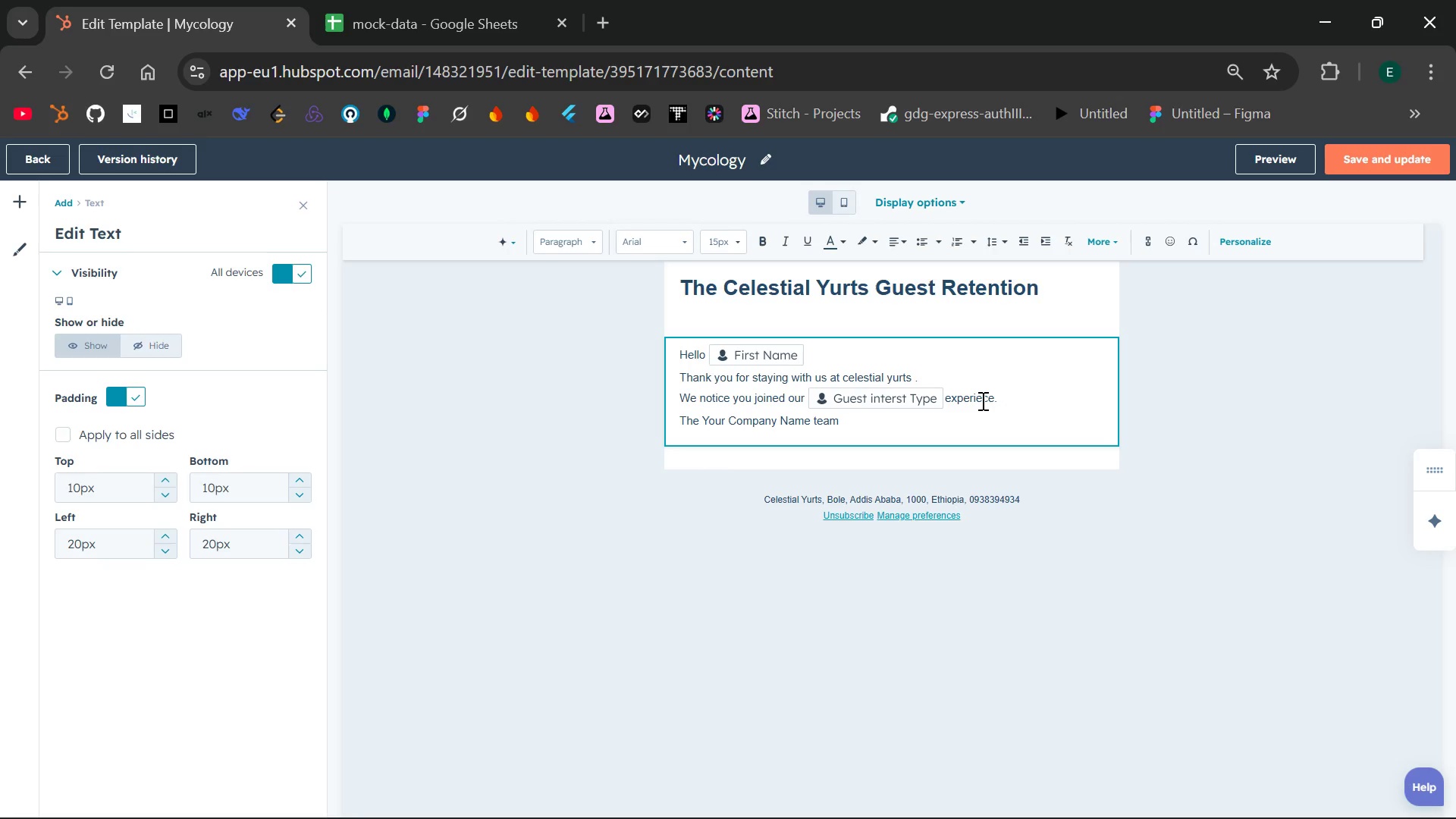 
wait(6.86)
 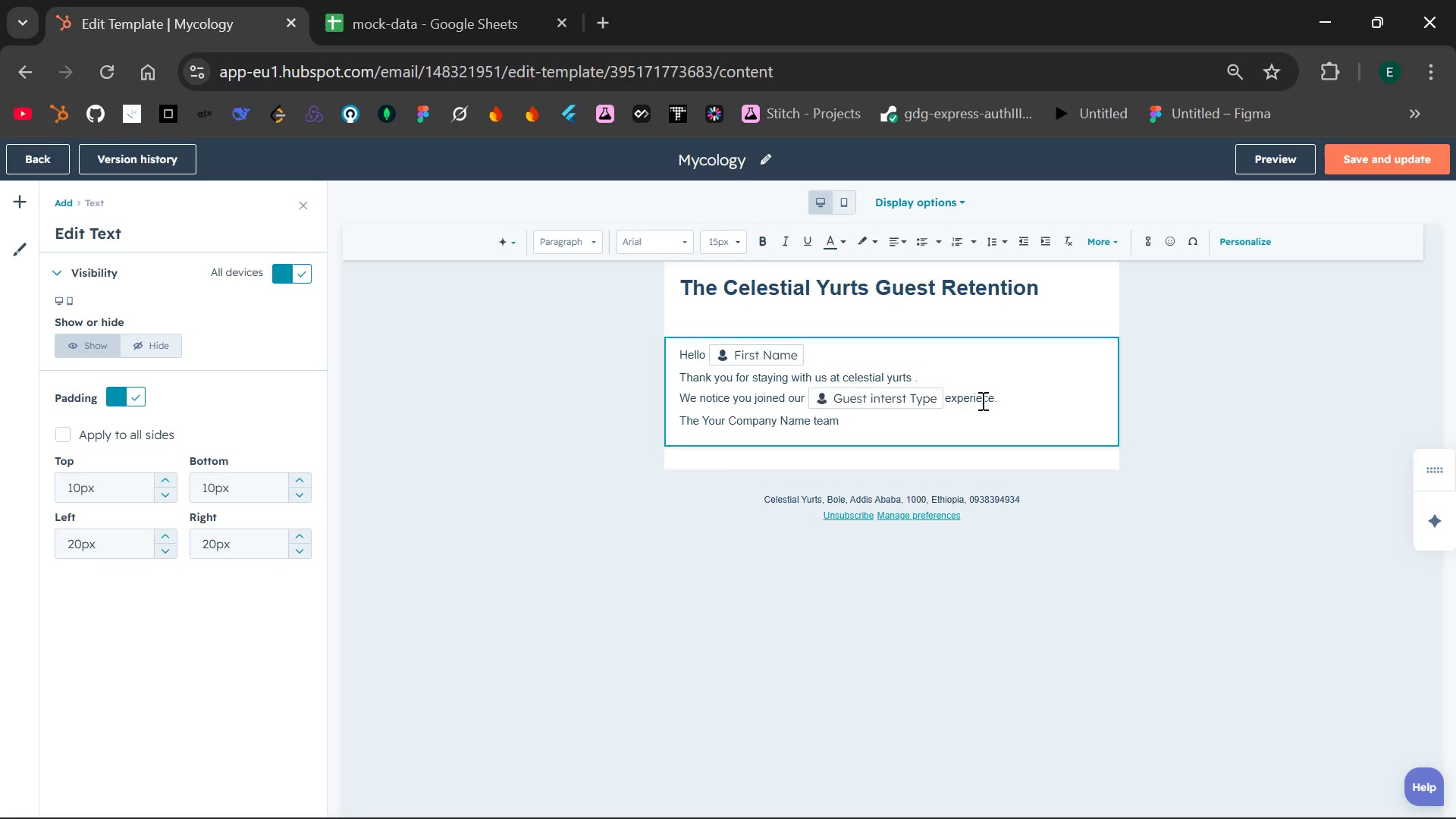 
type(The mycelium network remembers you.)
 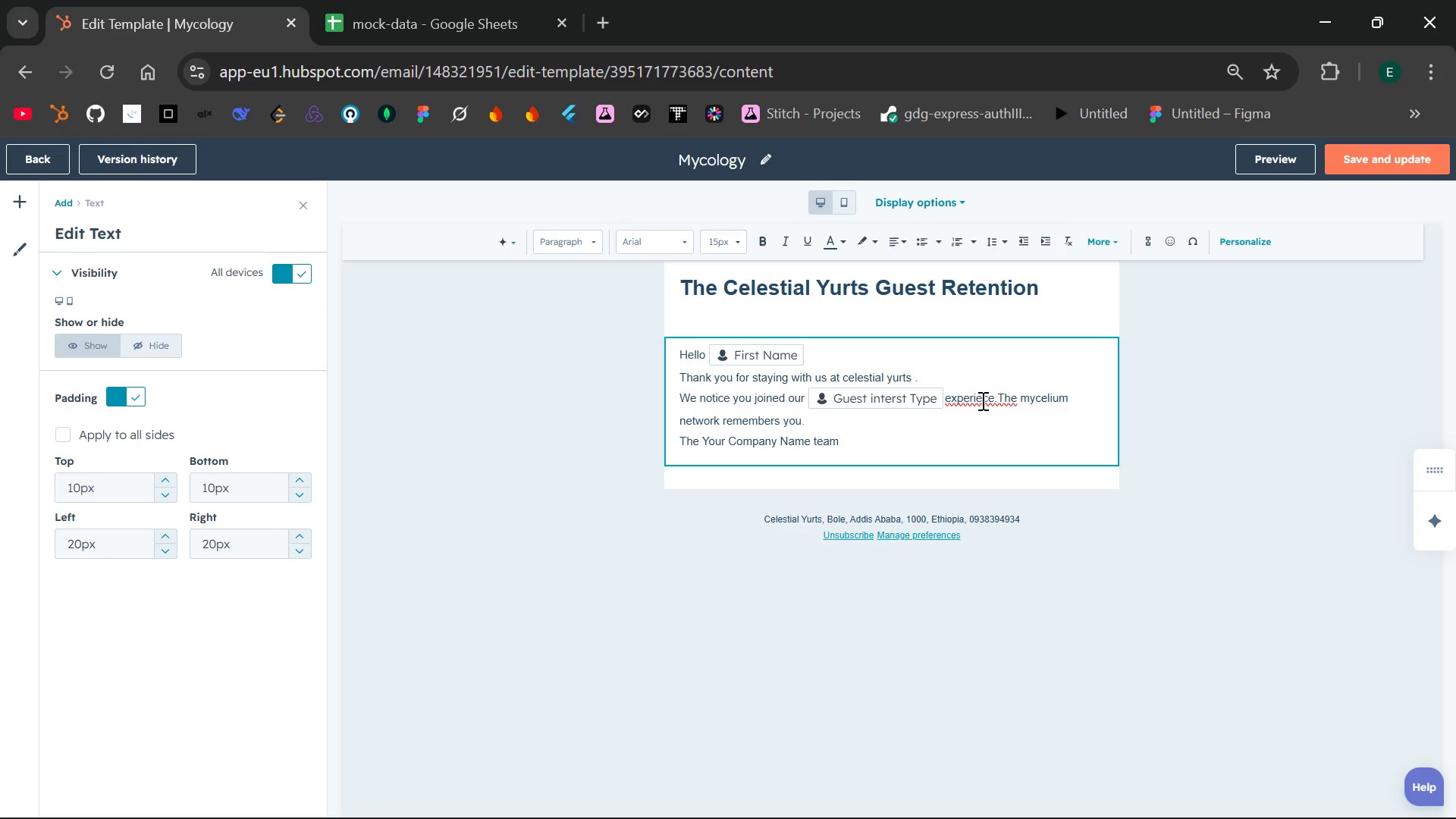 
wait(11.91)
 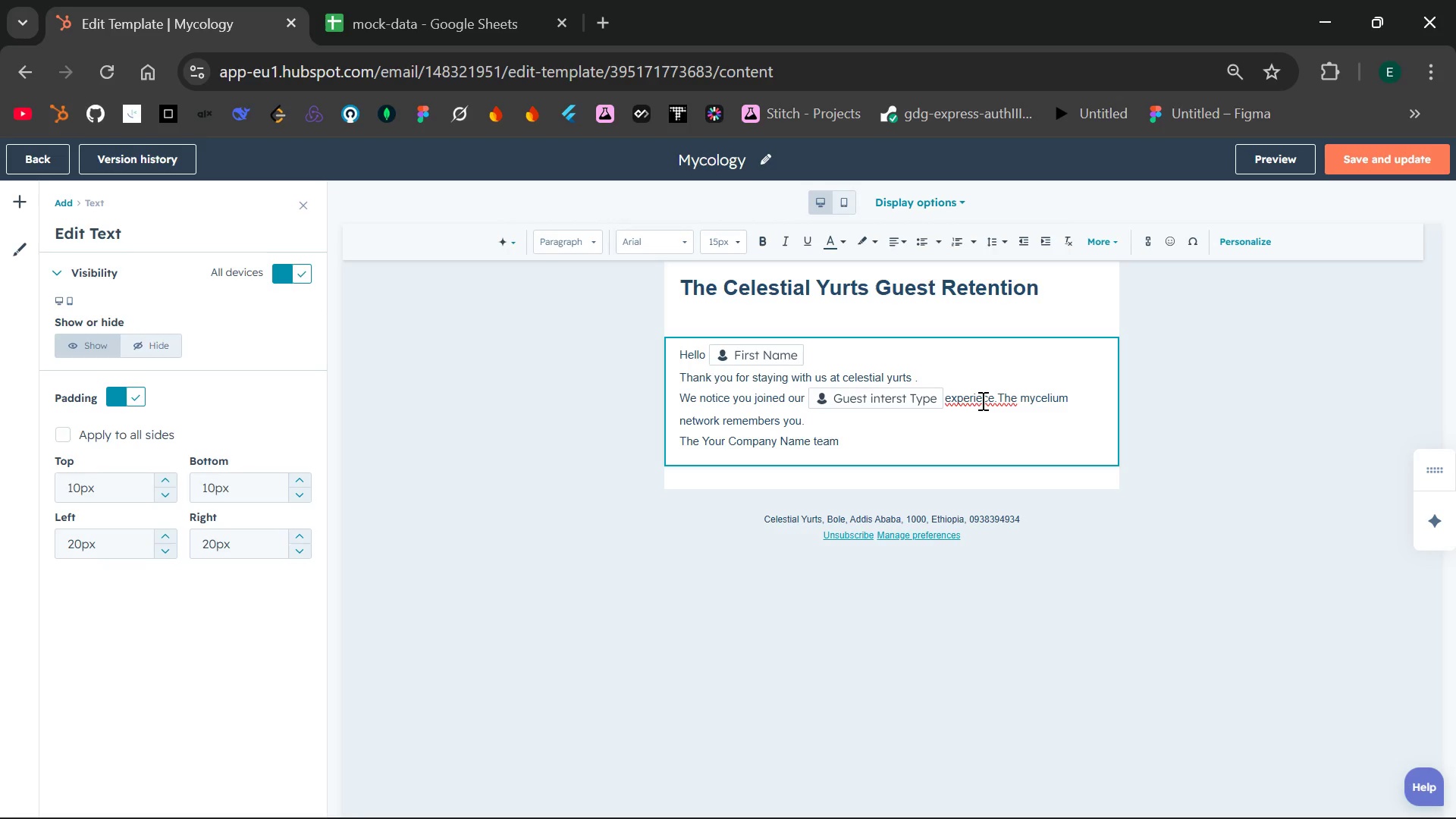 
key(Enter)
 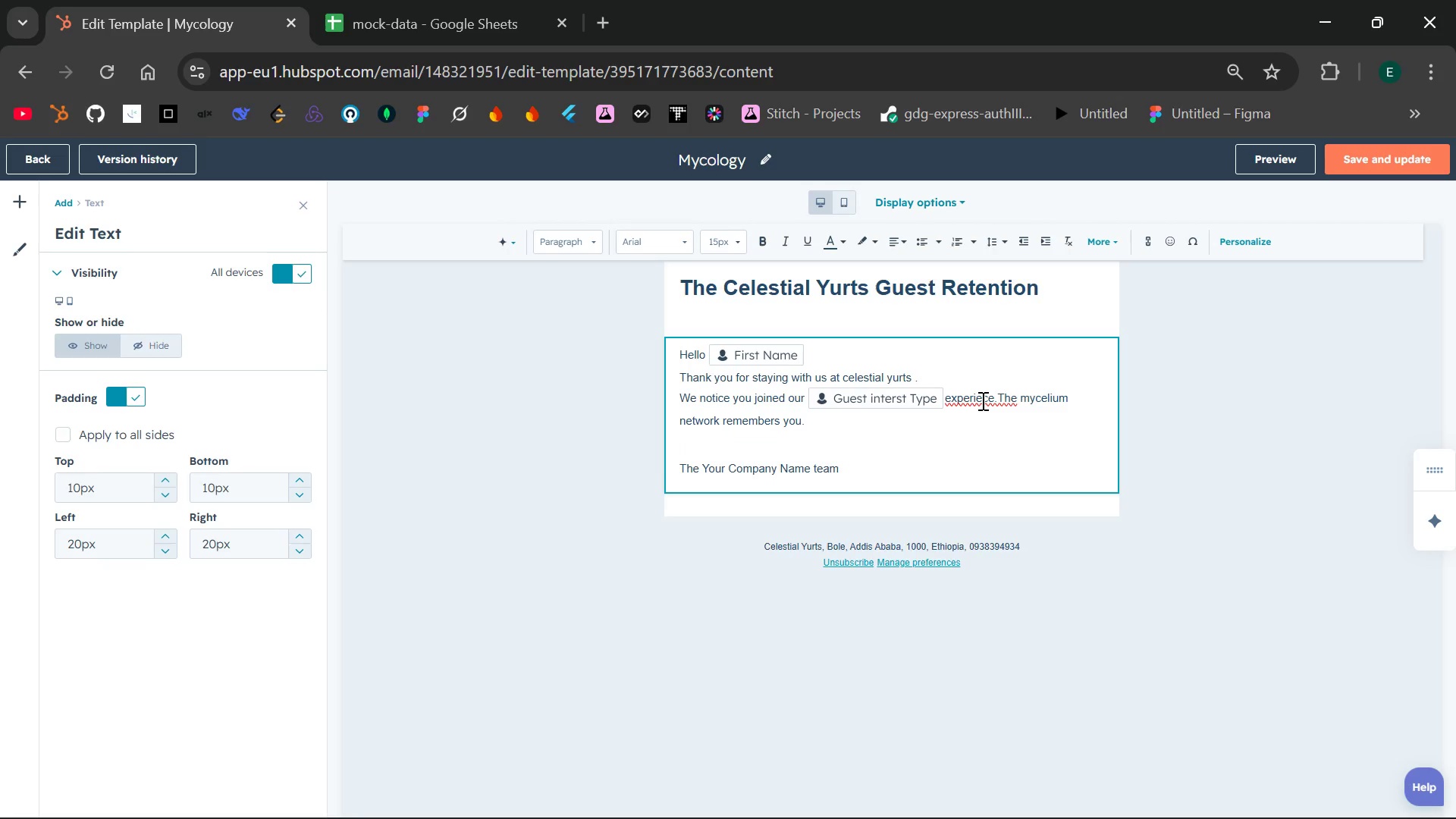 
type(As a thank you for being part of t)
key(Backspace)
type(our foraging tribe, we would love your feeda)
key(Backspace)
type(back)
 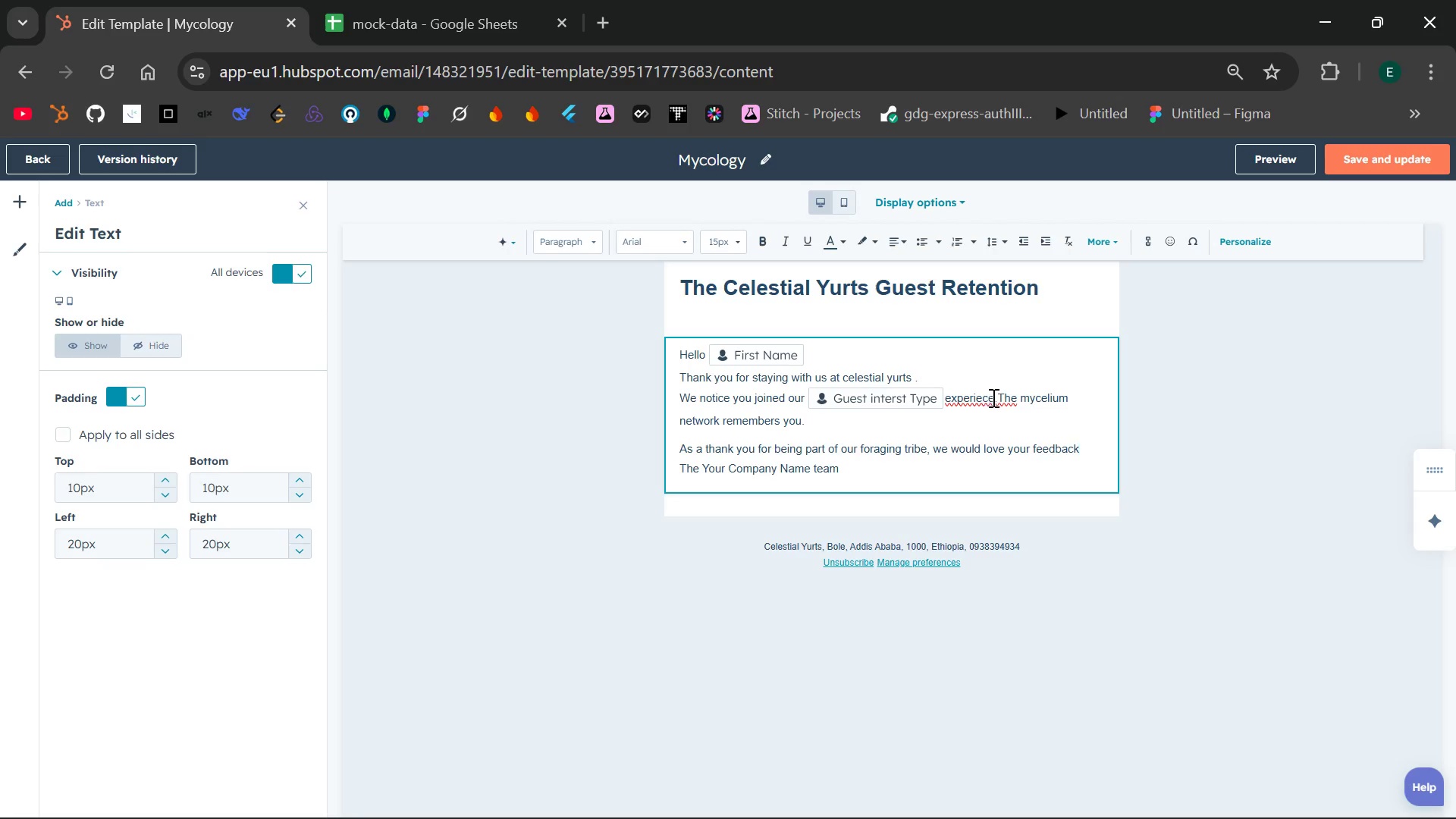 
left_click([999, 398])
 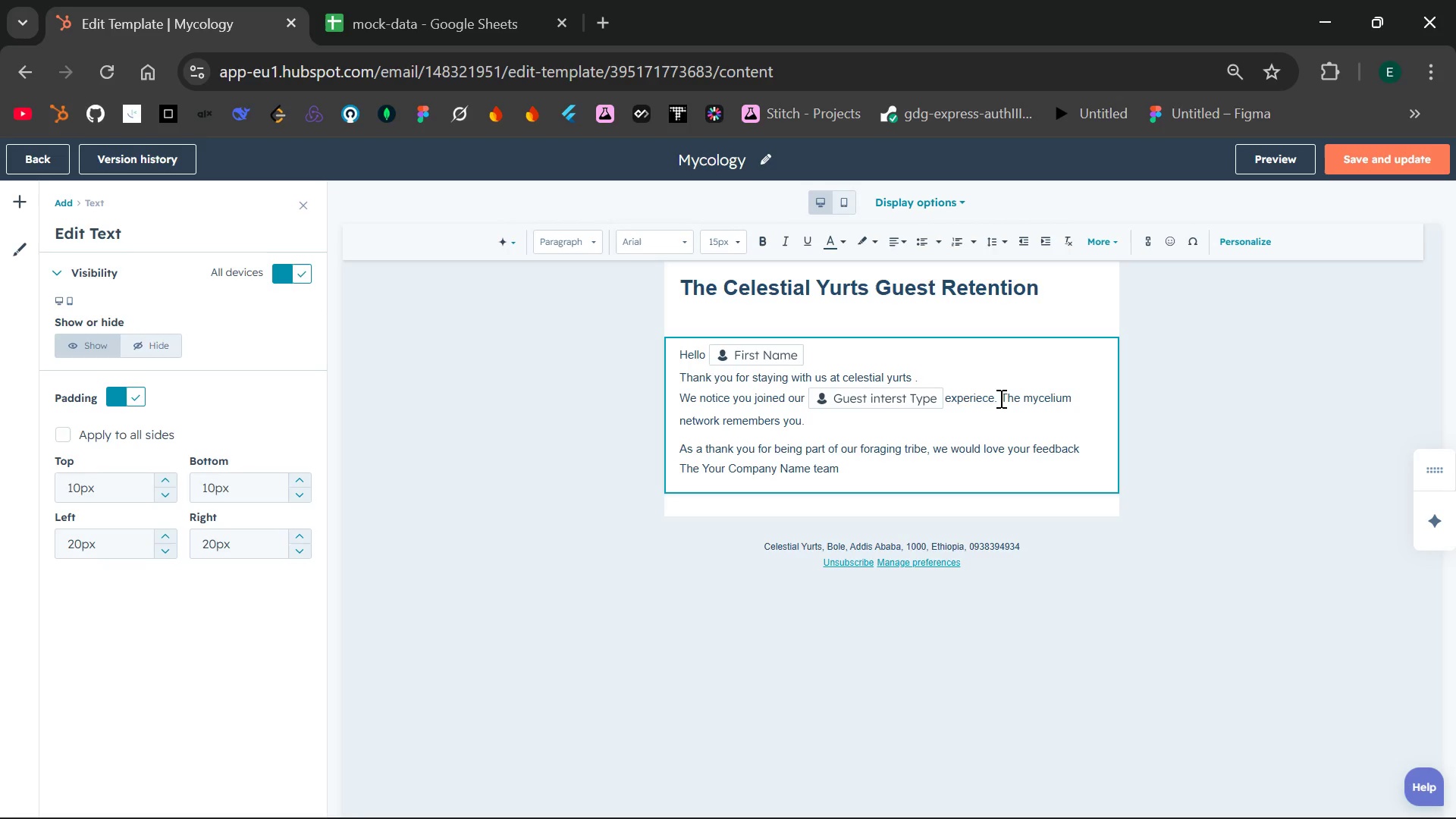 
key(Space)
 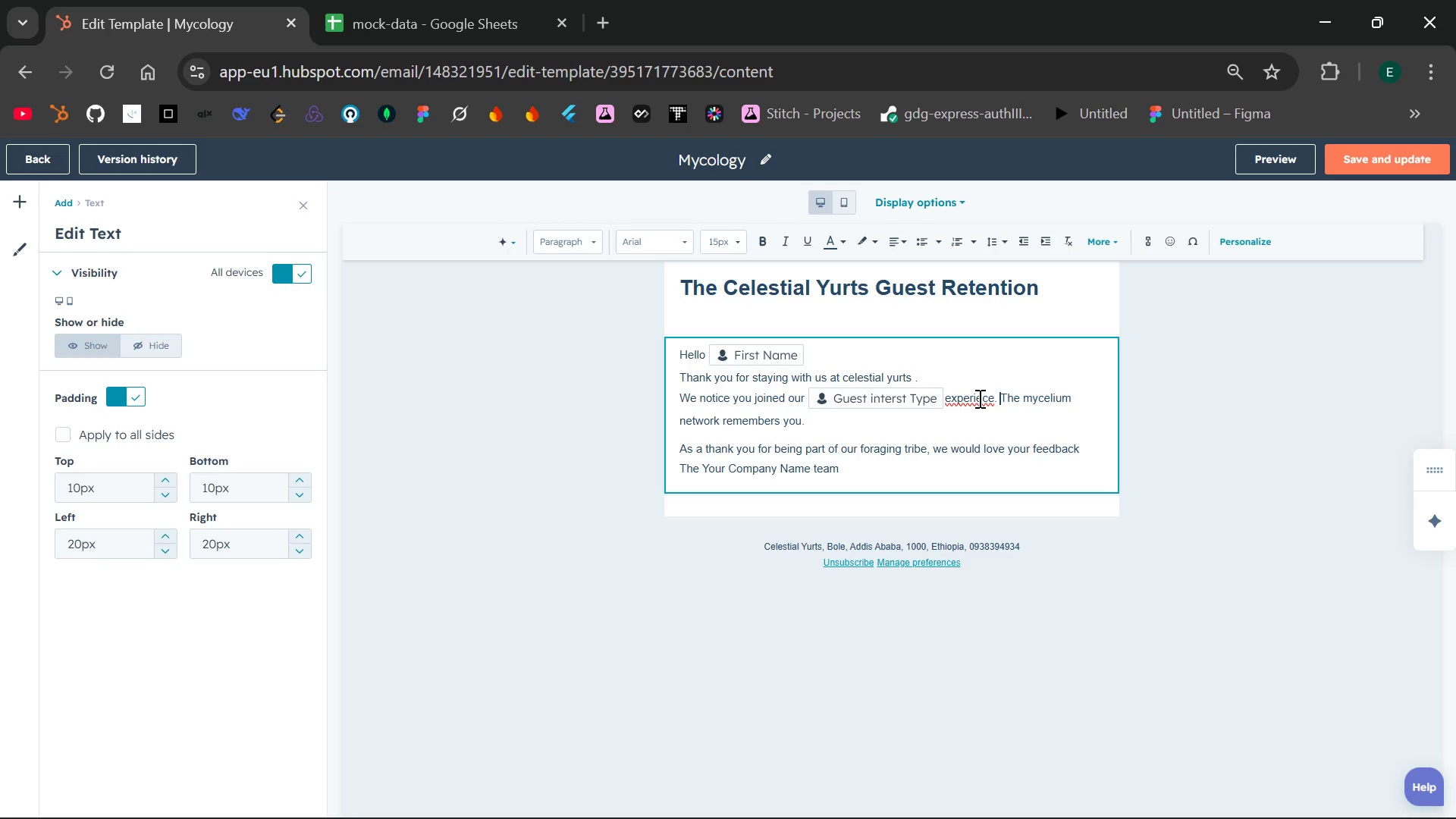 
double_click([978, 398])
 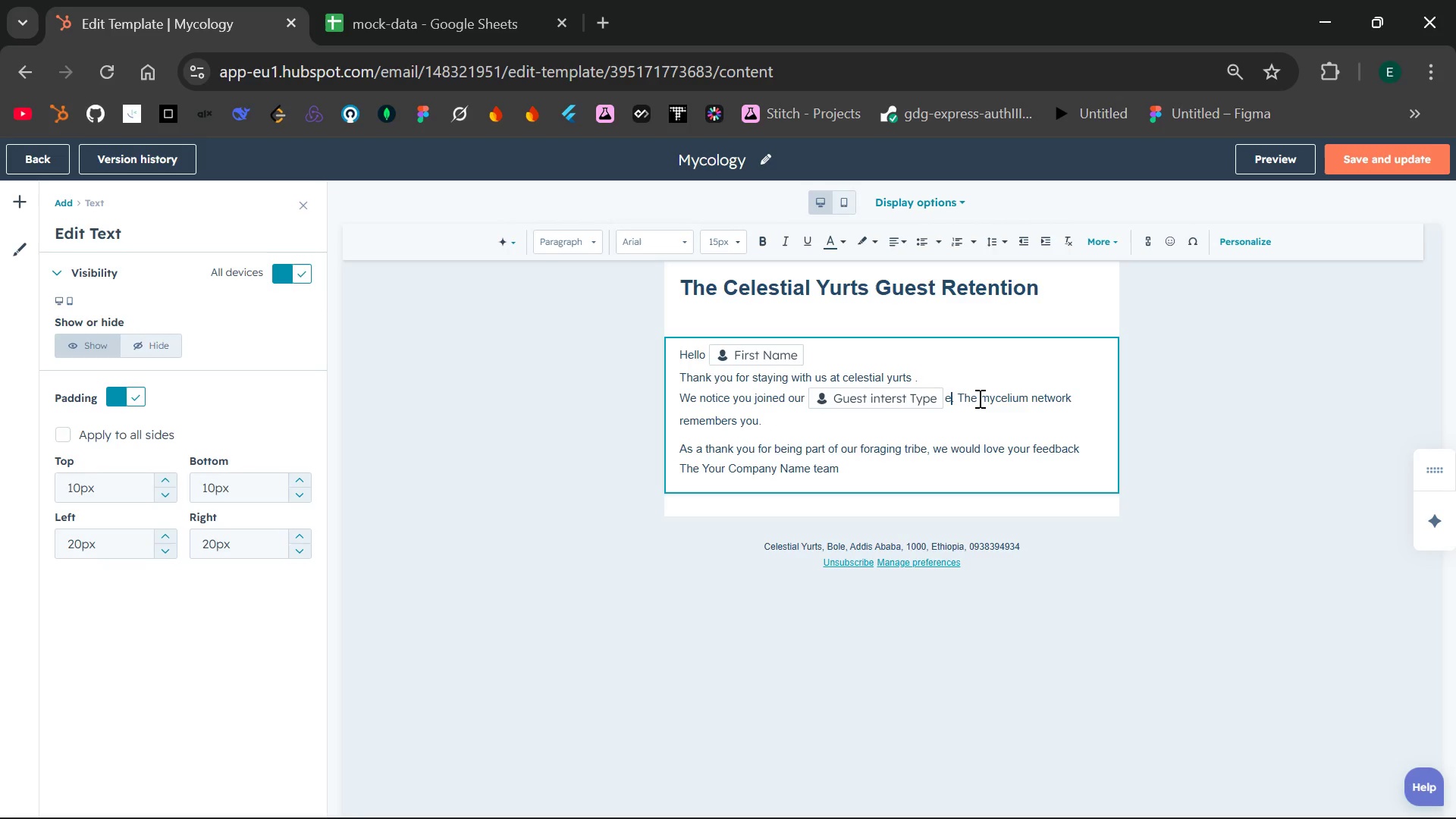 
type(experiece )
 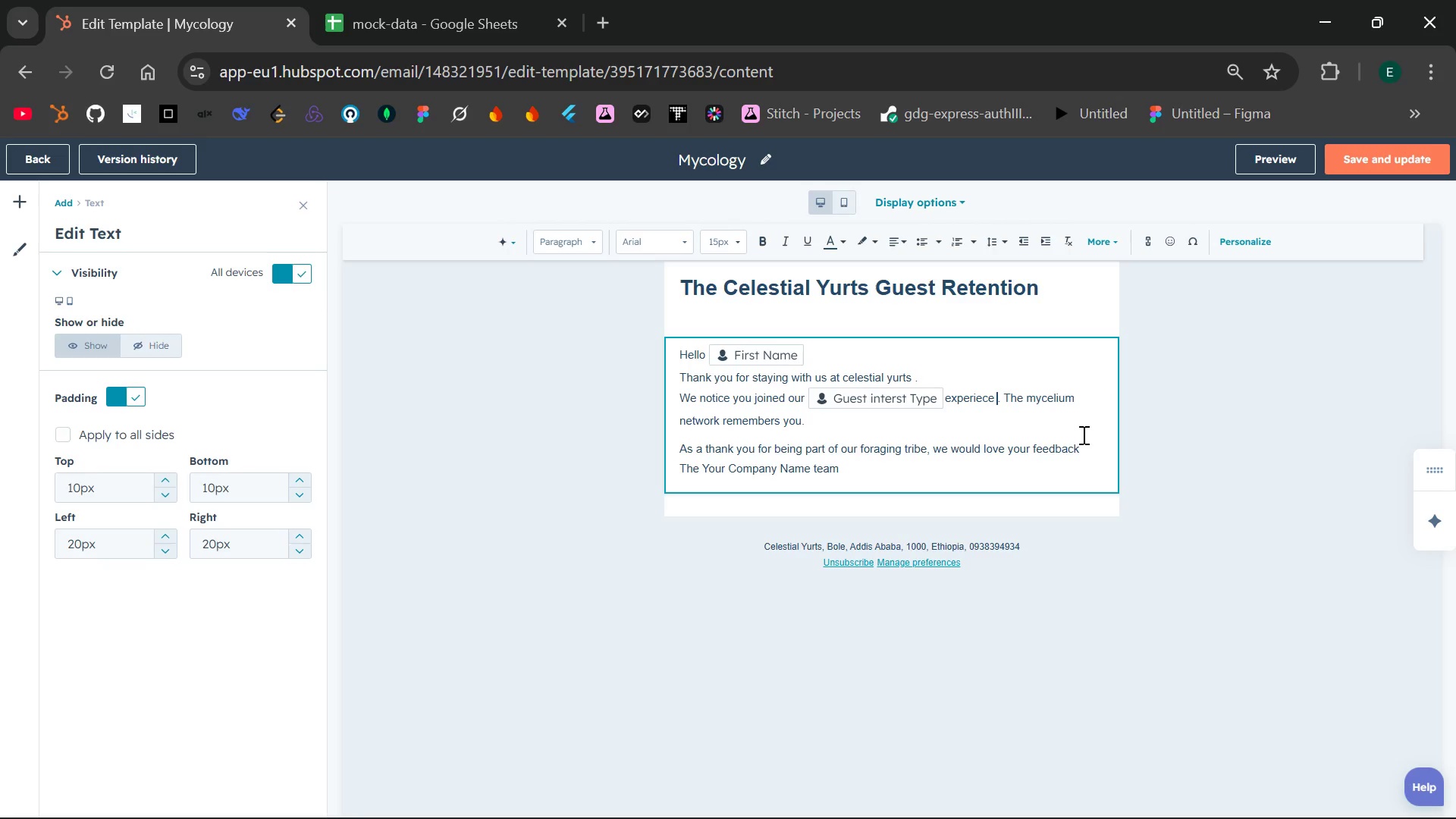 
left_click([1084, 451])
 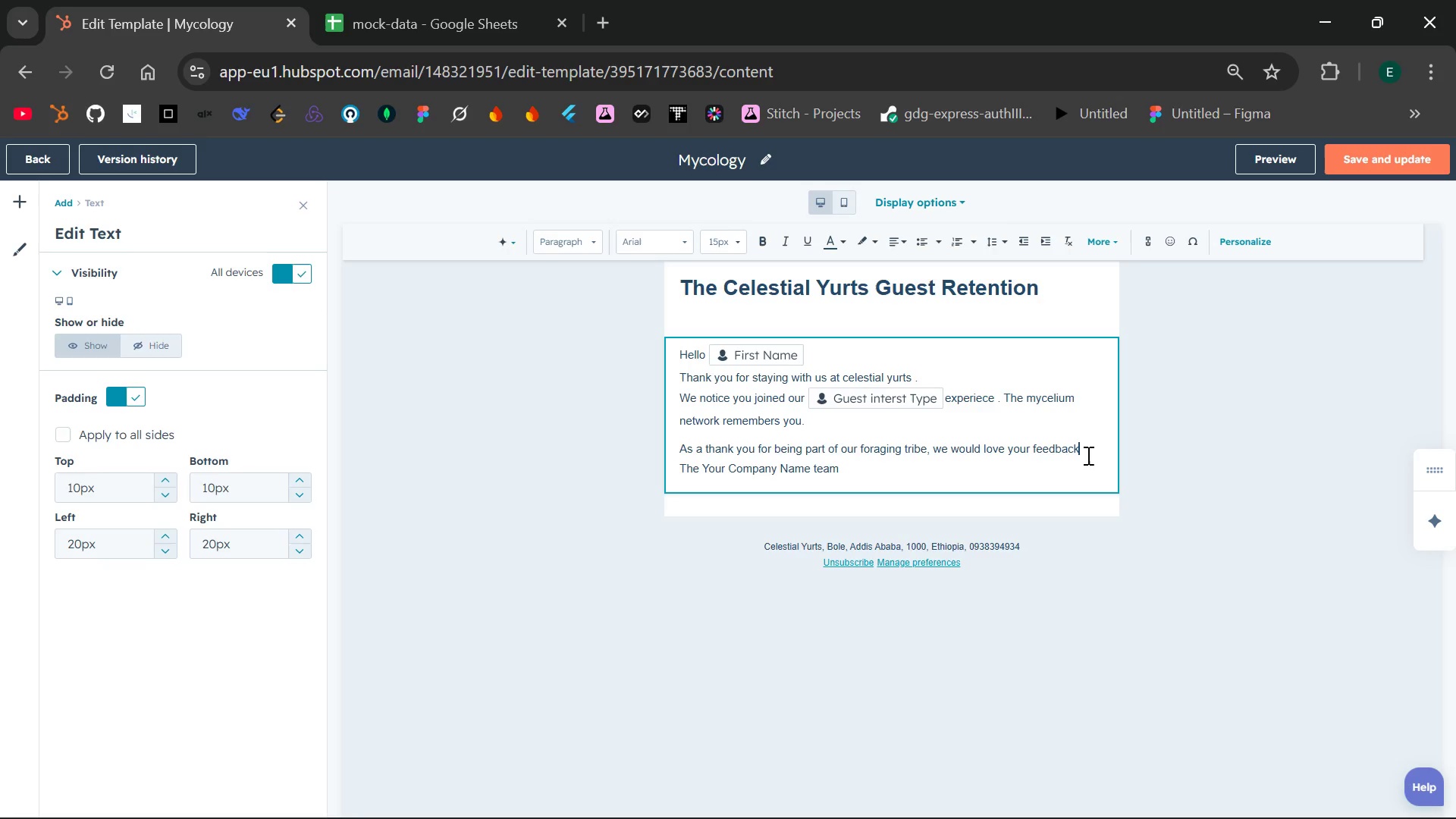 
type(on your guide experi)
key(Backspace)
type(c)
key(Backspace)
type(ece )
 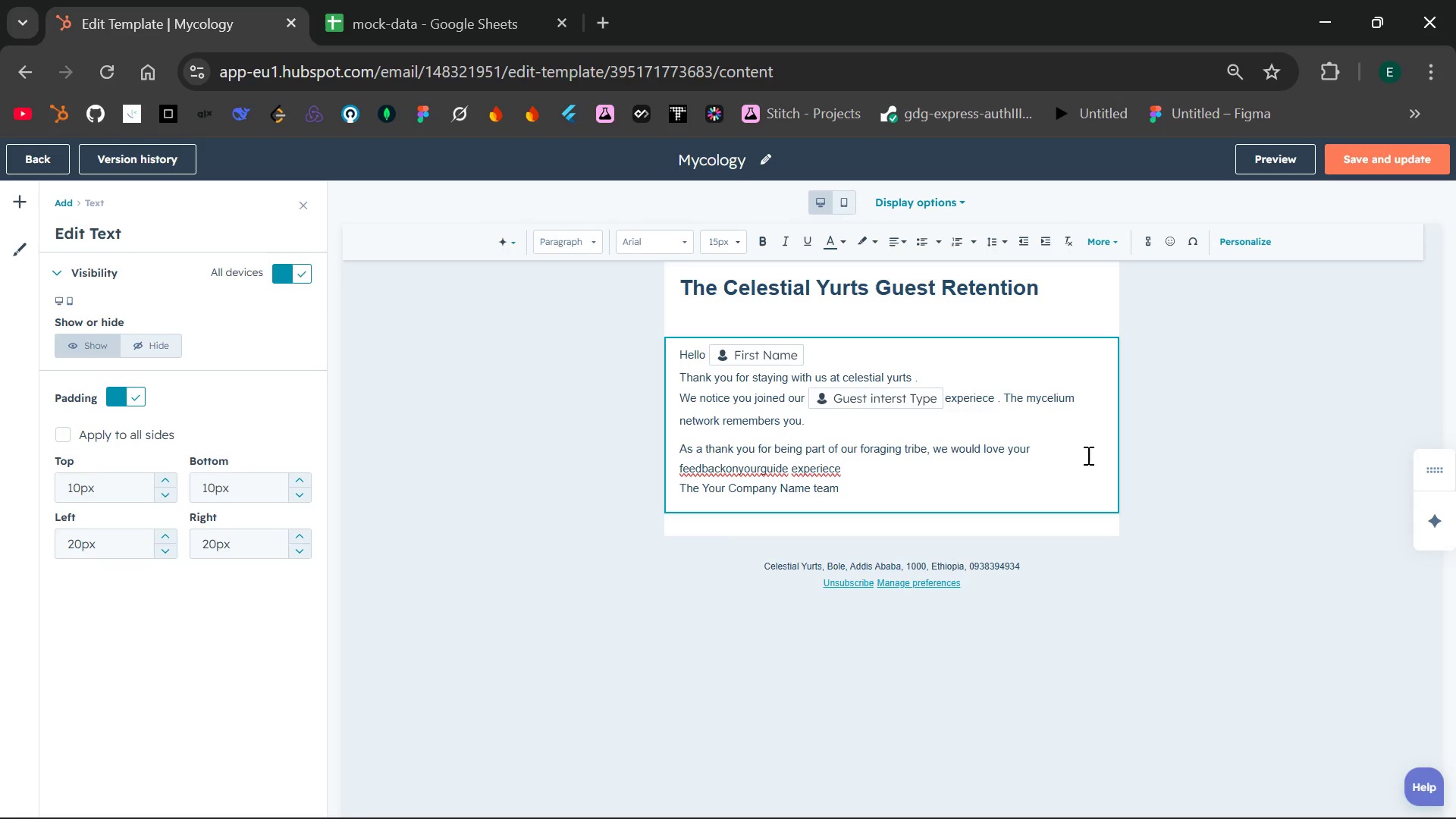 
wait(6.3)
 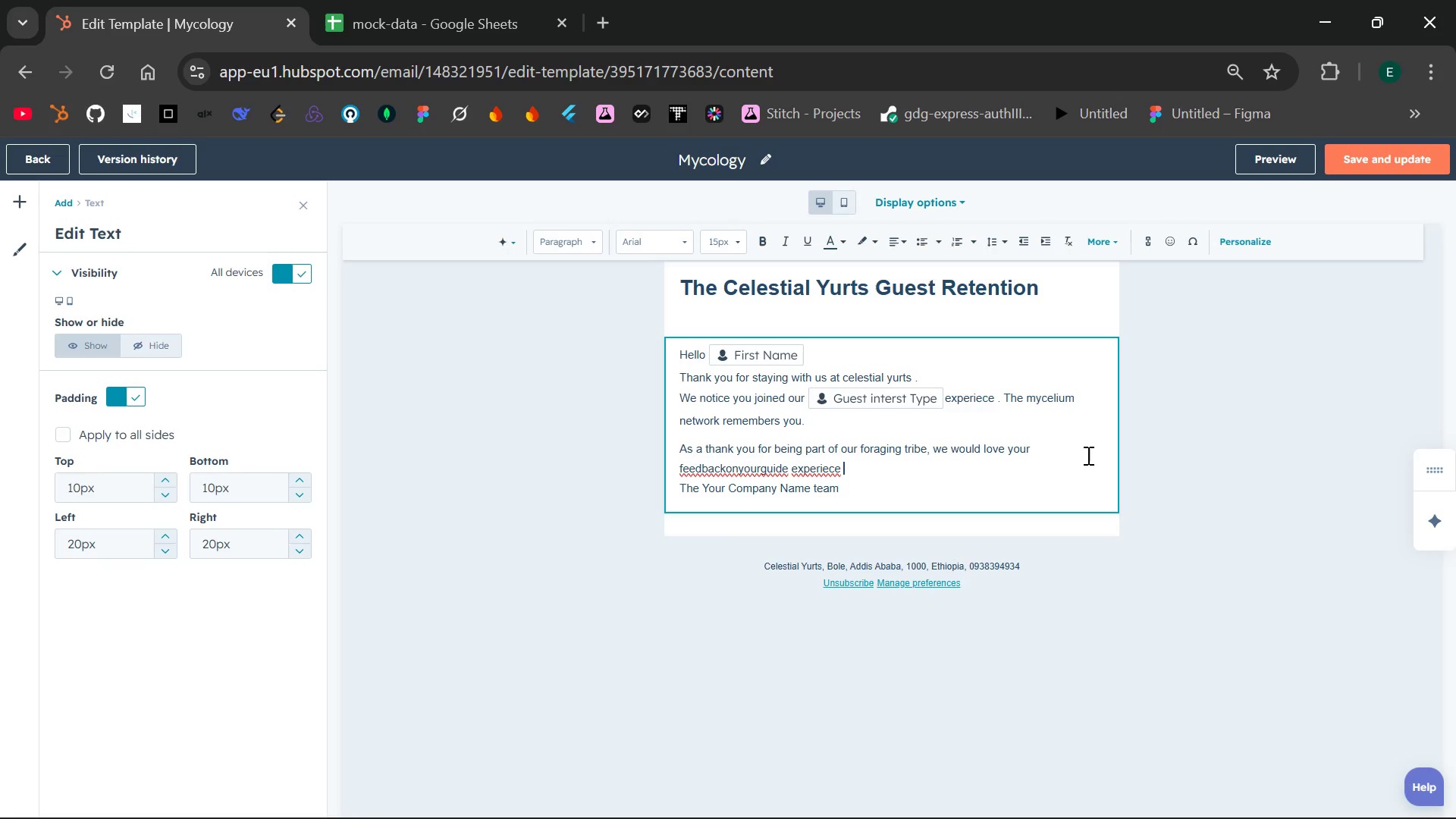 
left_click([726, 469])
 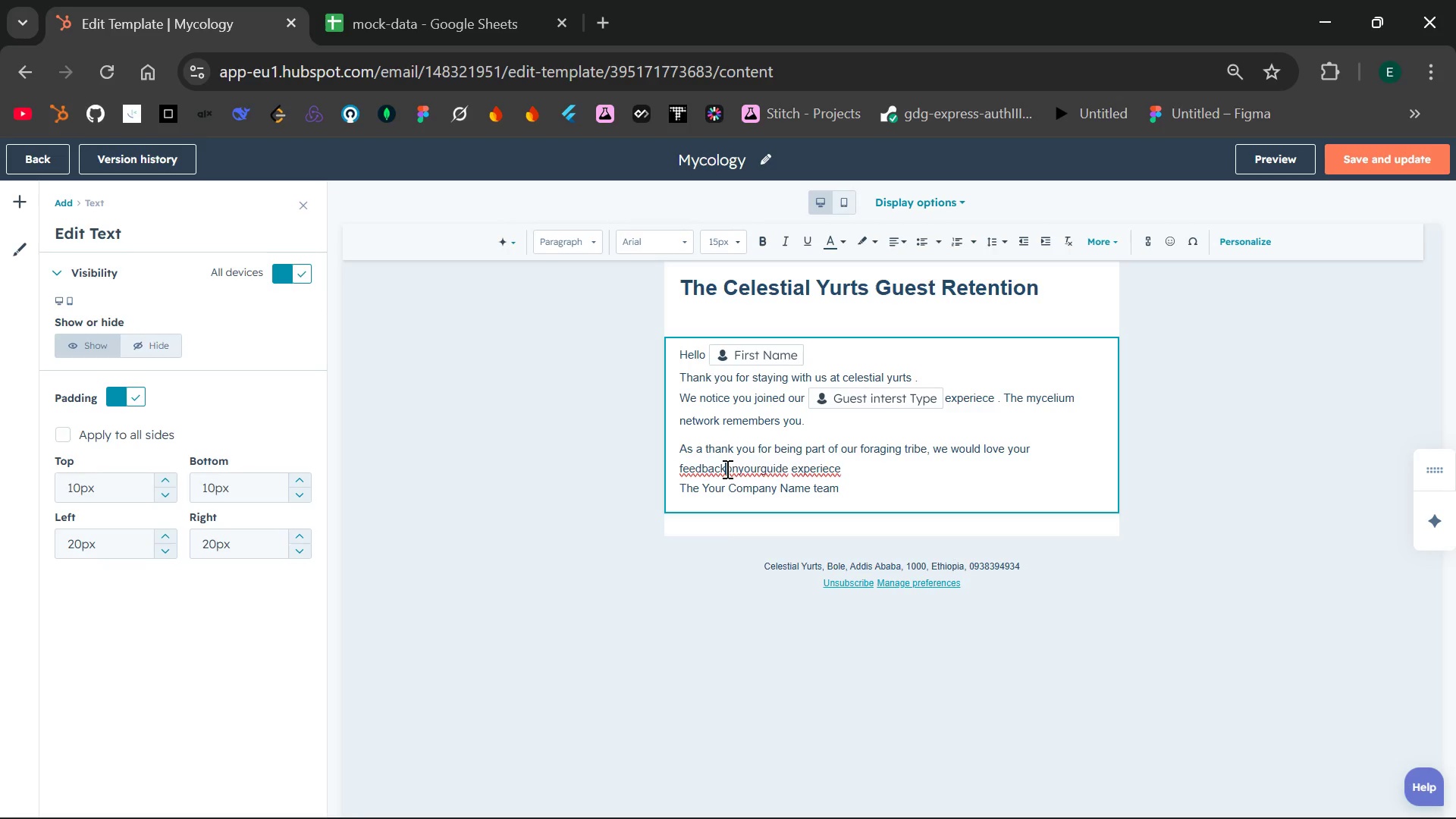 
key(Space)
 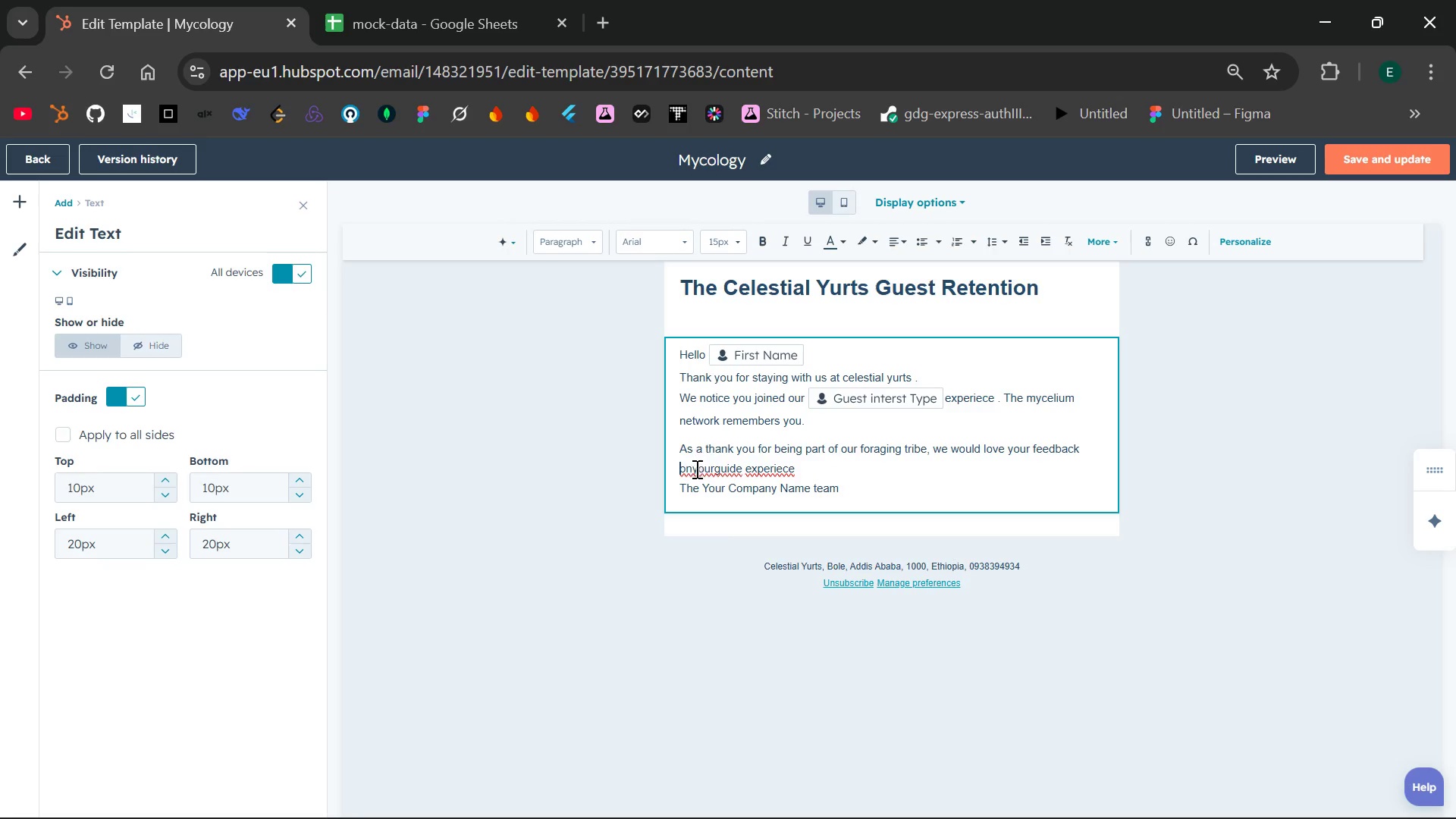 
left_click([692, 469])
 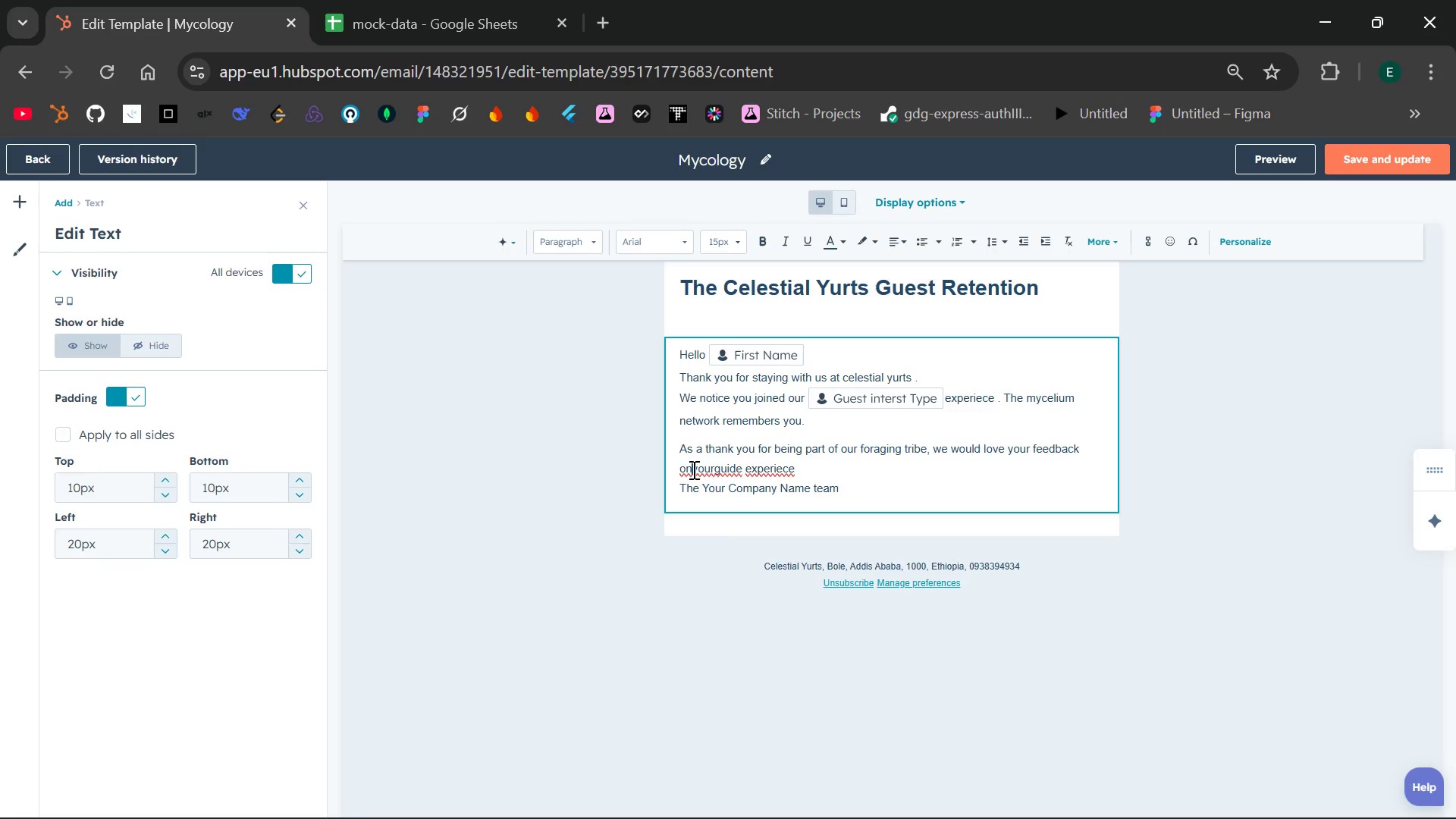 
key(Space)
 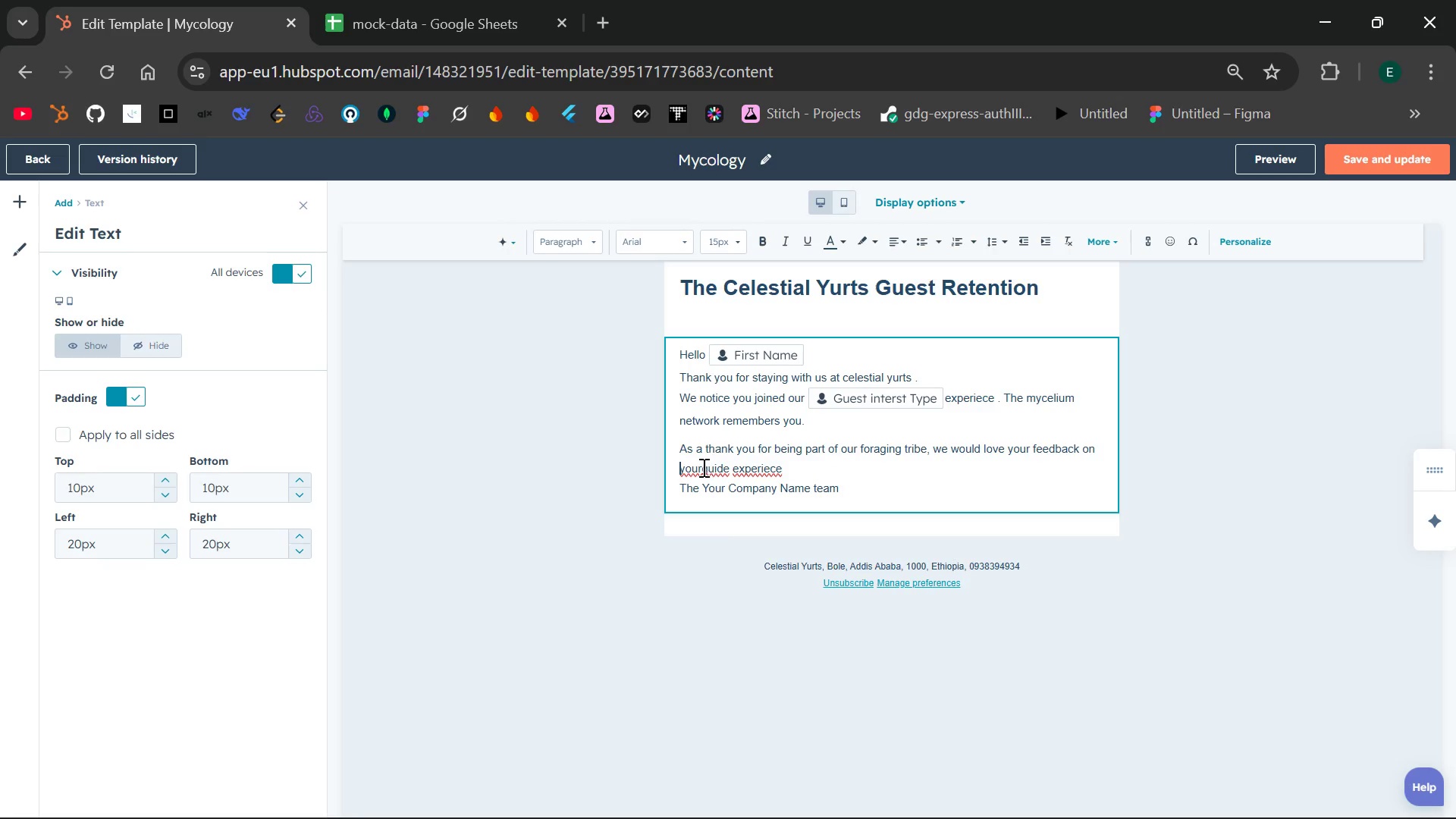 
left_click([700, 467])
 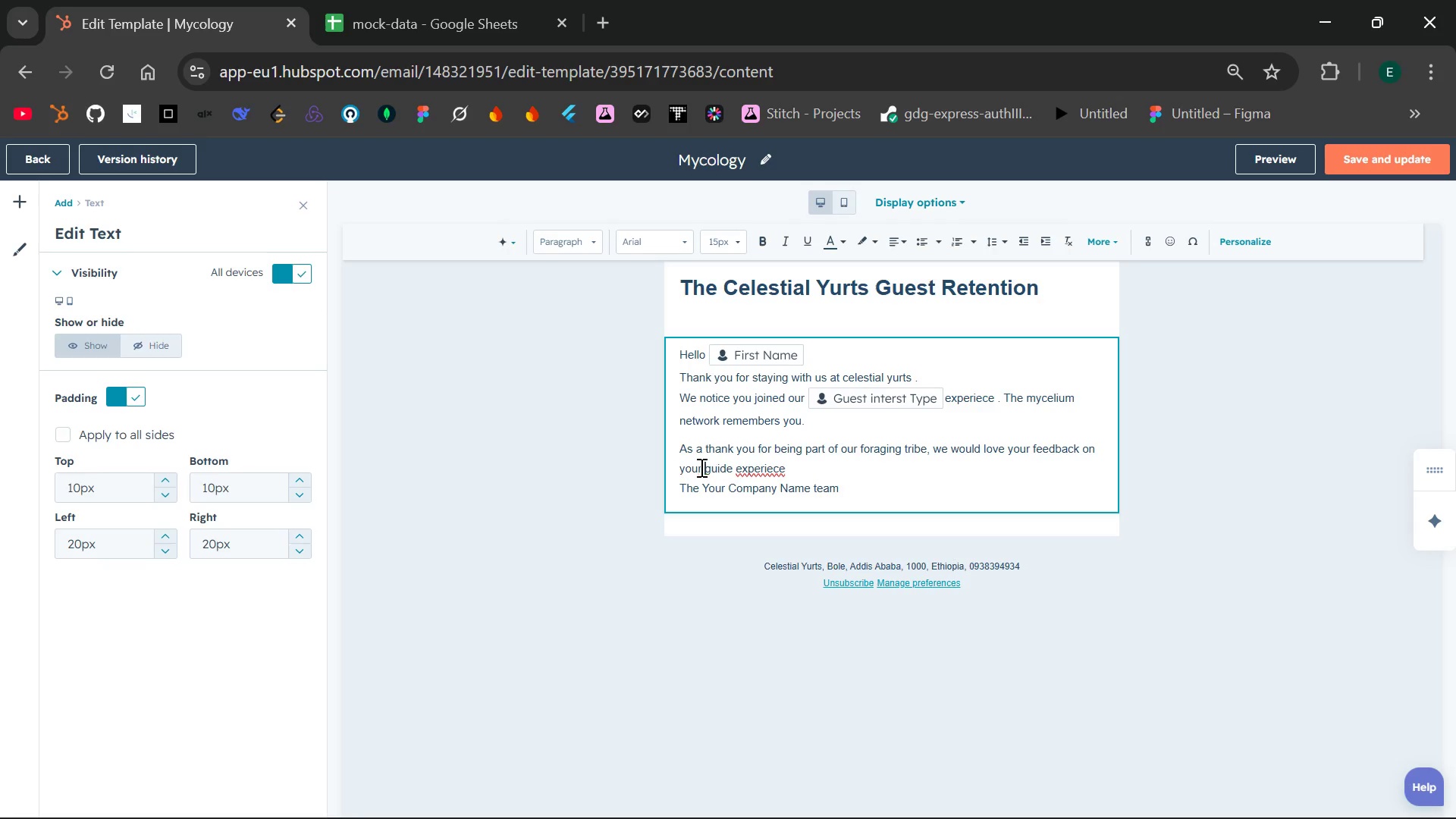 
key(Space)
 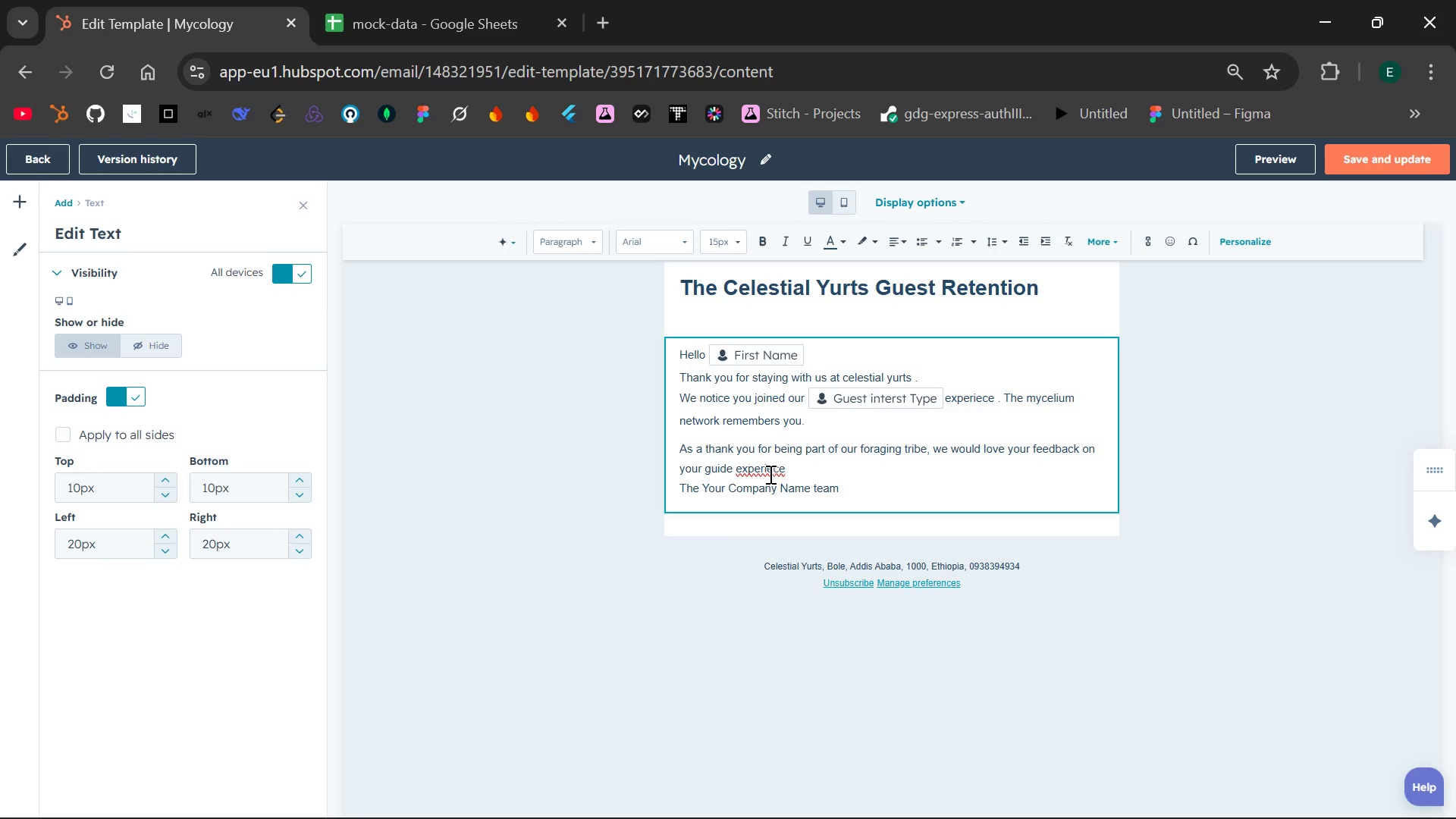 
double_click([767, 473])
 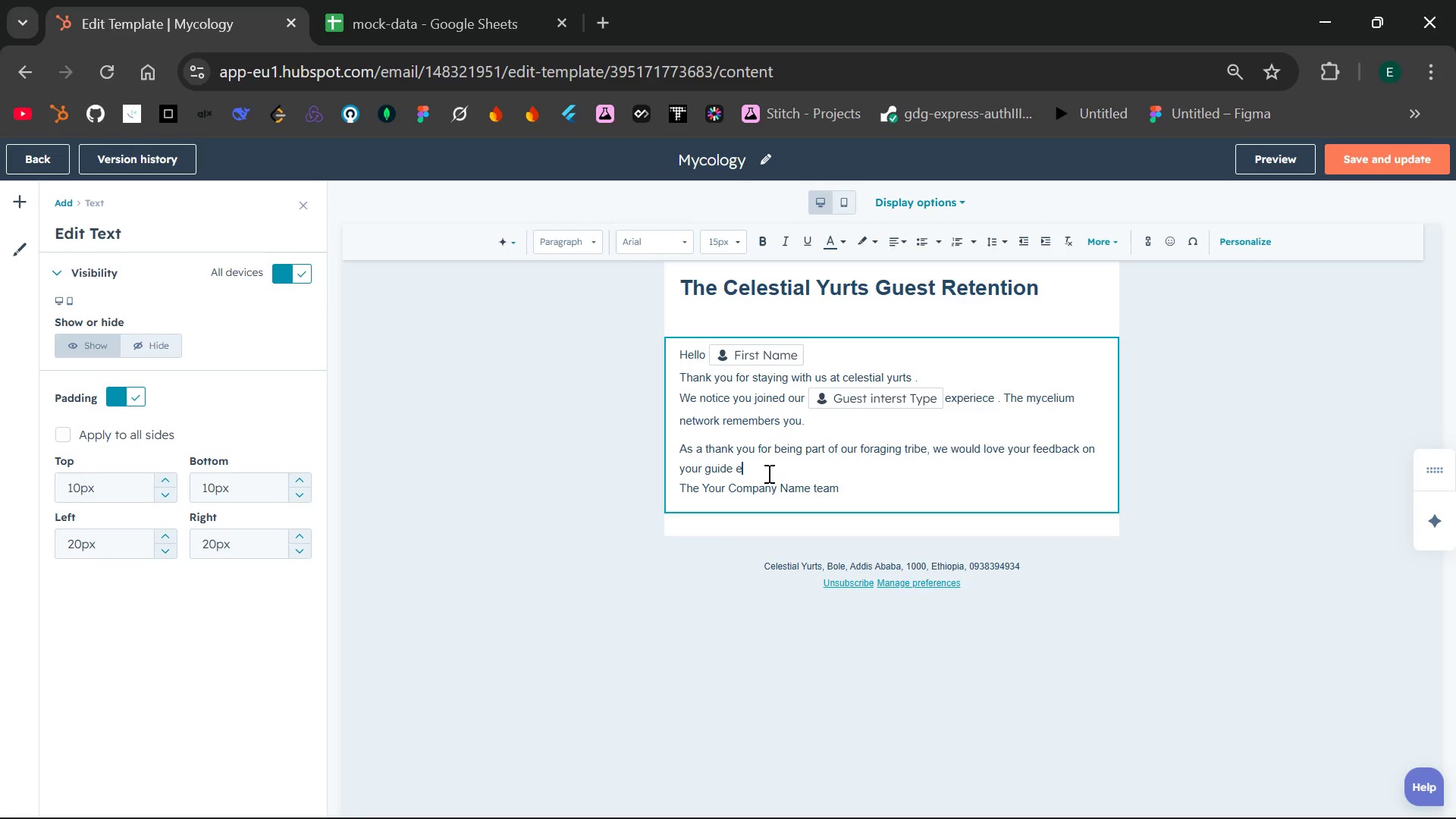 
type(experience .)
 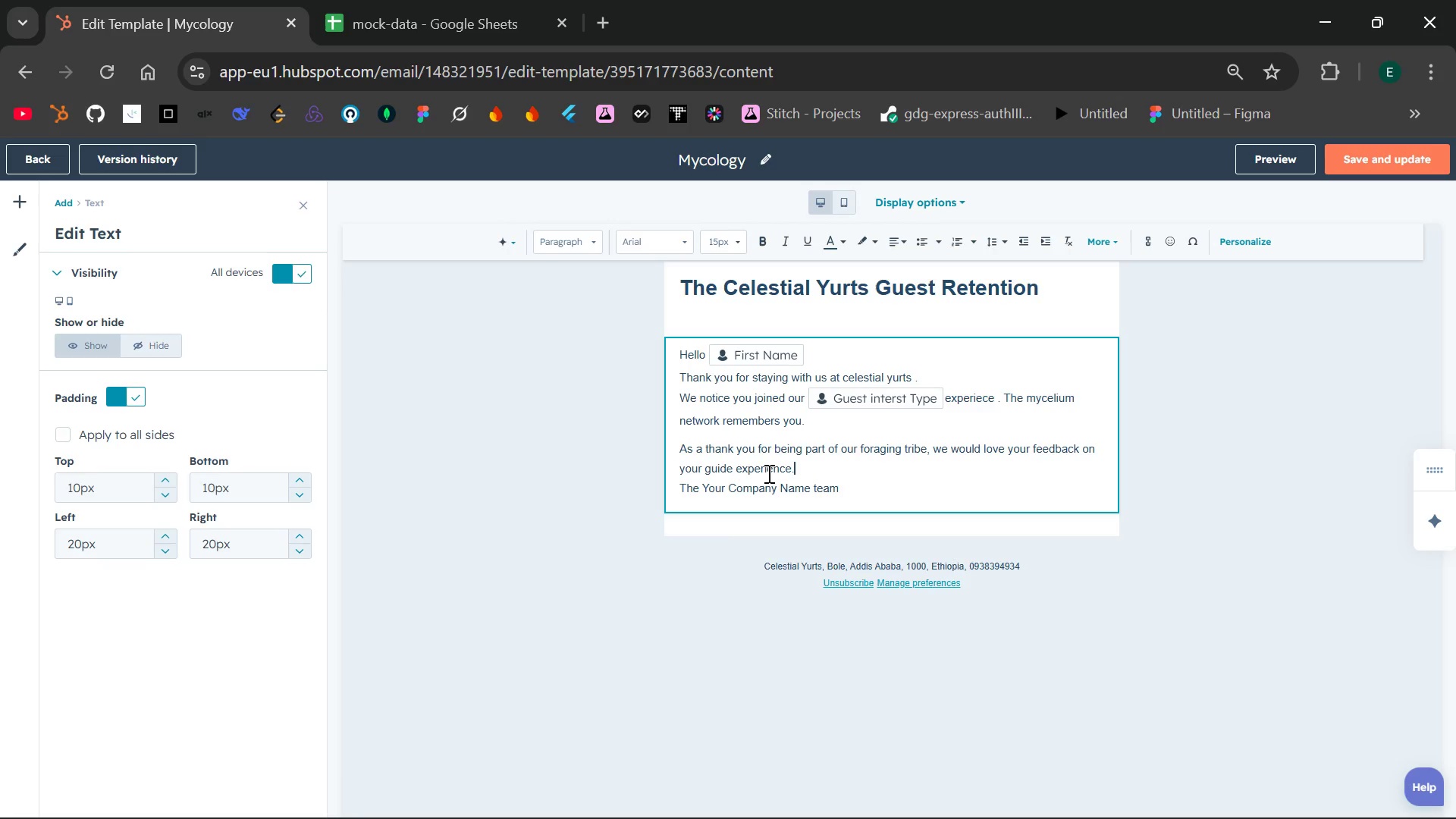 
wait(7.45)
 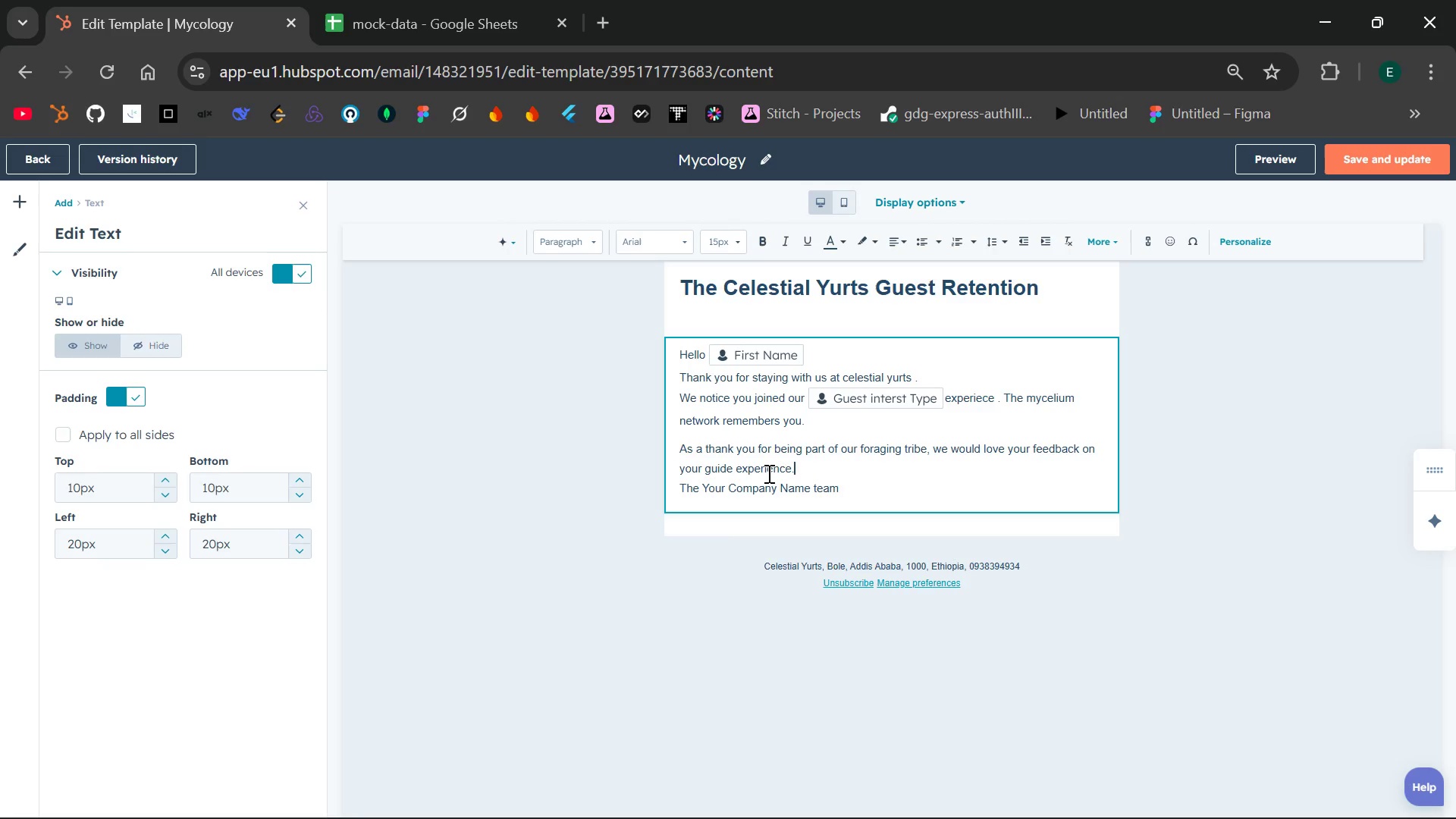 
left_click_drag(start_coordinate=[850, 488], to_coordinate=[679, 494])
 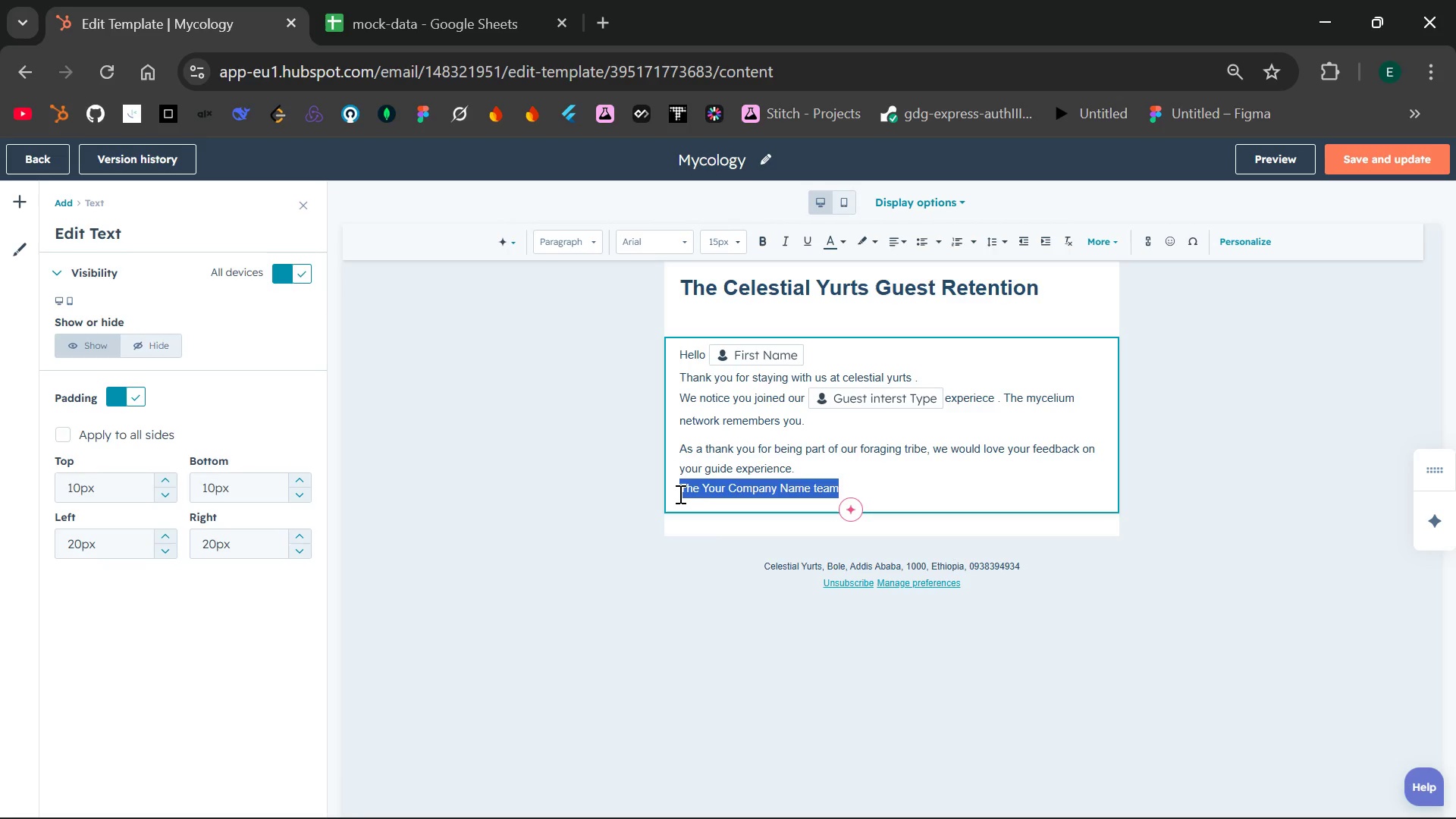 
key(Backspace)
 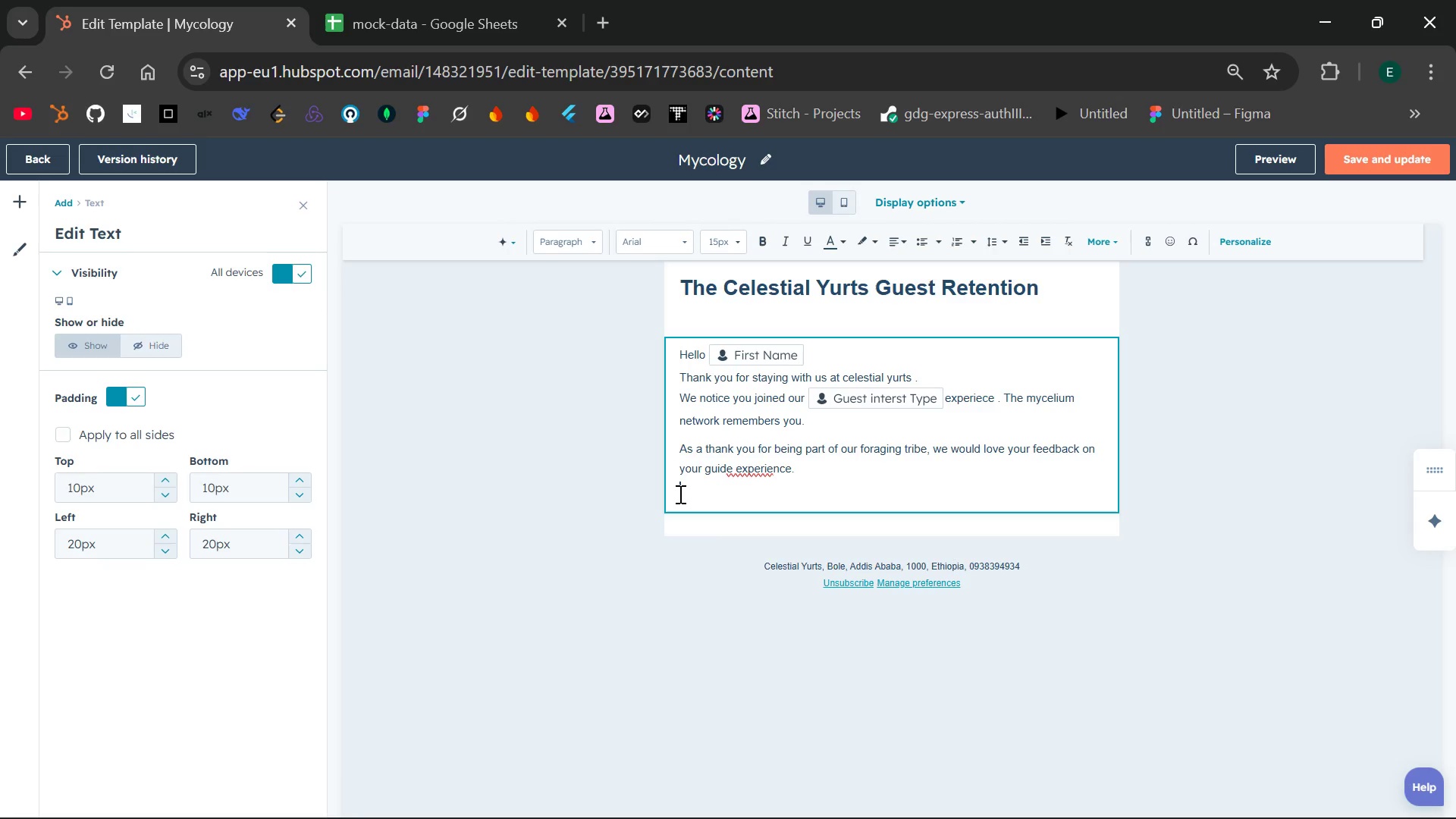 
key(Shift+ShiftLeft)
 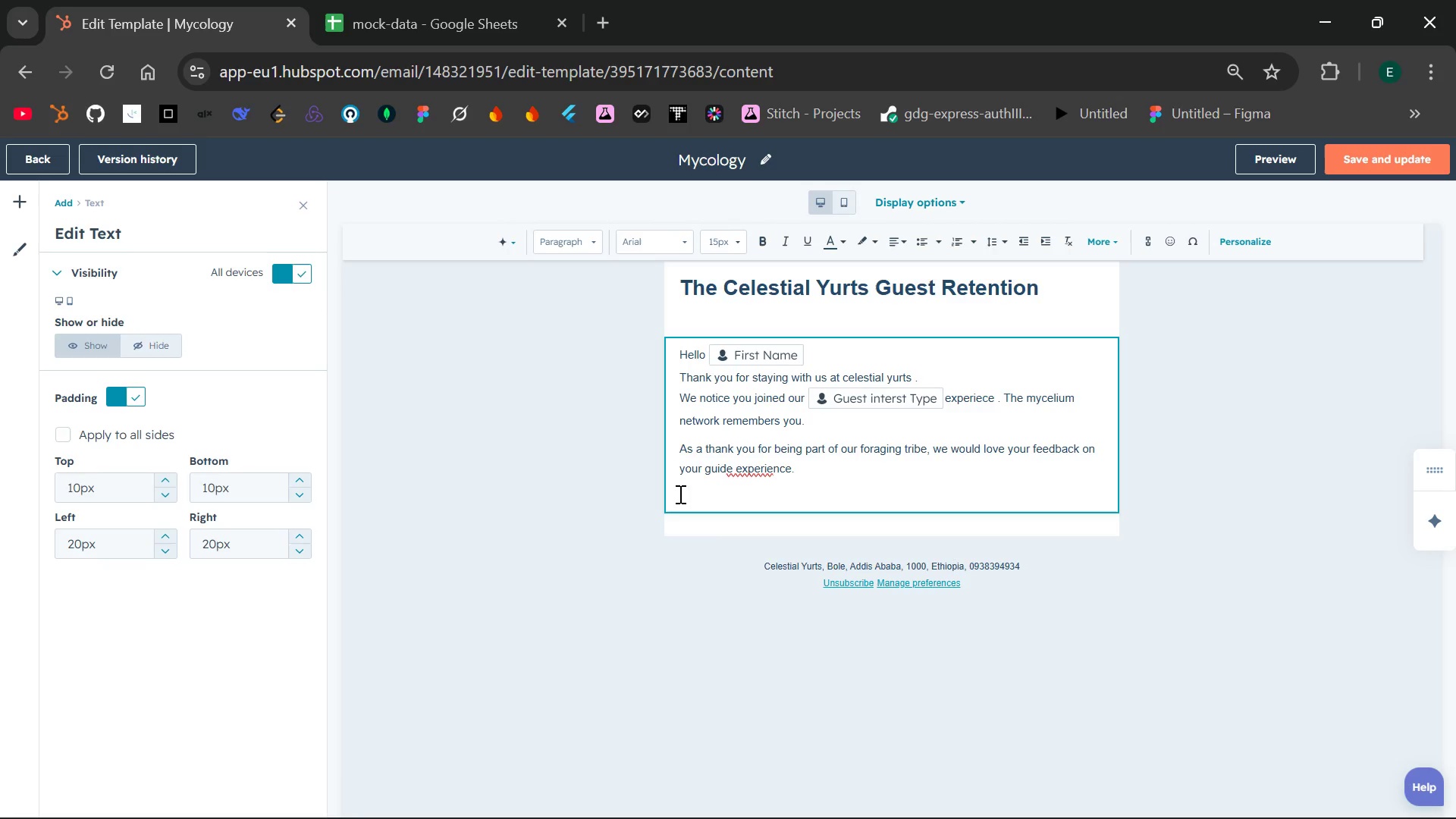 
key(Shift+T)
 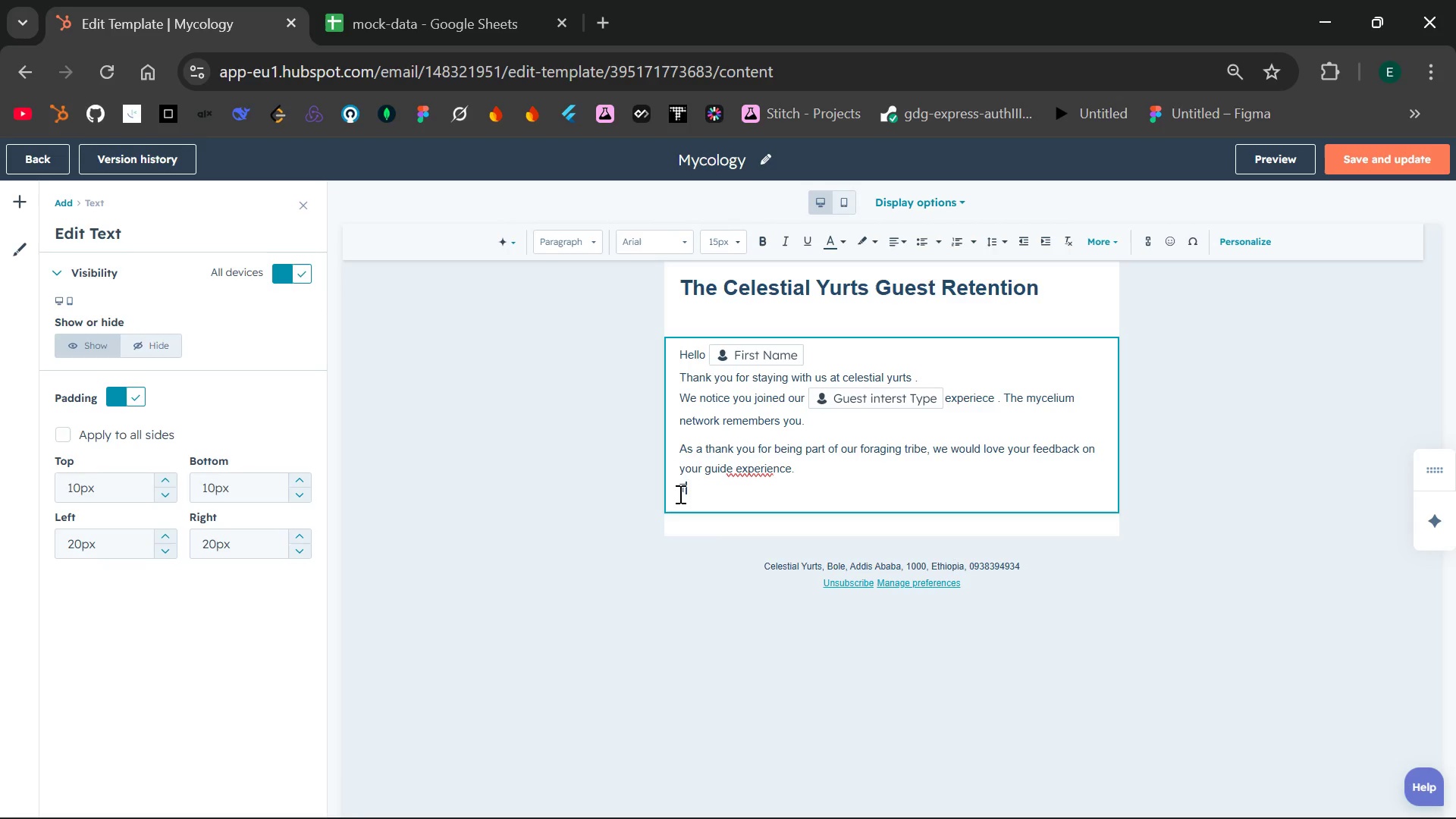 
key(Backspace)
 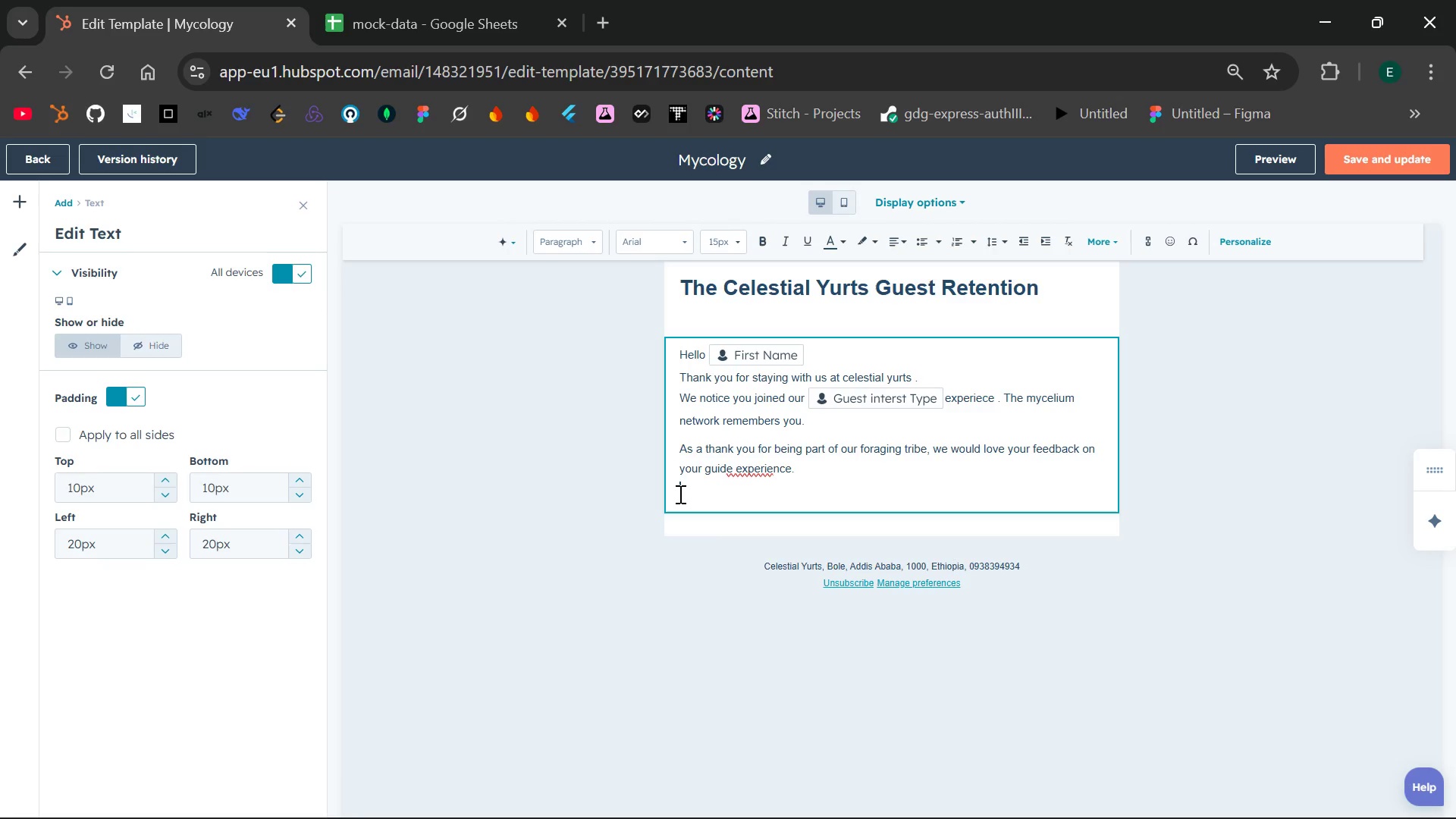 
key(Enter)
 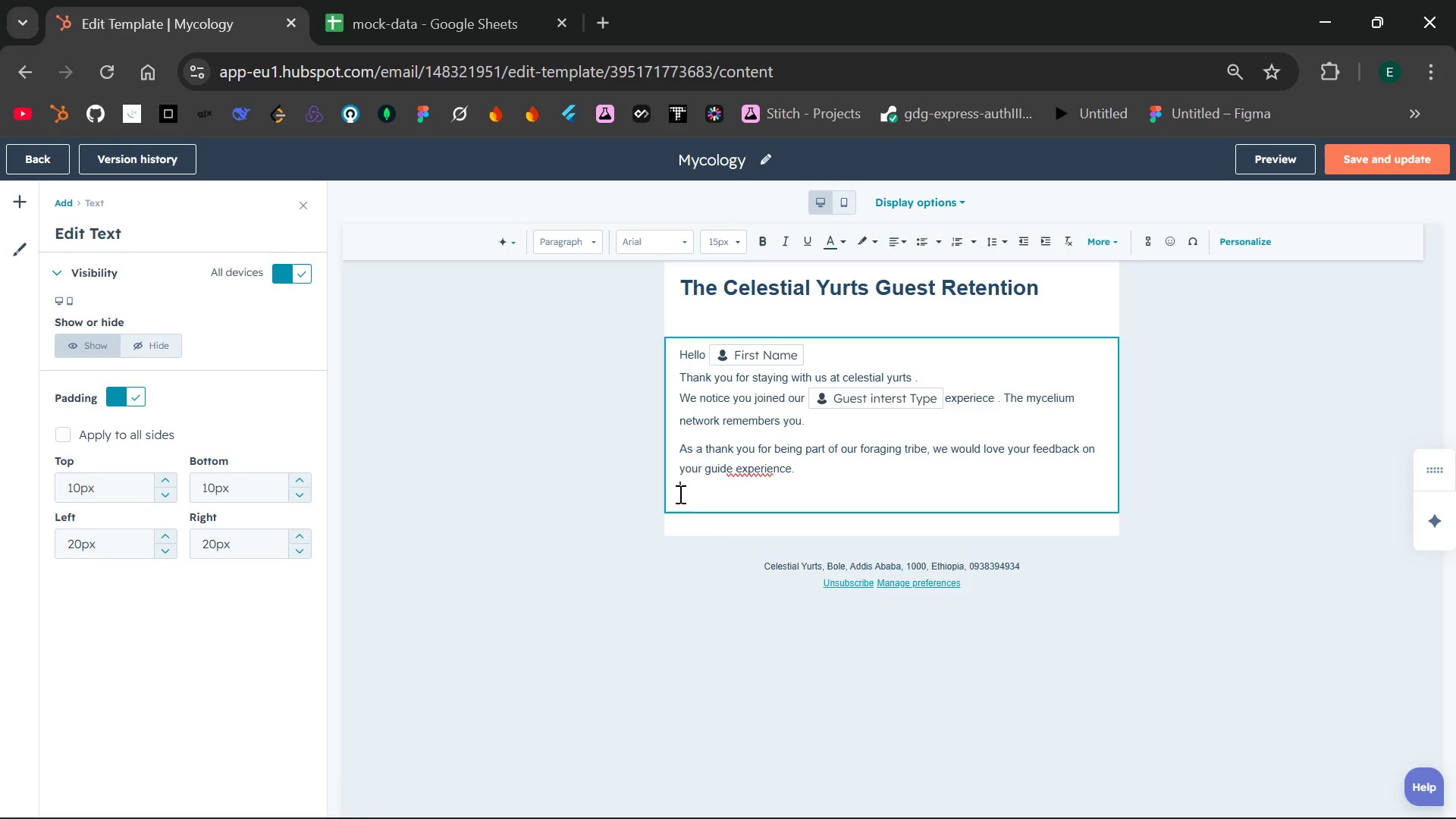 
key(Enter)
 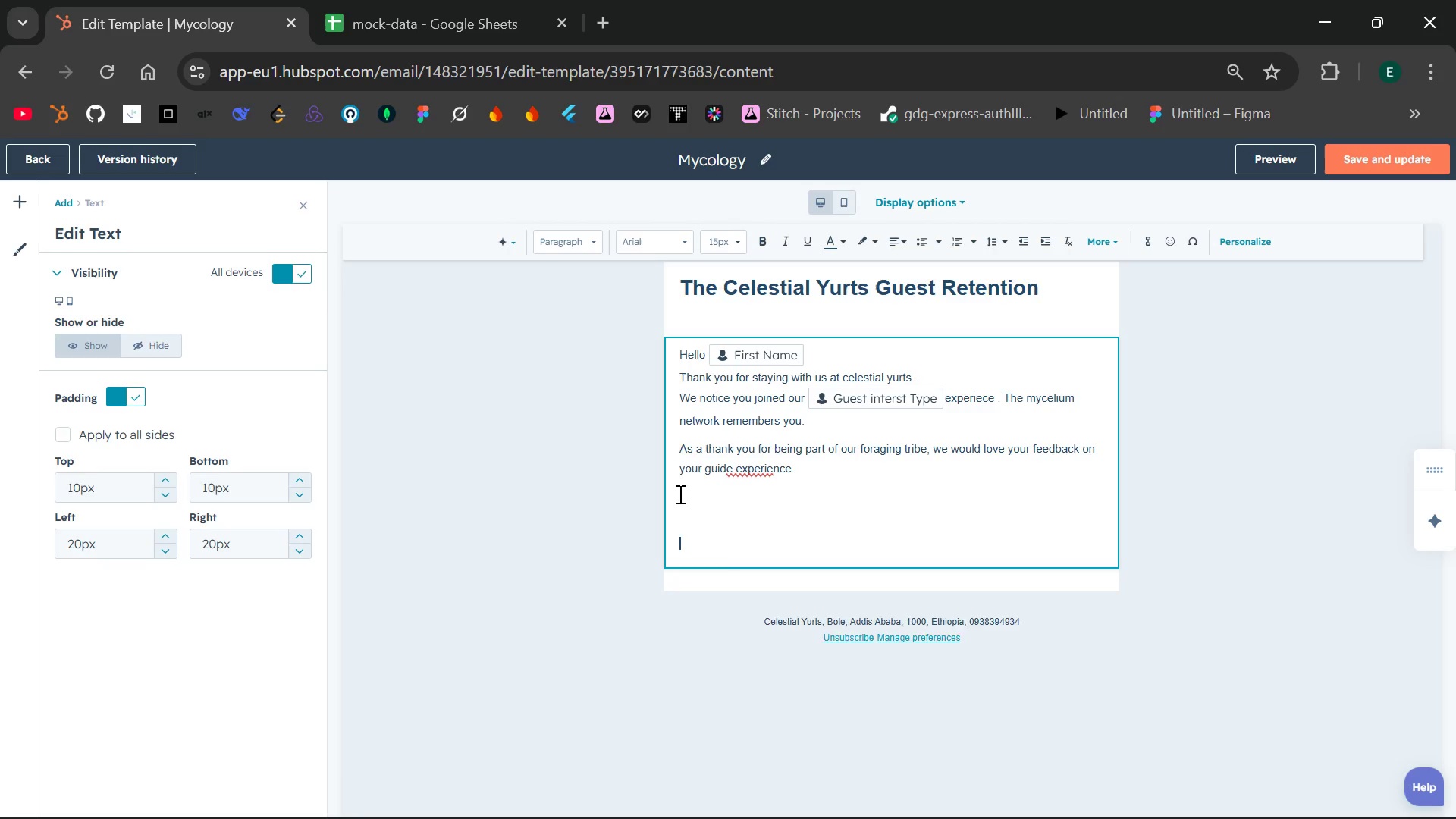 
key(Enter)
 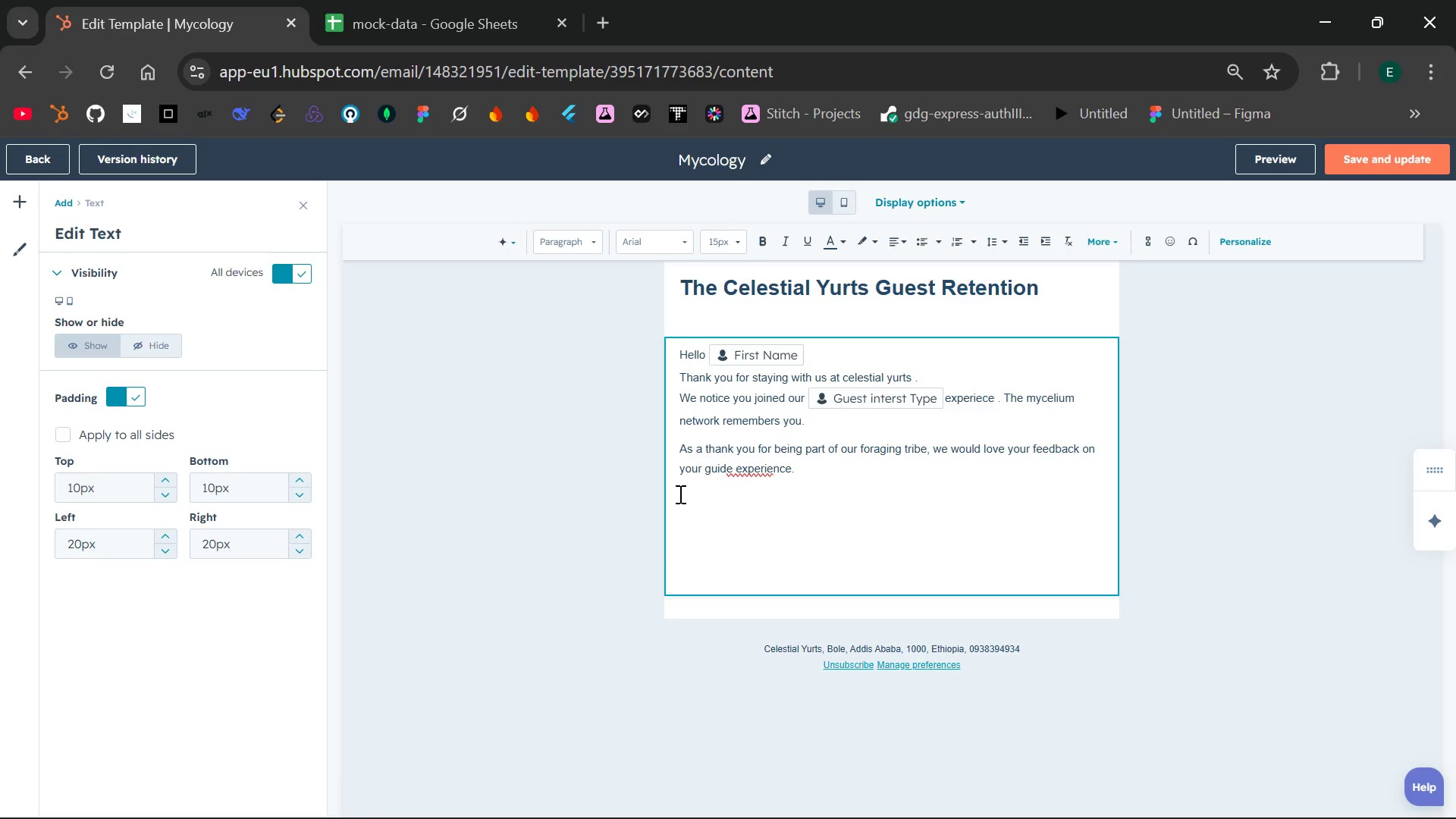 
type(The celestial yurn)
key(Backspace)
 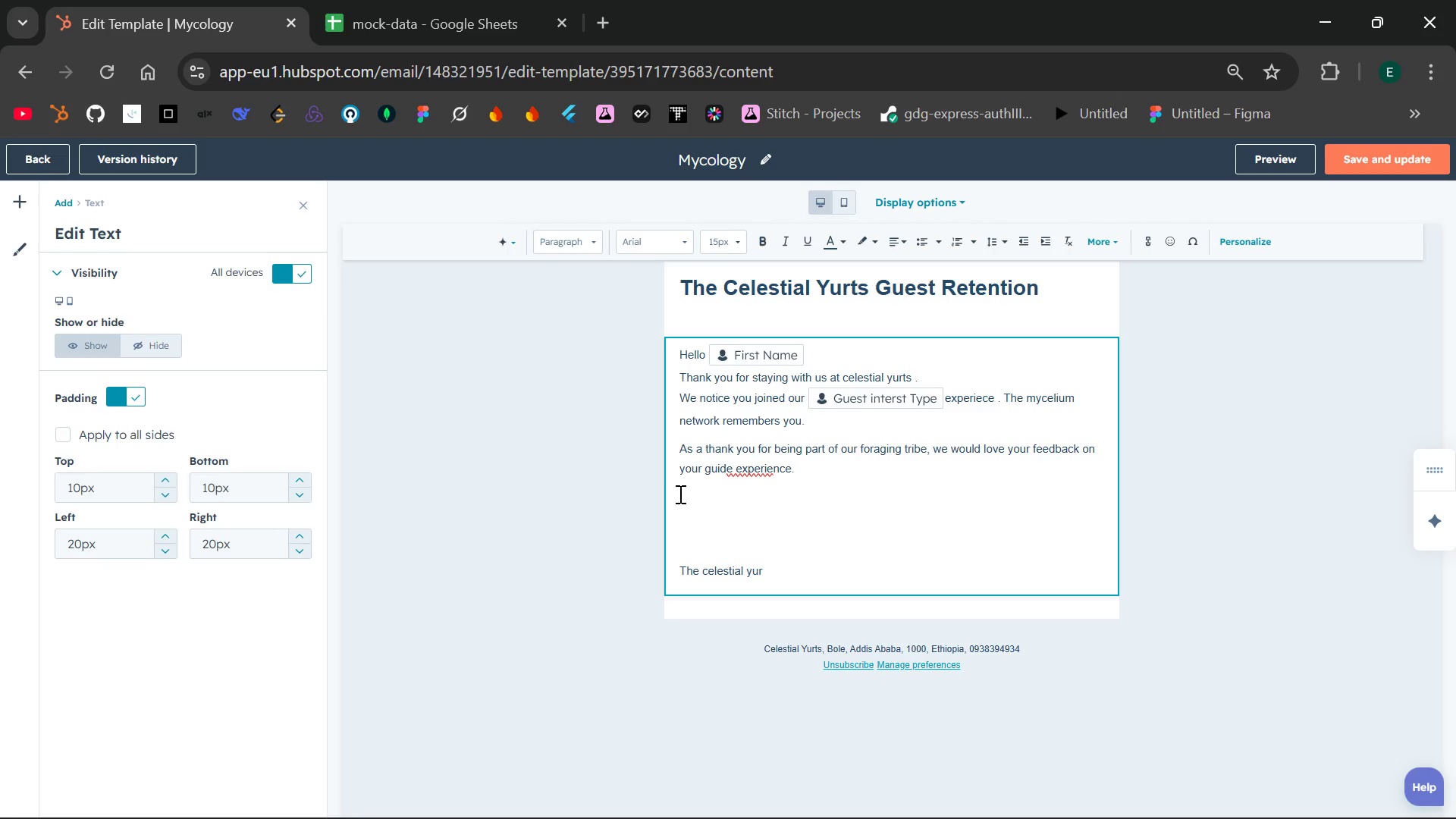 
type(ts team)
 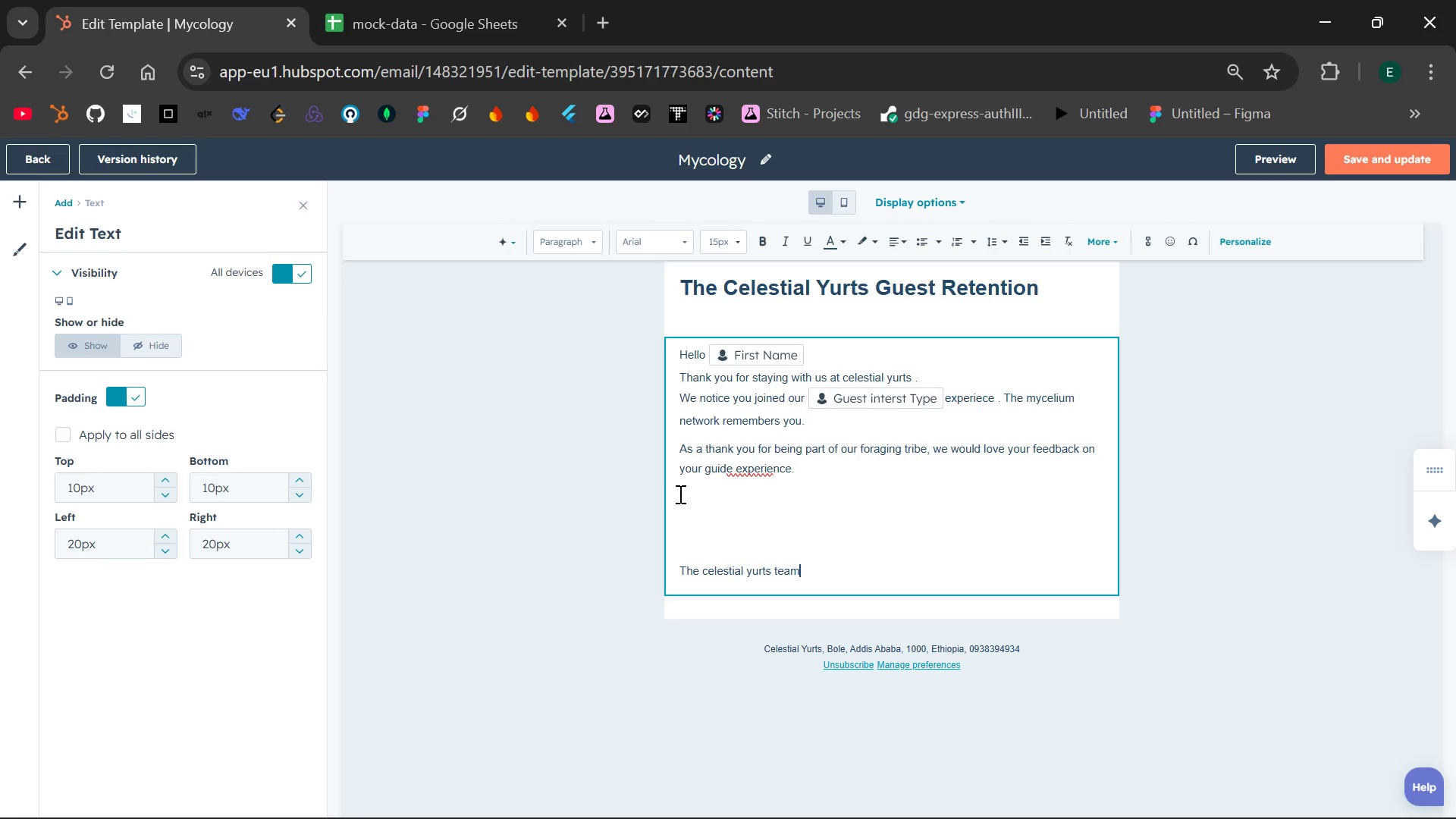 
wait(18.94)
 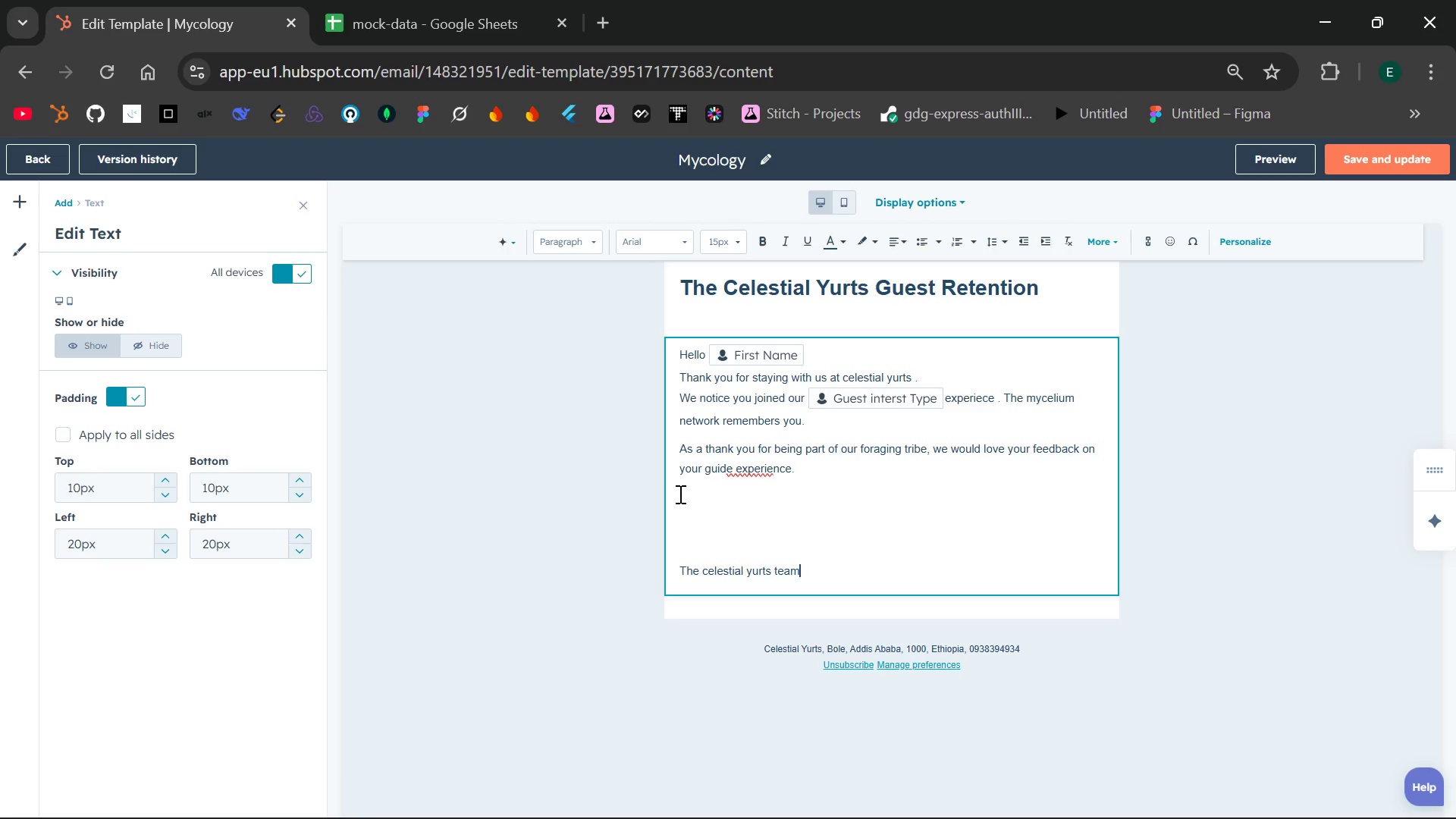 
left_click([18, 202])
 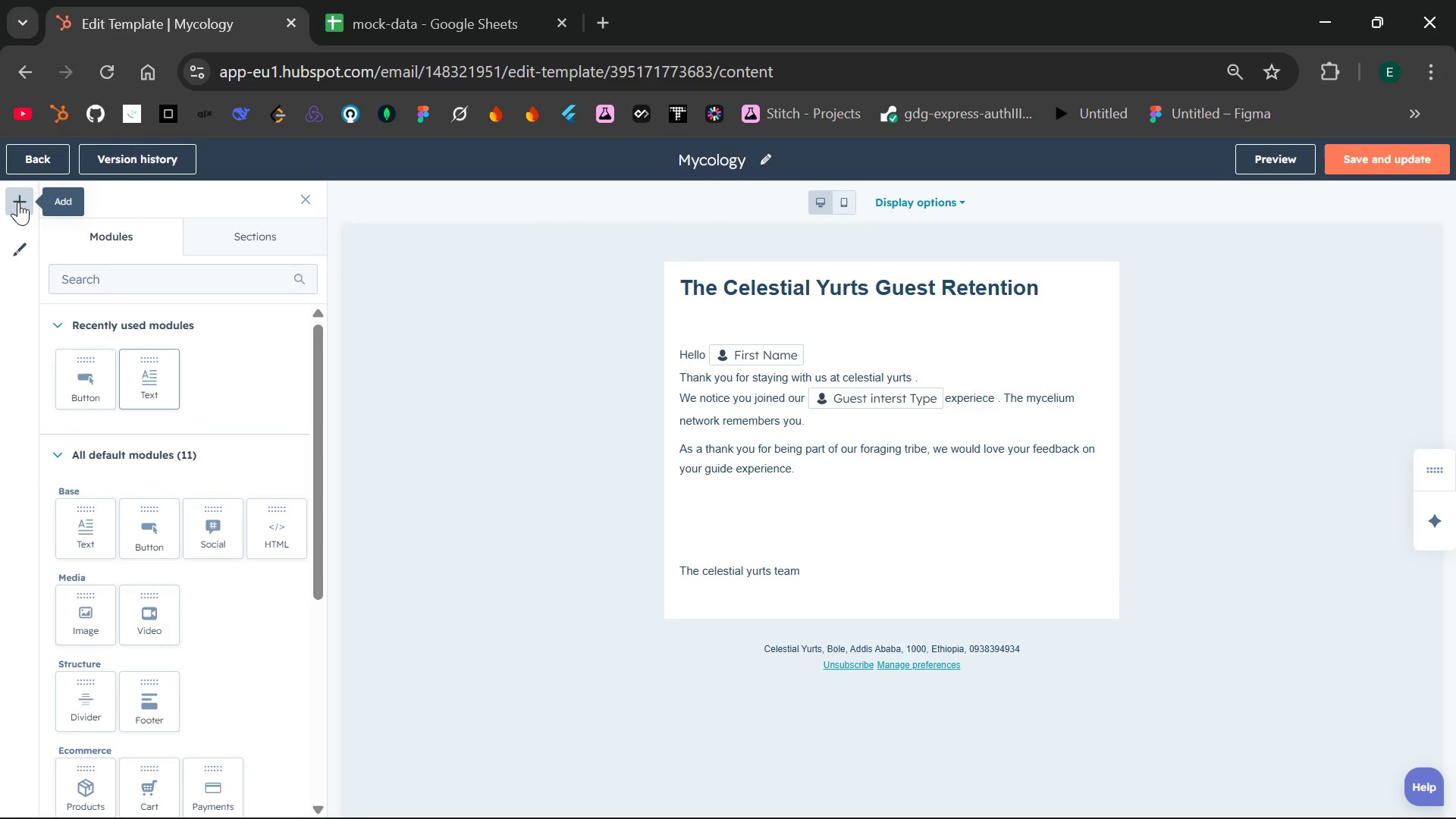 
wait(23.3)
 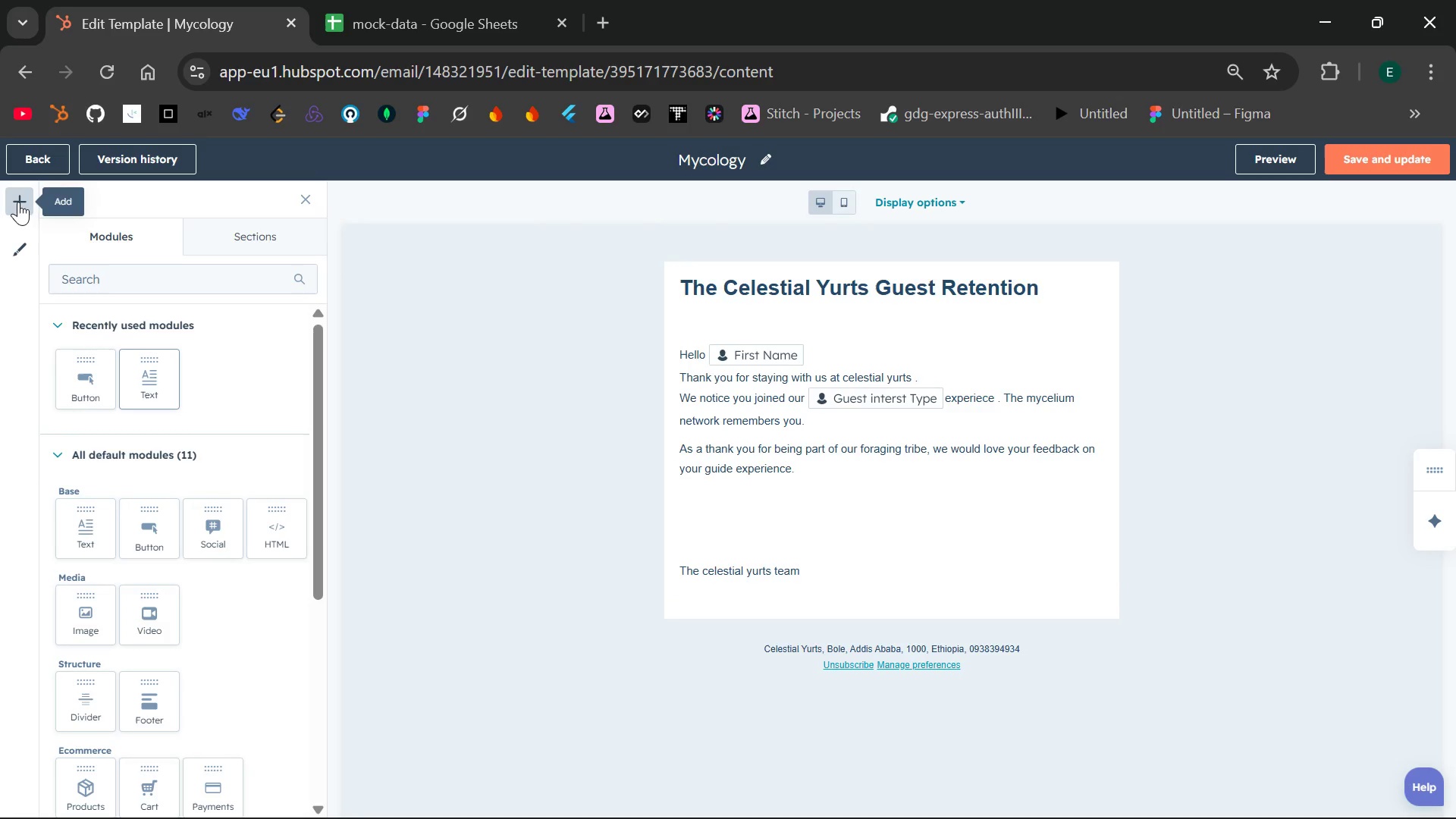 
left_click_drag(start_coordinate=[84, 400], to_coordinate=[855, 509])
 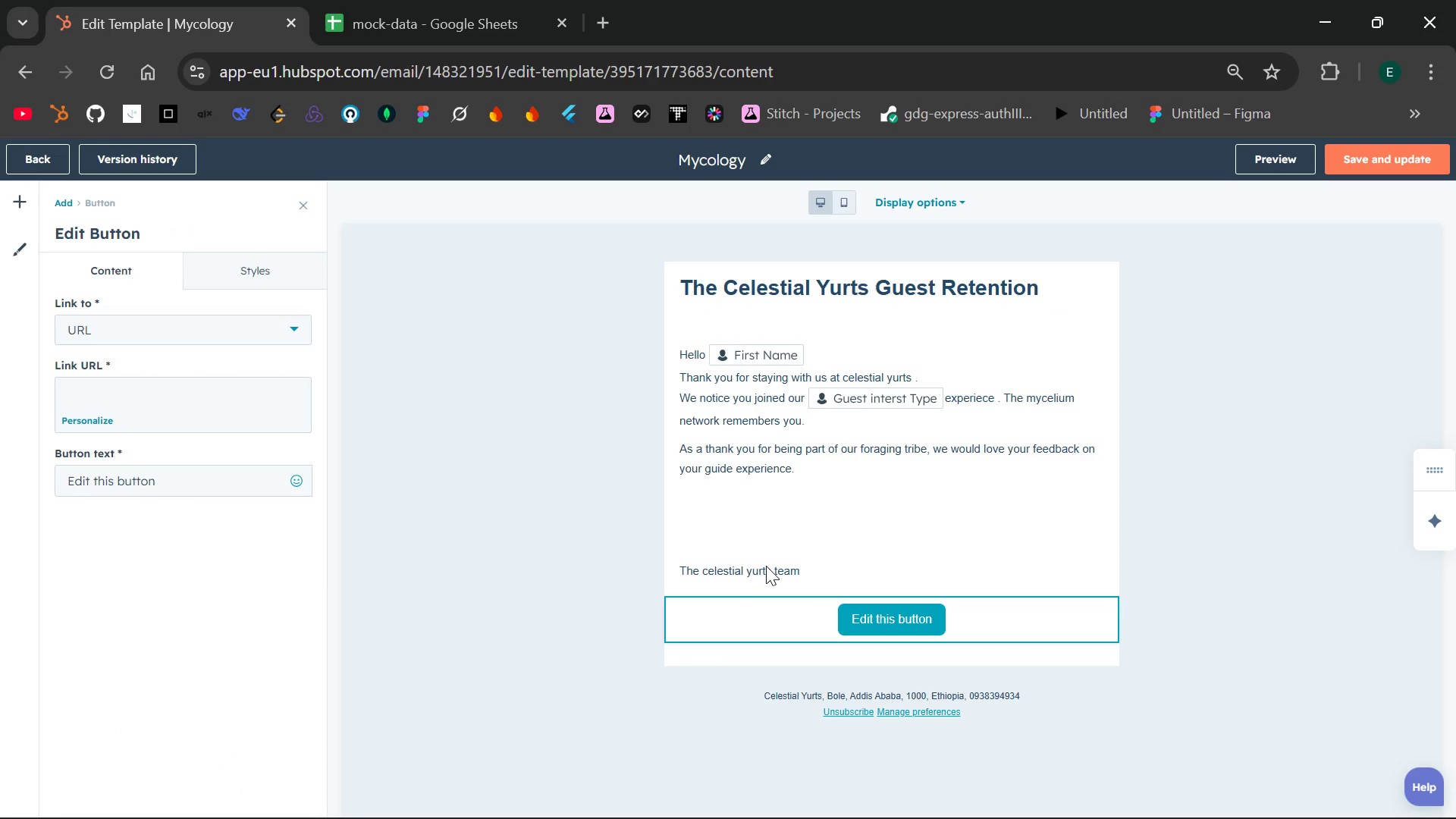 
left_click([649, 654])
 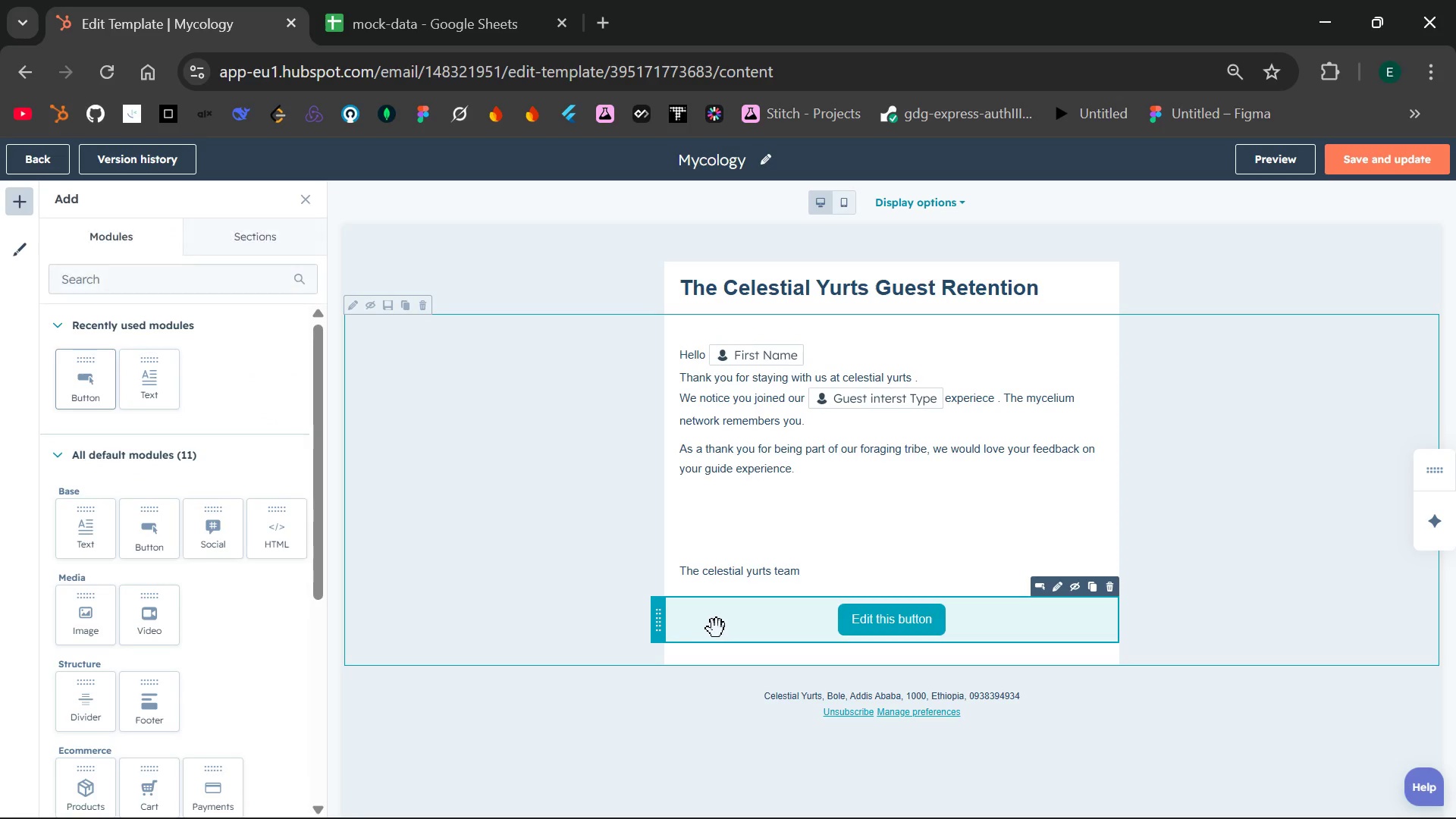 
left_click_drag(start_coordinate=[717, 629], to_coordinate=[719, 525])
 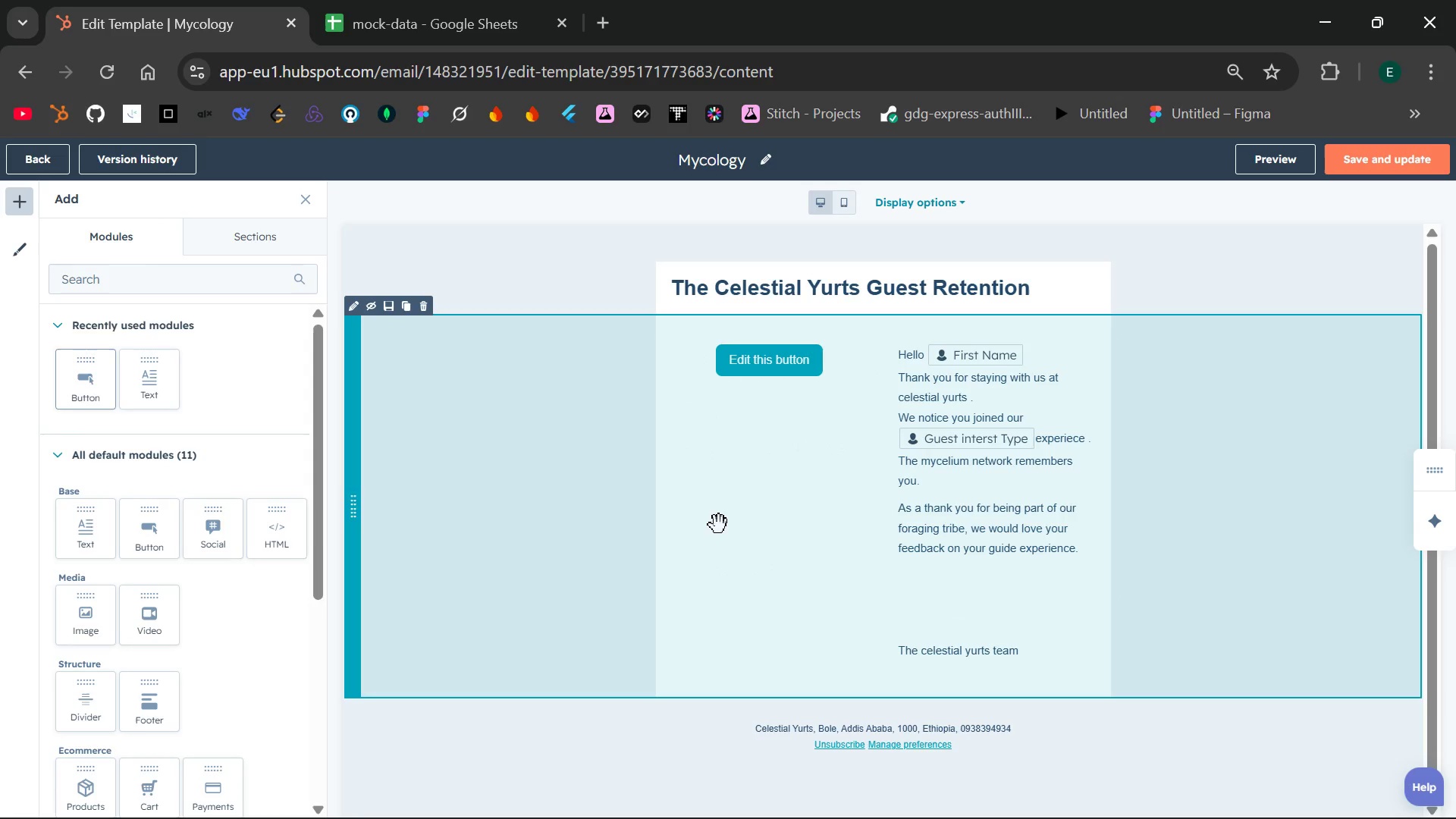 
key(Control+Z)
 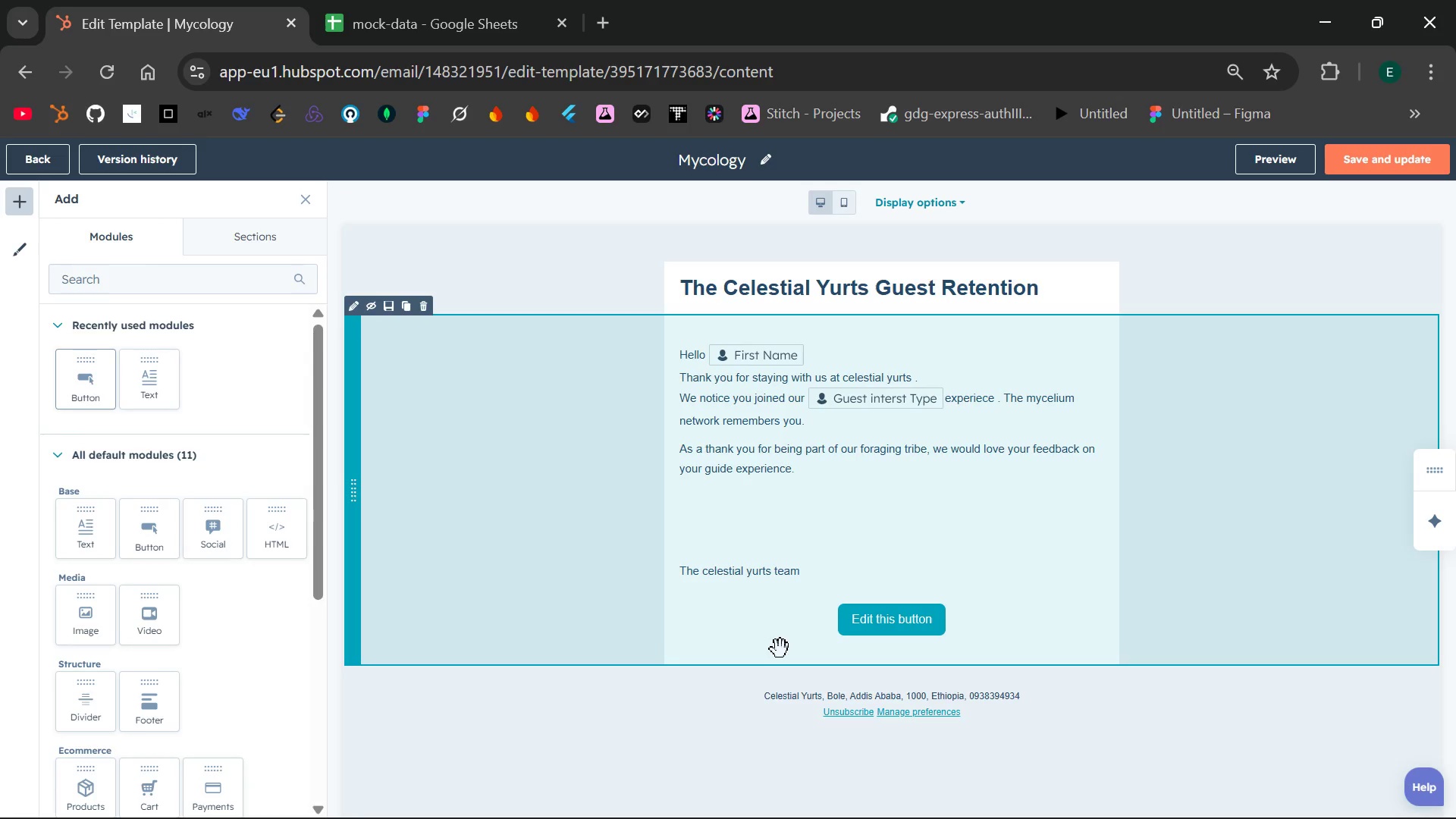 
left_click([877, 626])
 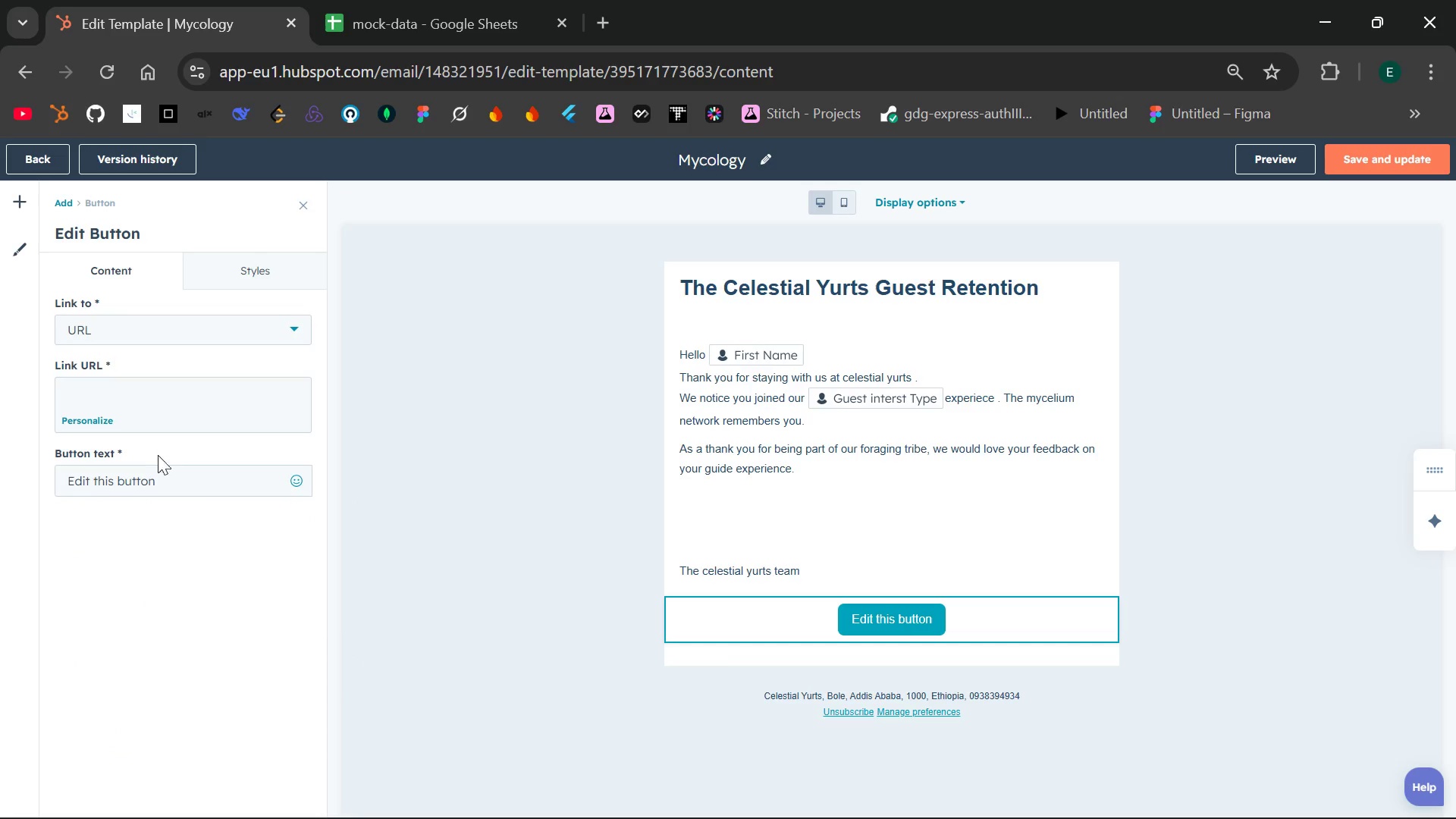 
left_click_drag(start_coordinate=[165, 483], to_coordinate=[46, 487])
 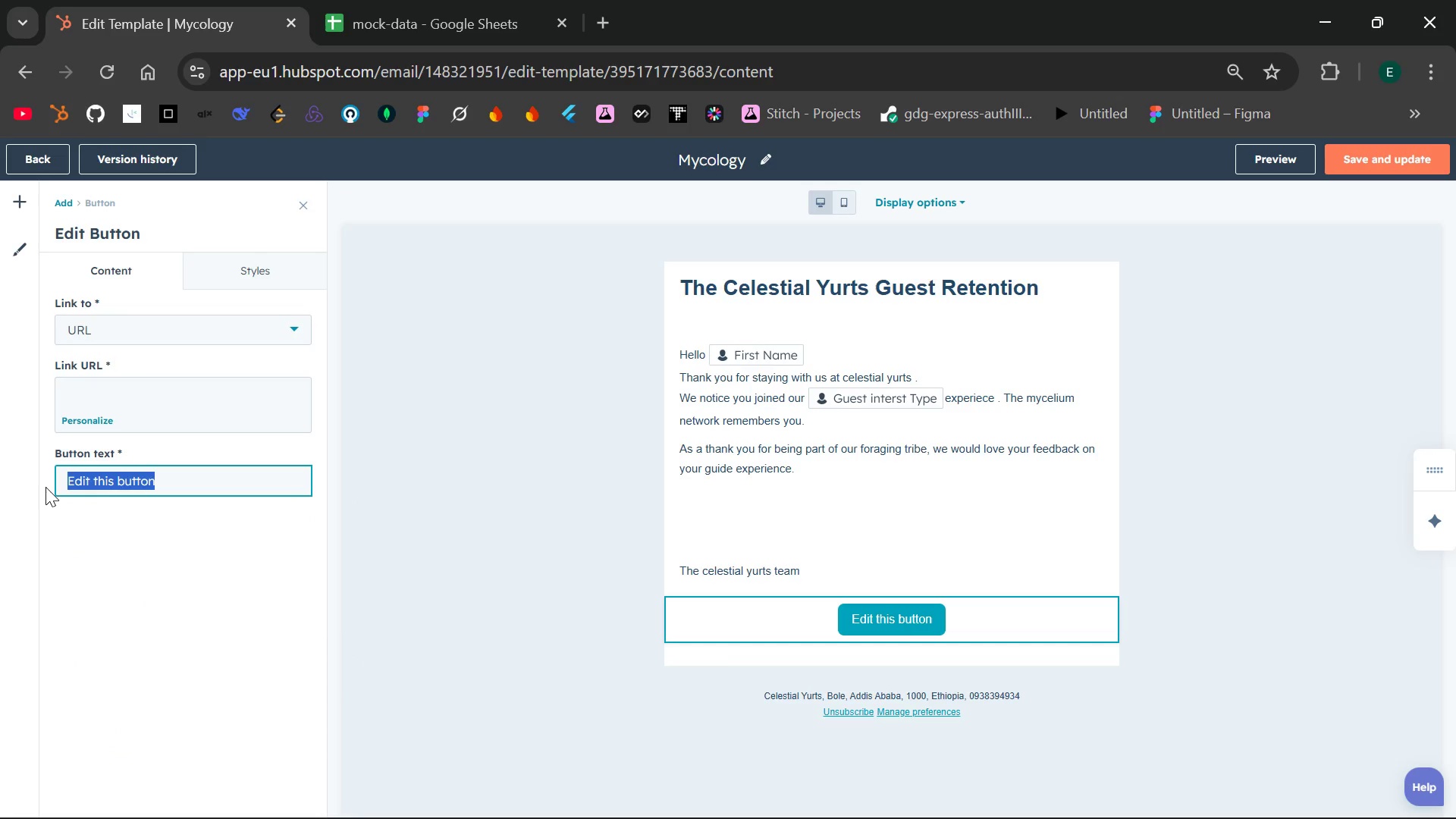 
type(Reserve the )
key(Backspace)
key(Backspace)
key(Backspace)
key(Backspace)
type(Spring forage)
key(Backspace)
key(Backspace)
key(Backspace)
key(Backspace)
key(Backspace)
key(Backspace)
type( Forage)
 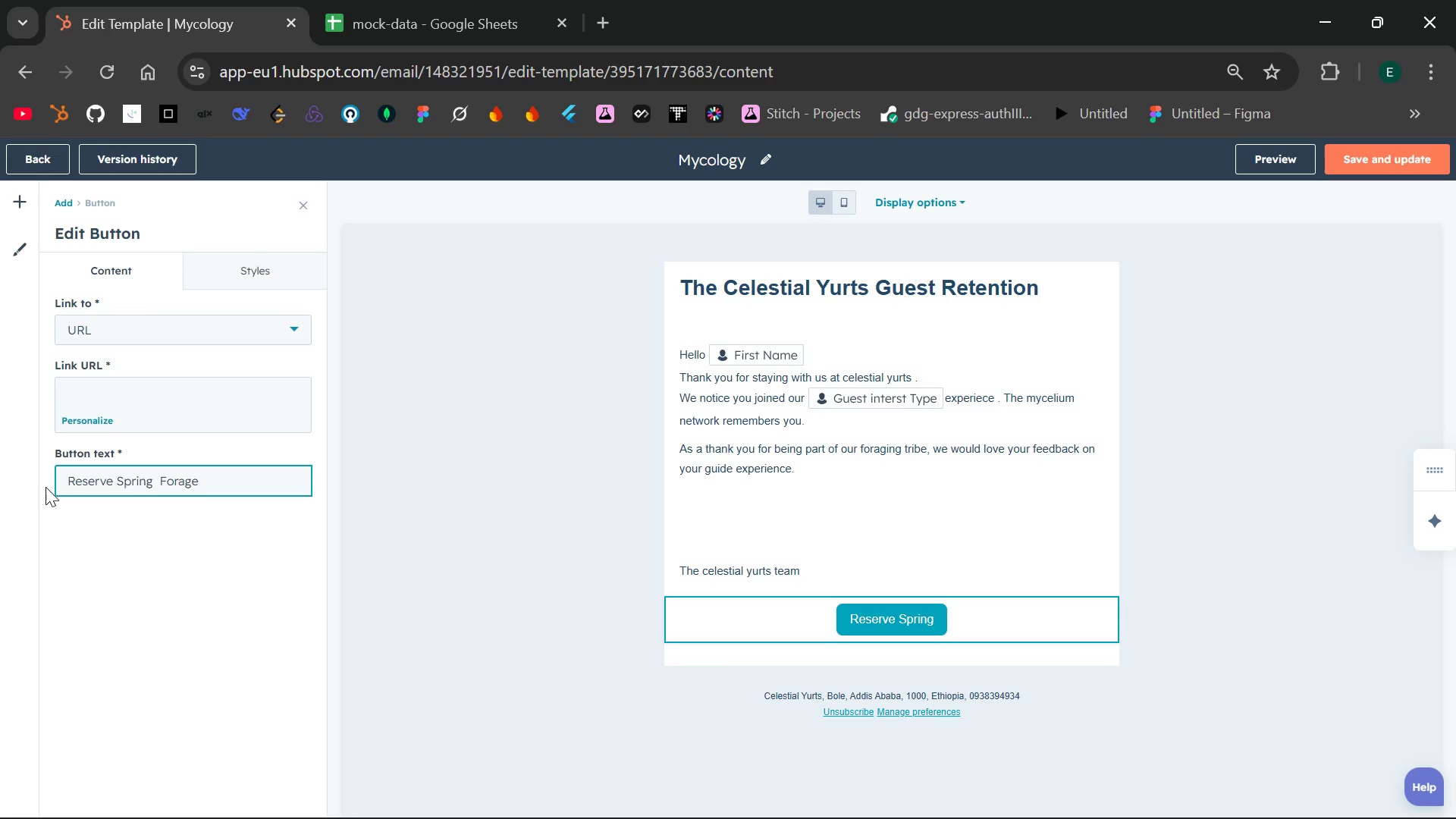 
left_click([470, 645])
 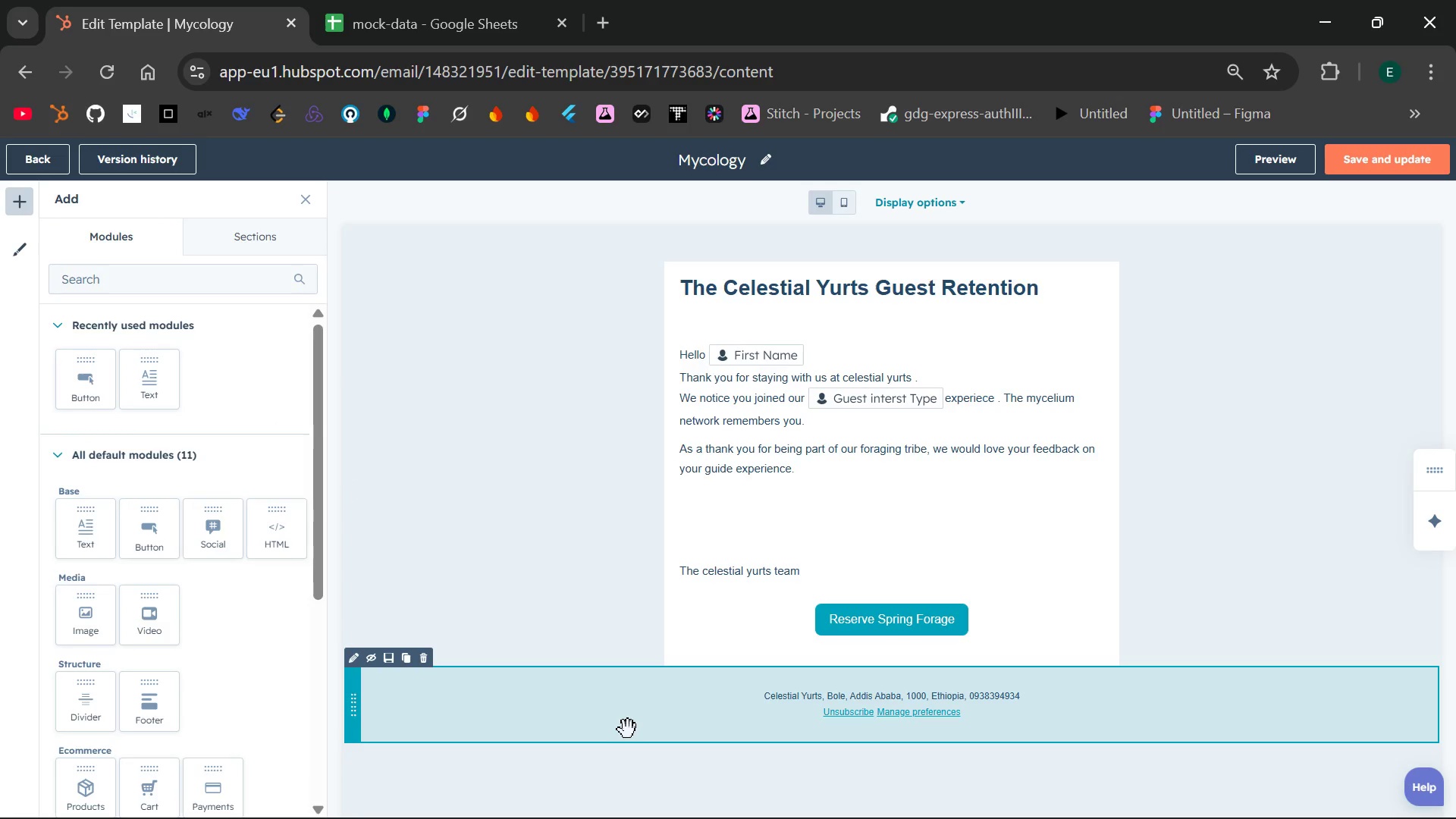 
wait(10.95)
 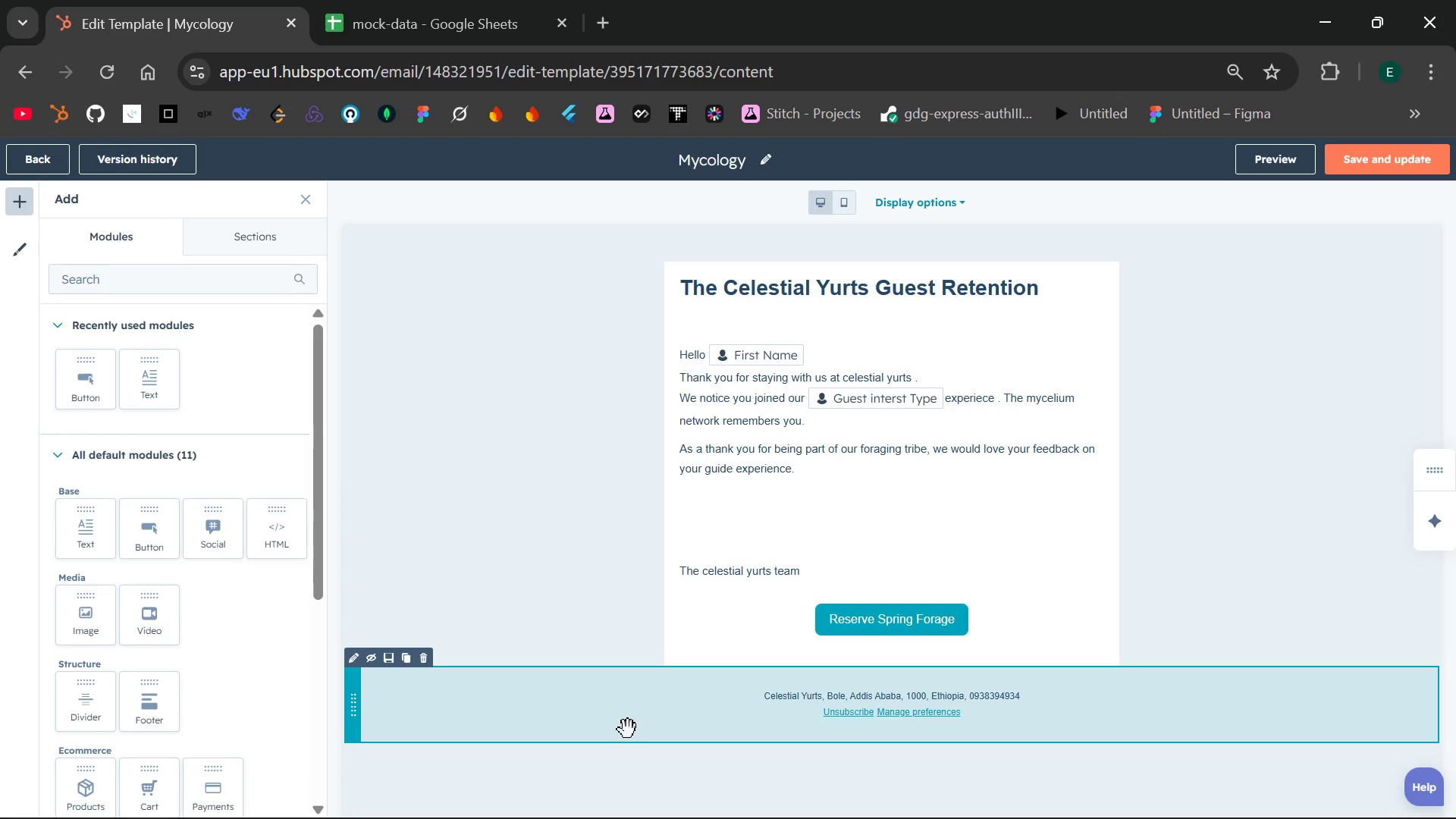 
left_click([858, 625])
 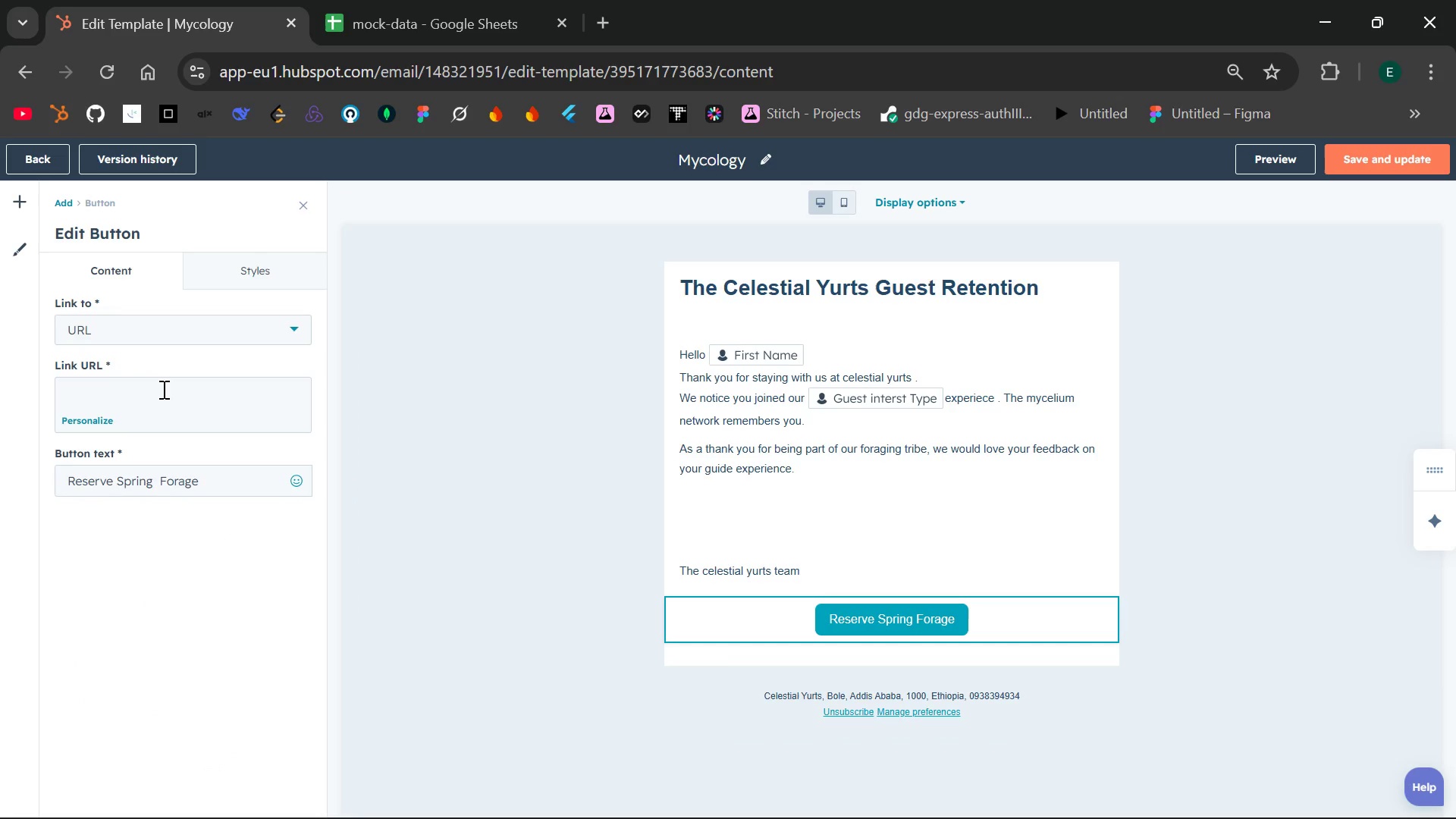 
left_click([143, 397])
 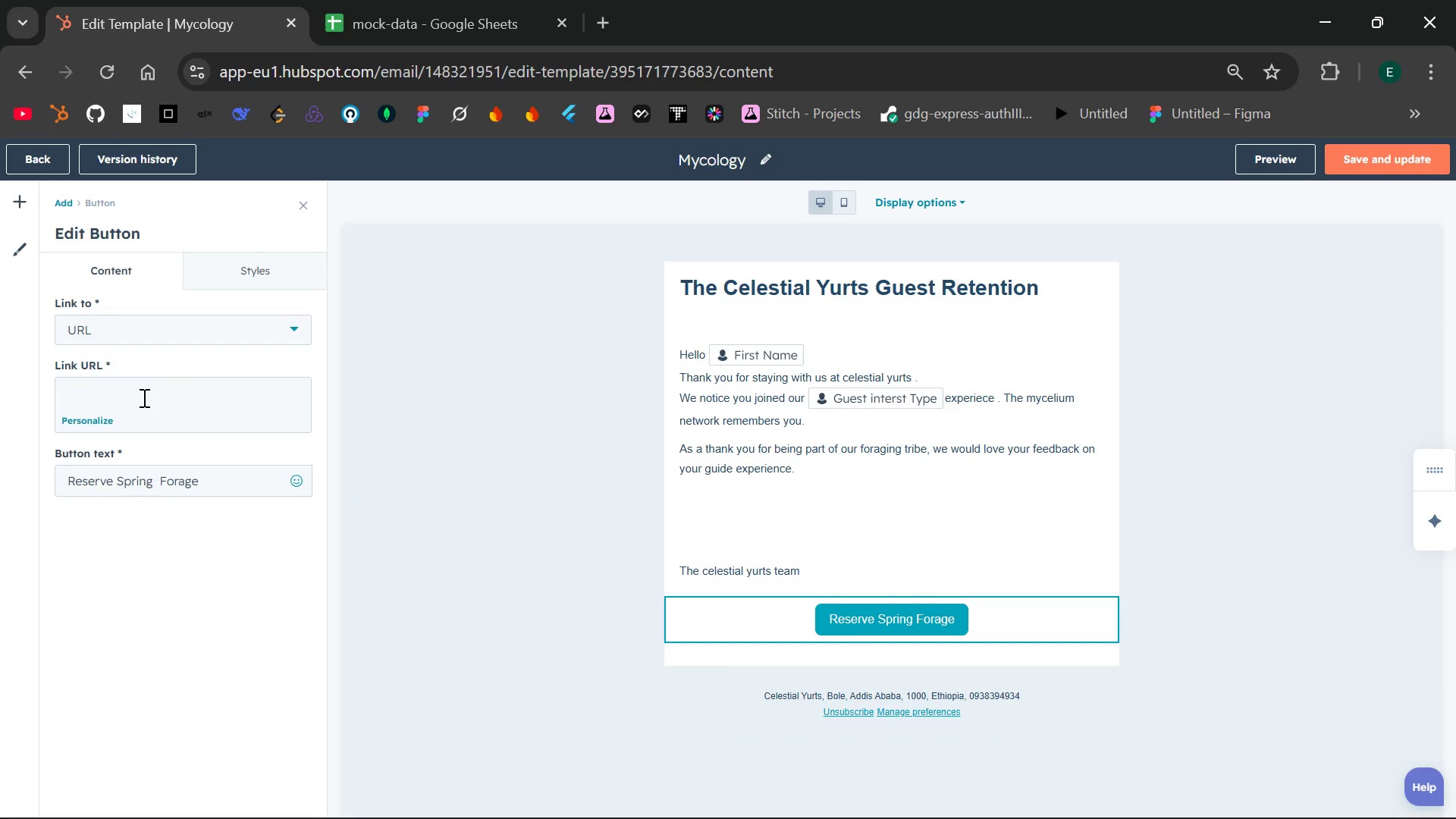 
type(httpes:[Home])
 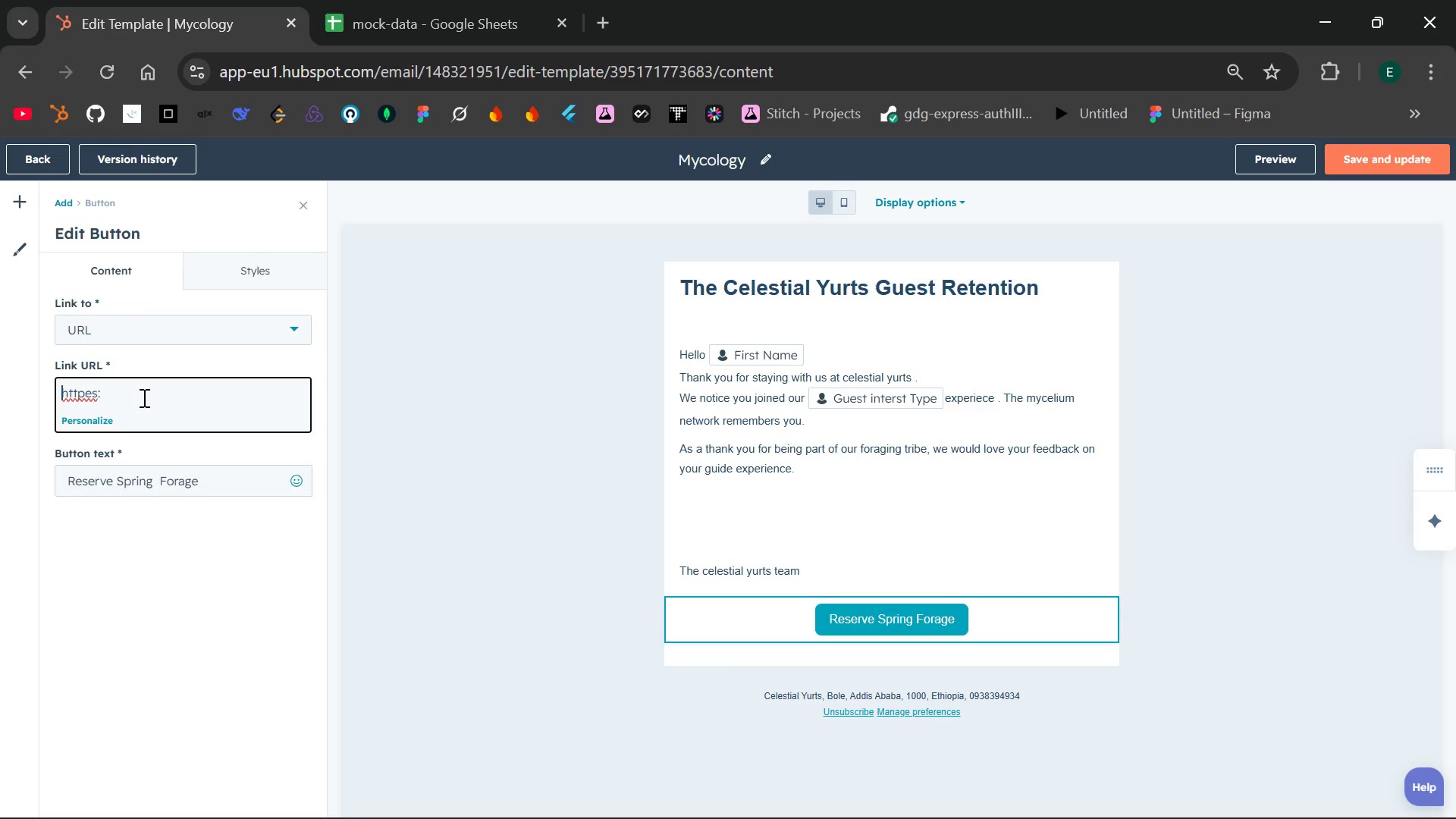 
left_click([143, 397])
 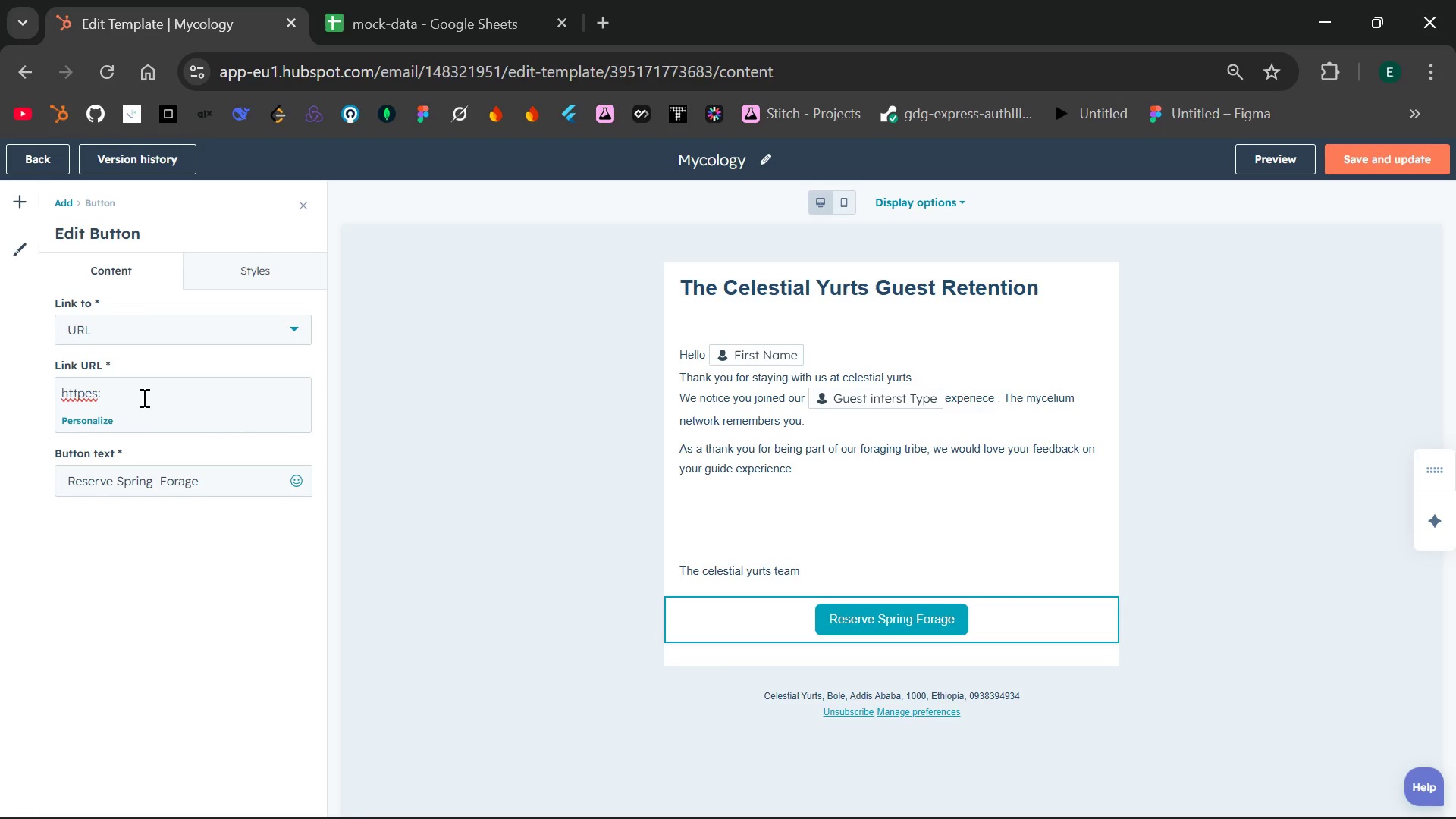 
key(Backspace)
key(Backspace)
key(Backspace)
type(s://www.celestial.com)
 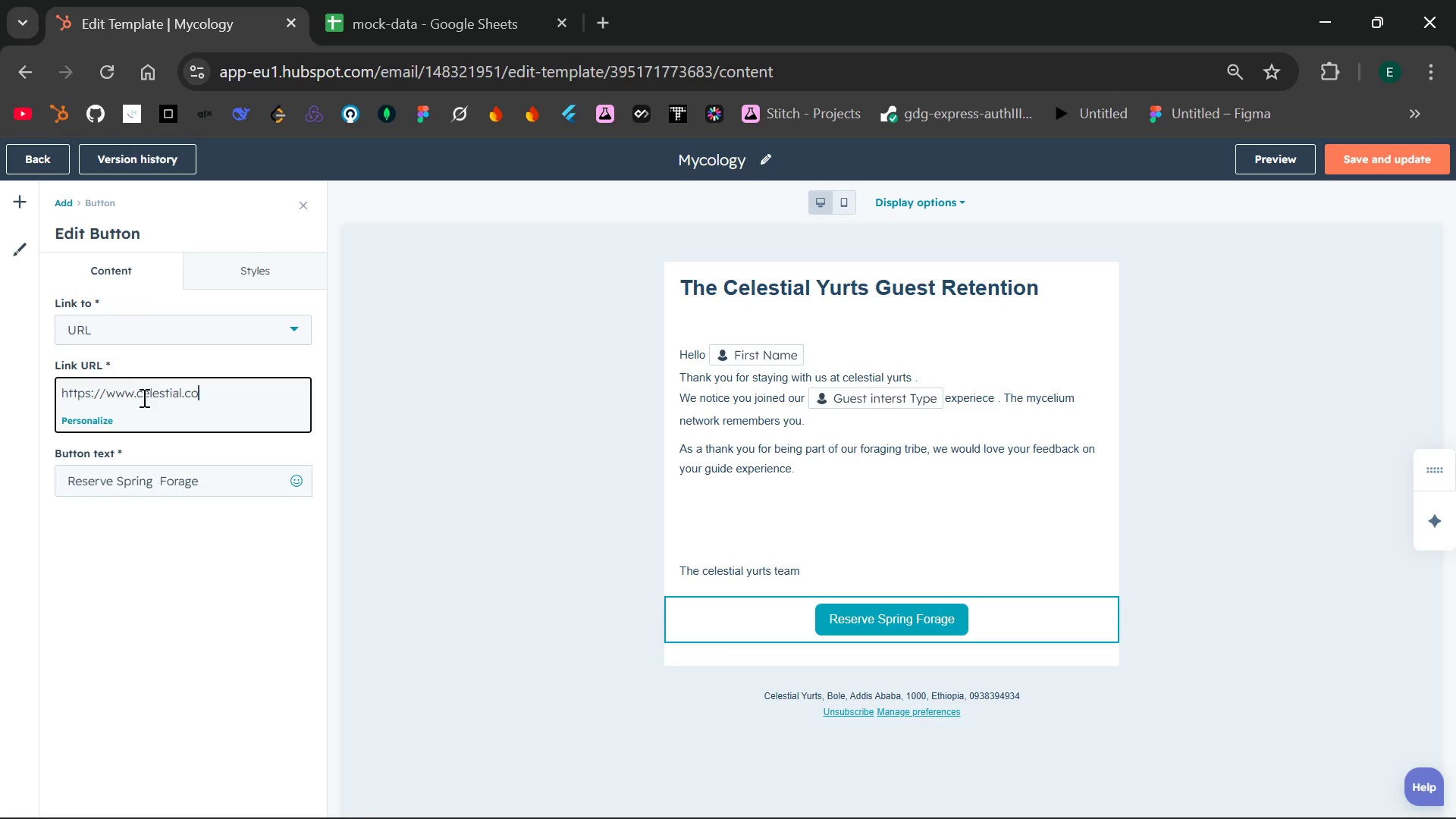 
left_click([815, 496])
 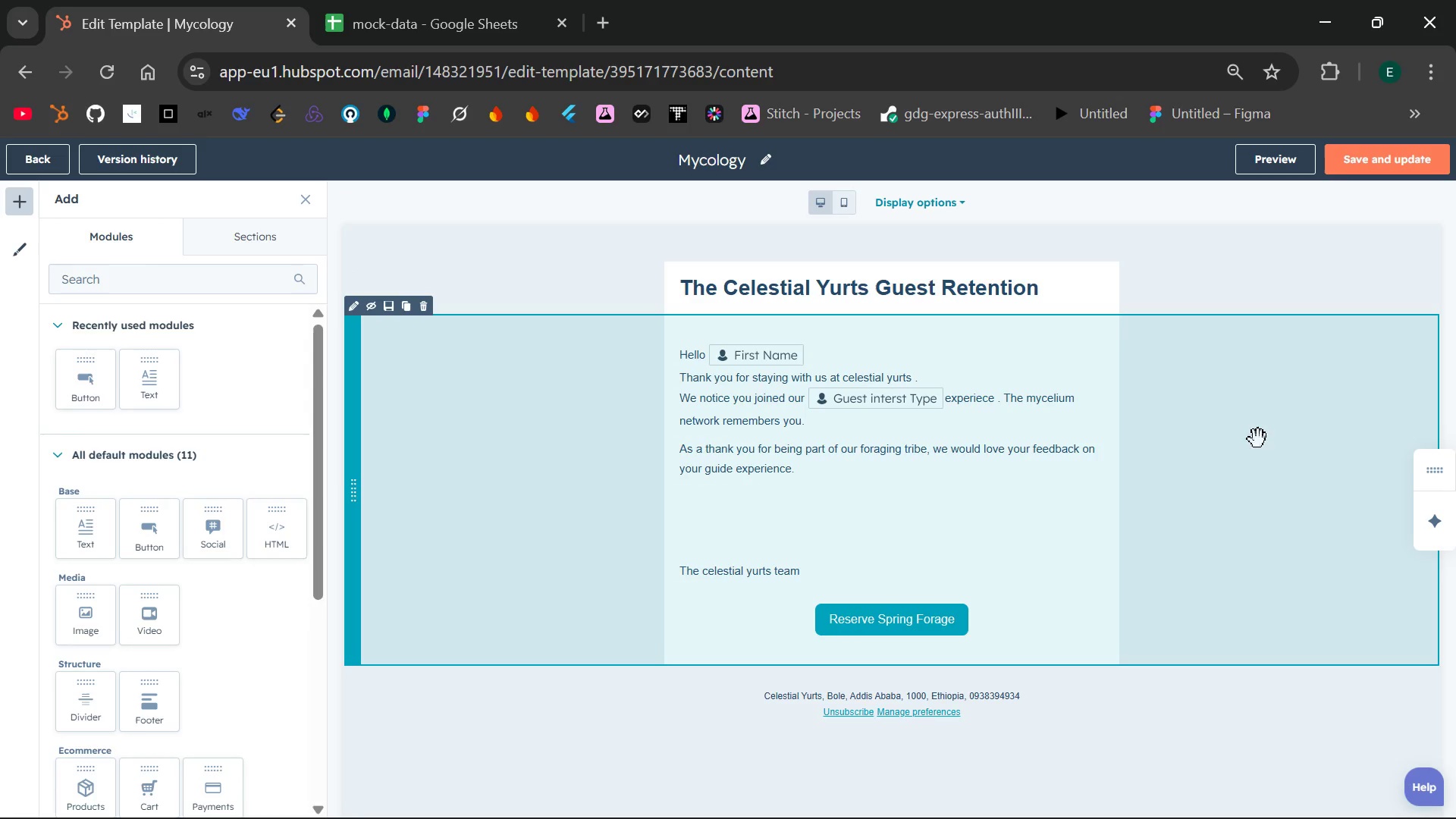 
wait(11.56)
 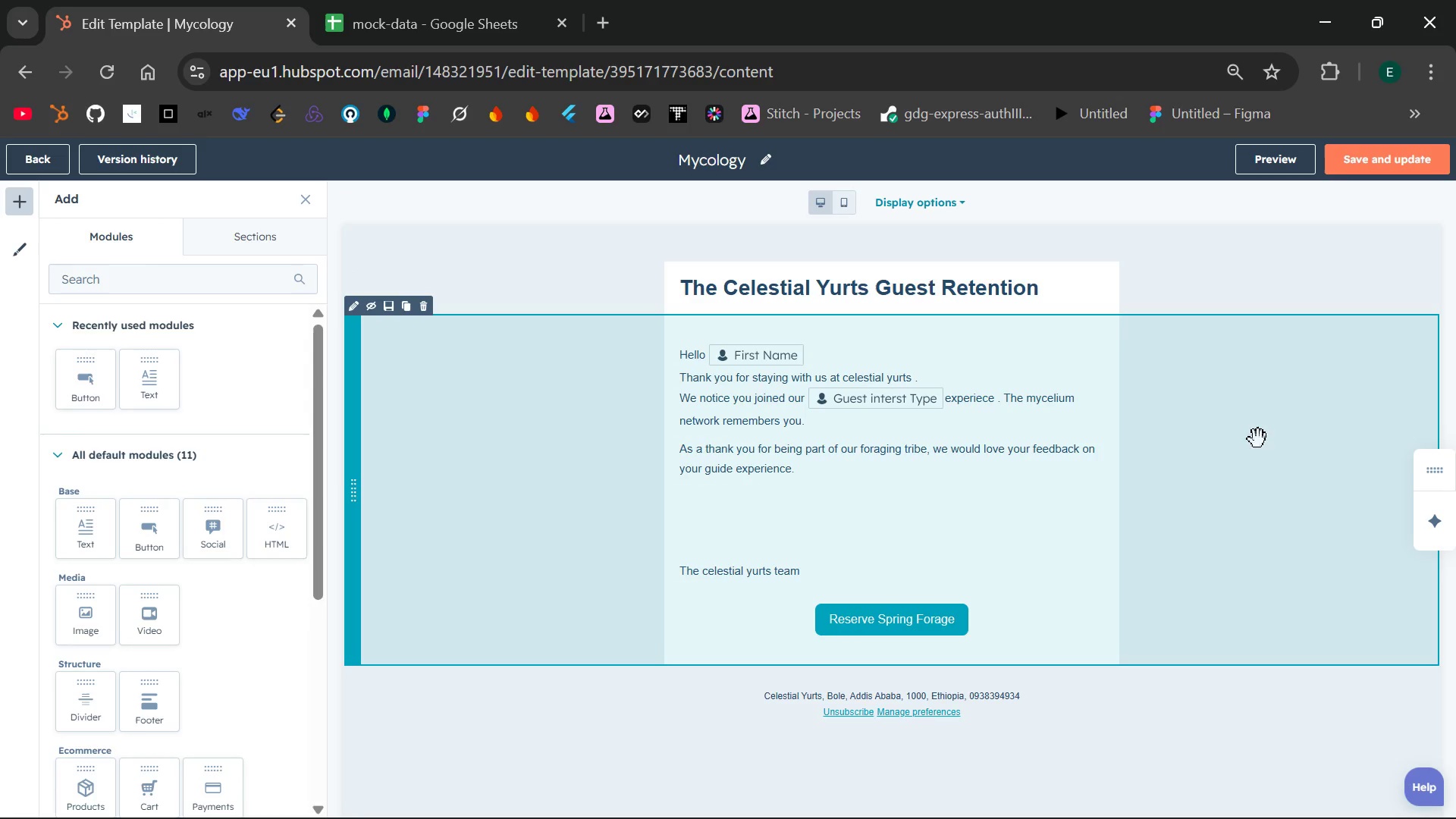 
key(PrintScreen)
 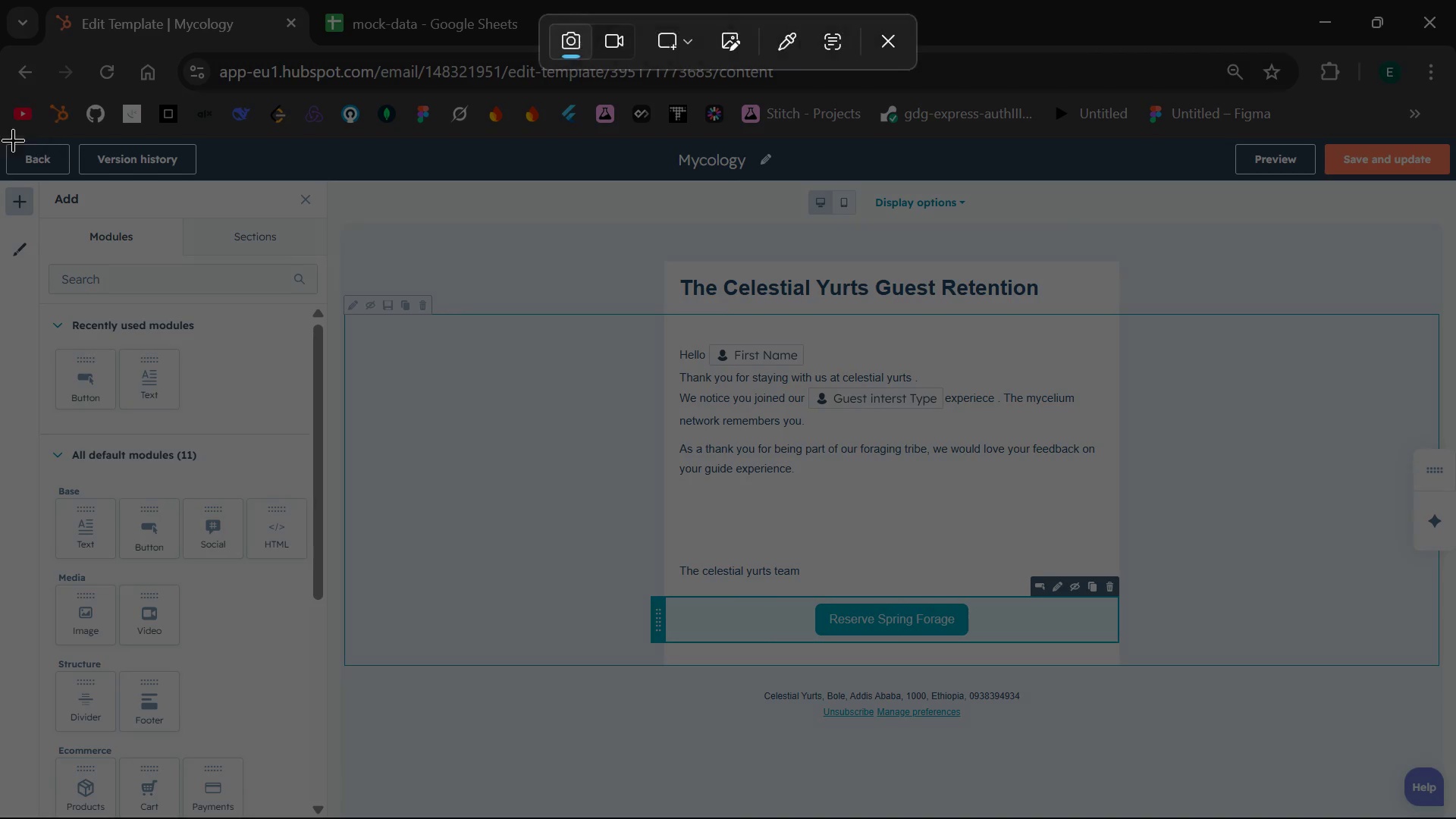 
left_click_drag(start_coordinate=[0, 133], to_coordinate=[1452, 818])
 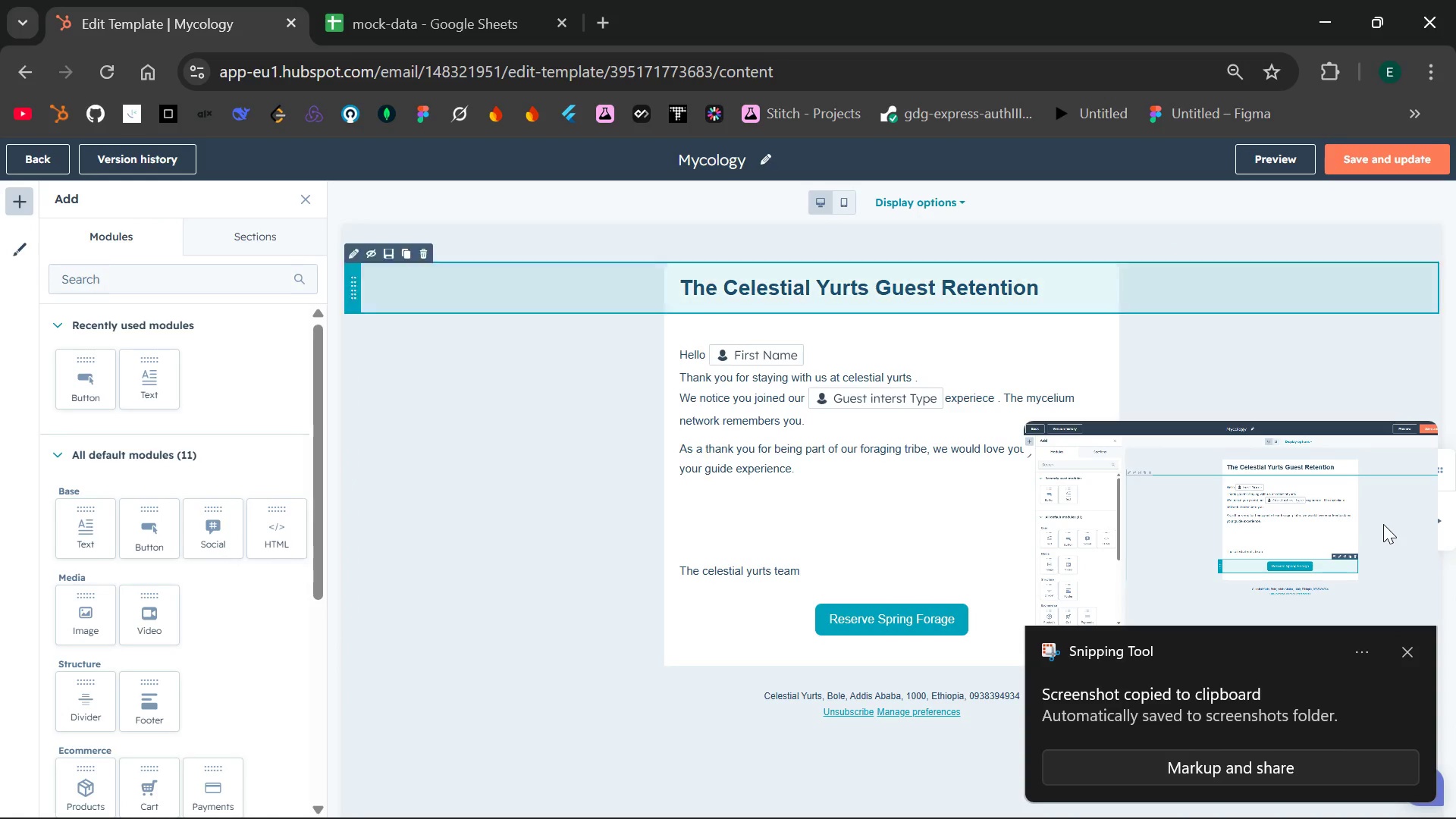 
left_click([1411, 657])
 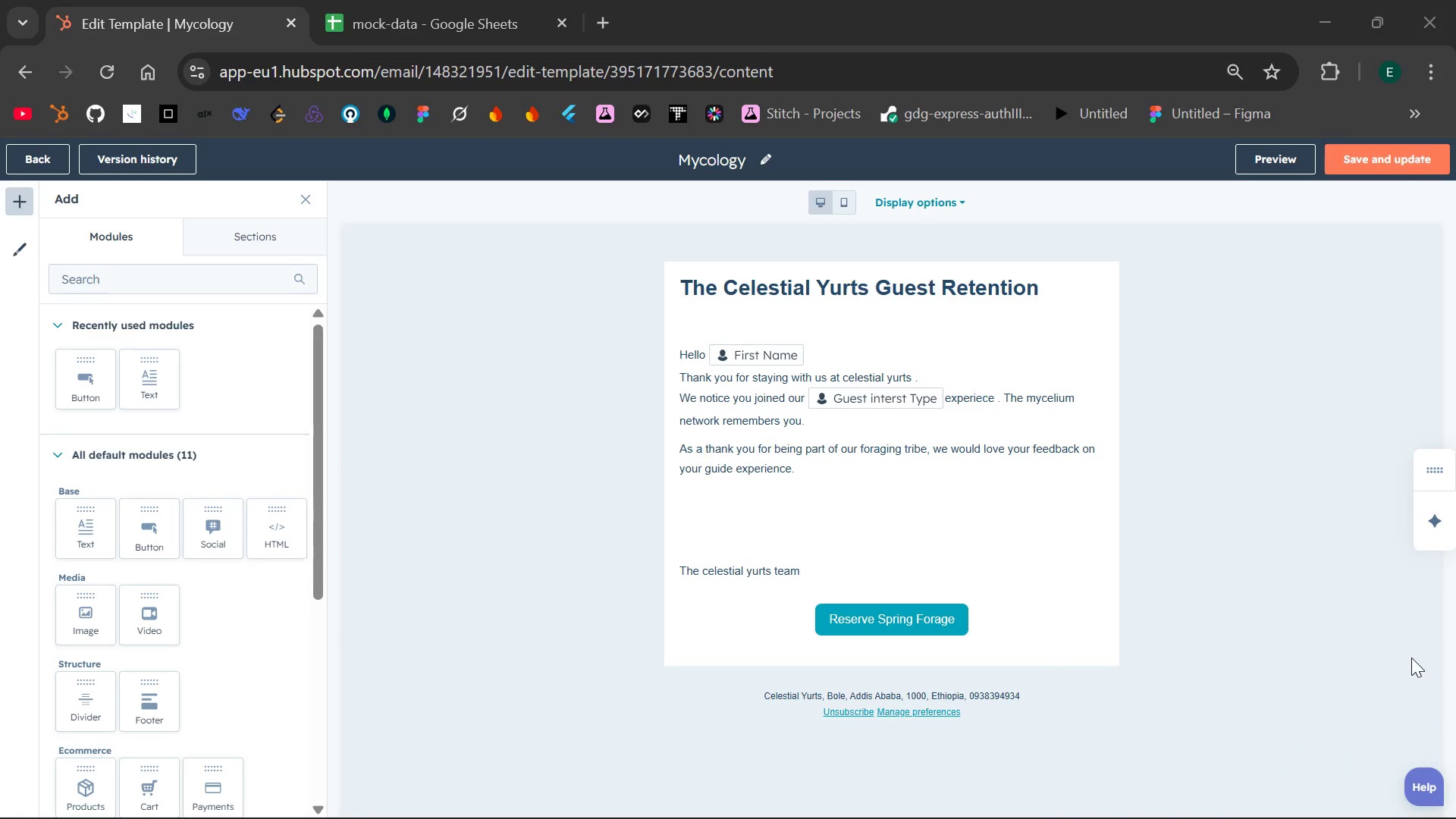 
mouse_move([468, 316])
 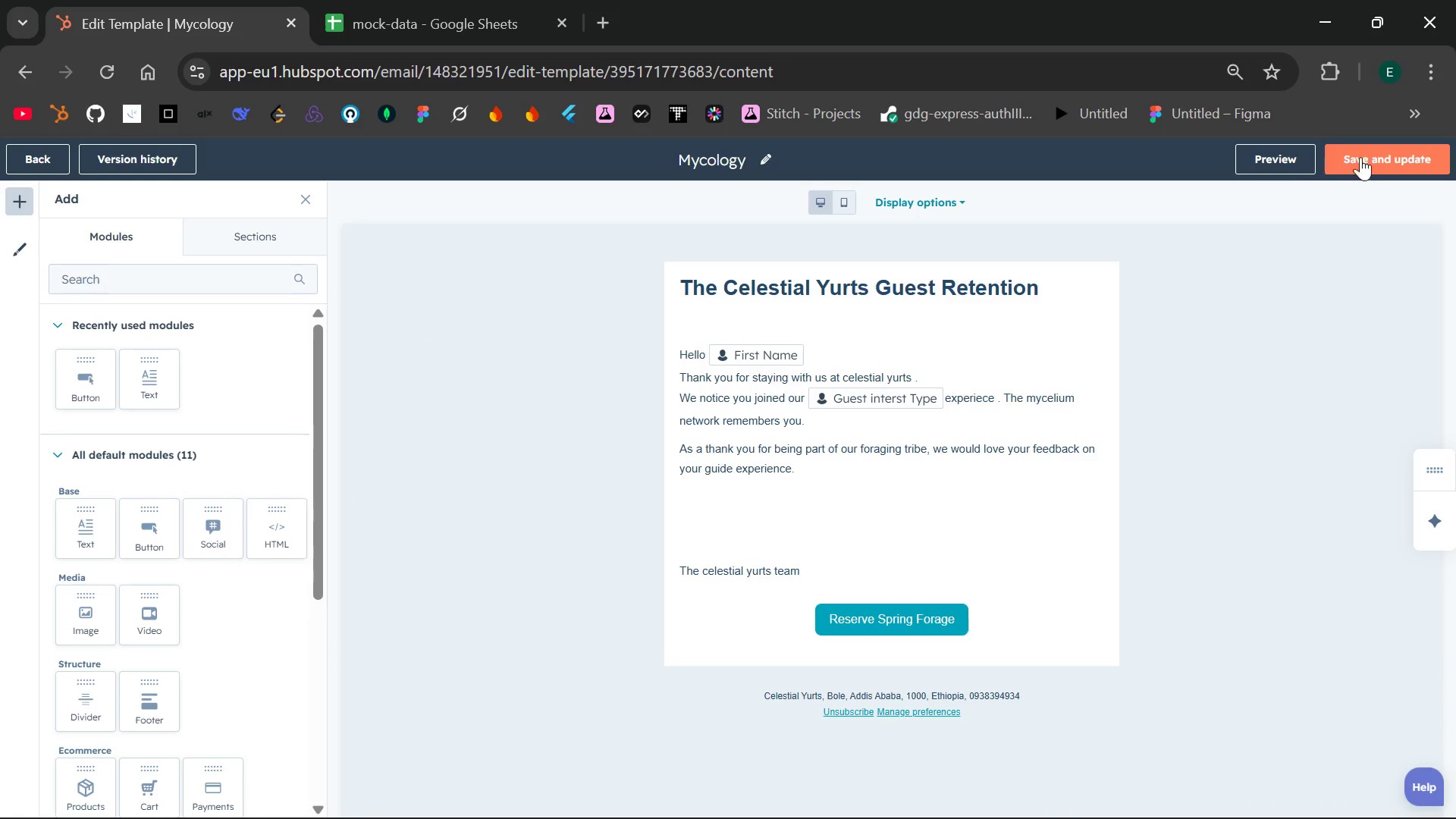 
left_click([1387, 157])
 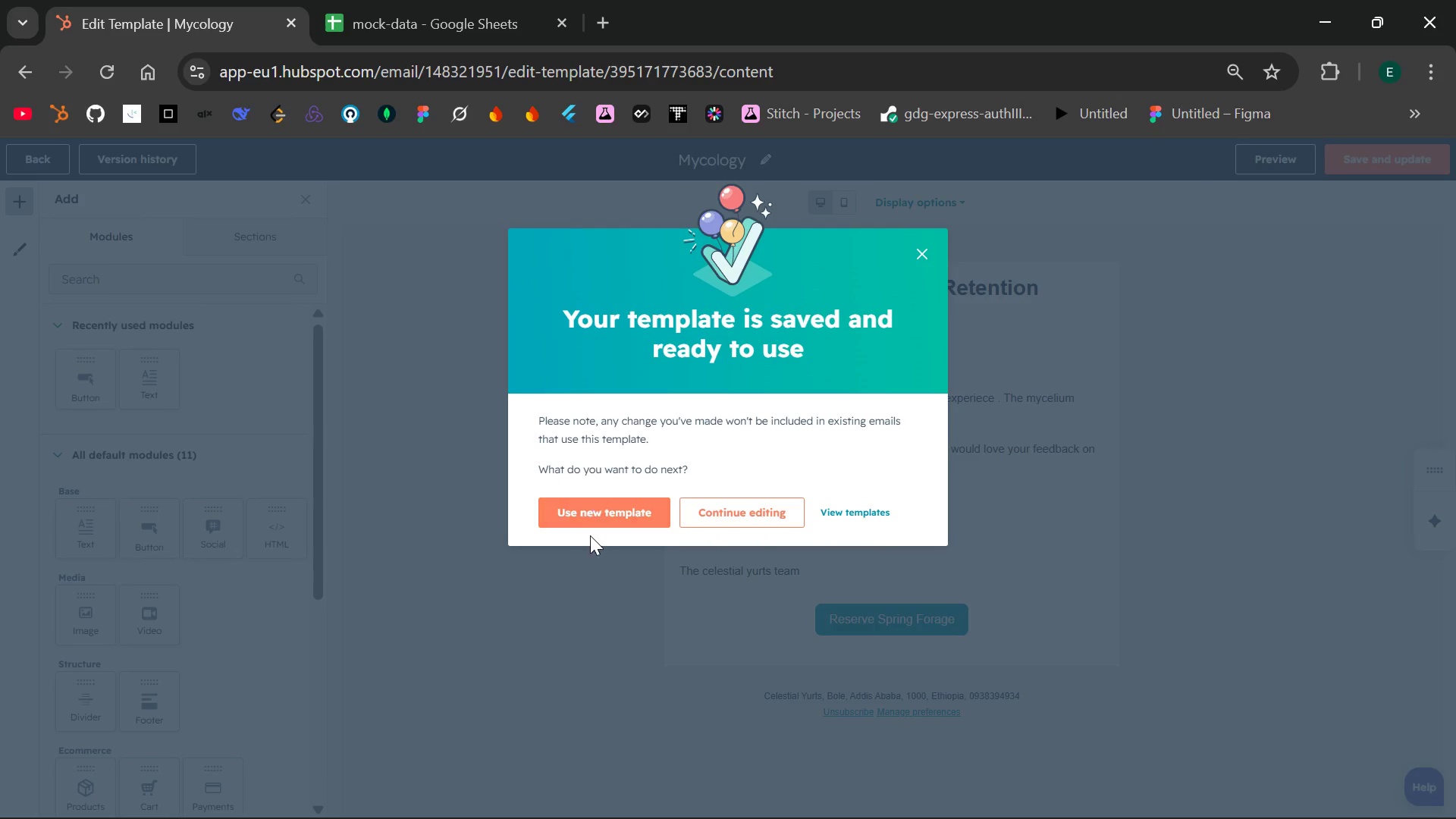 
wait(8.02)
 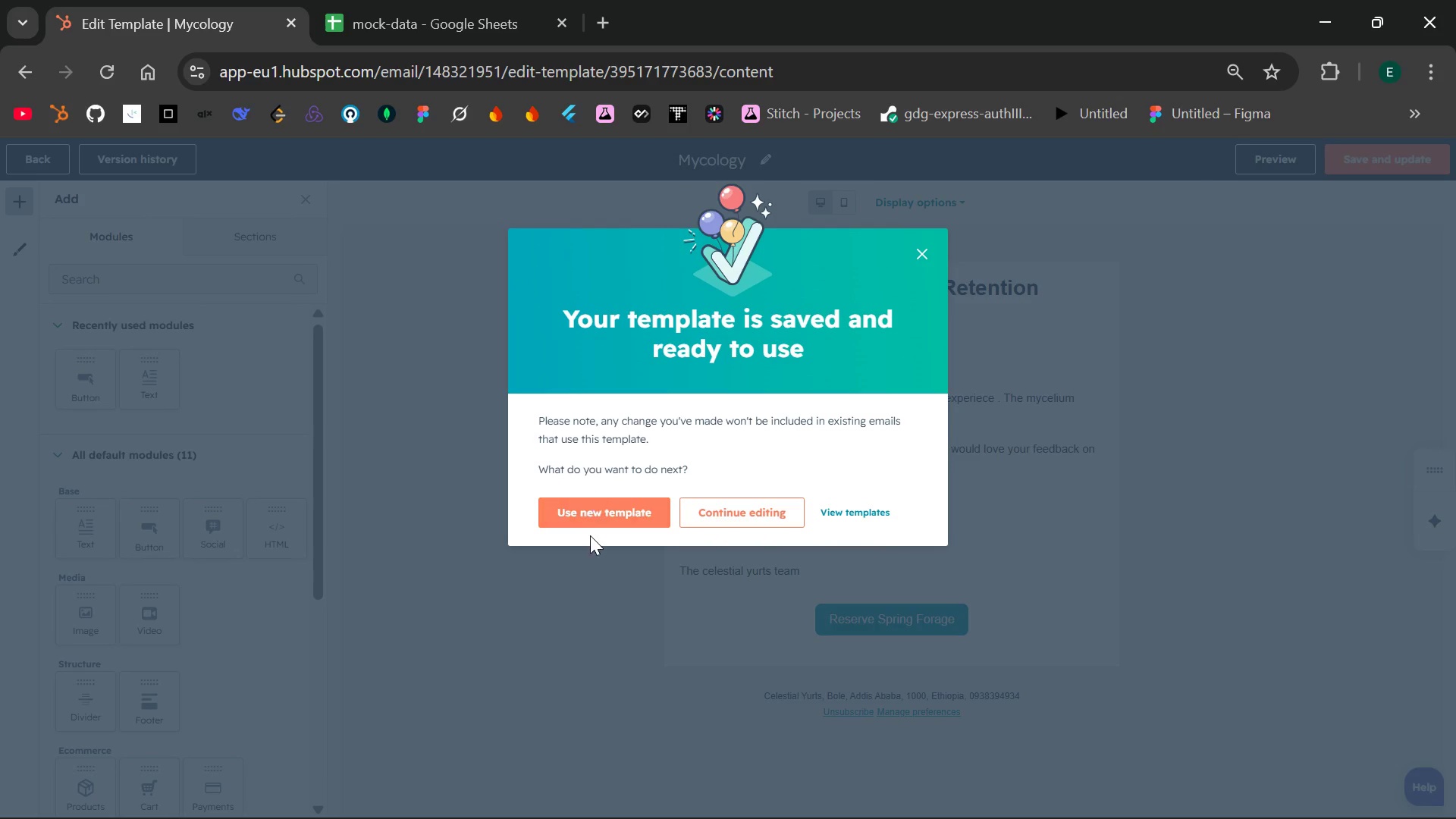 
left_click([848, 507])
 